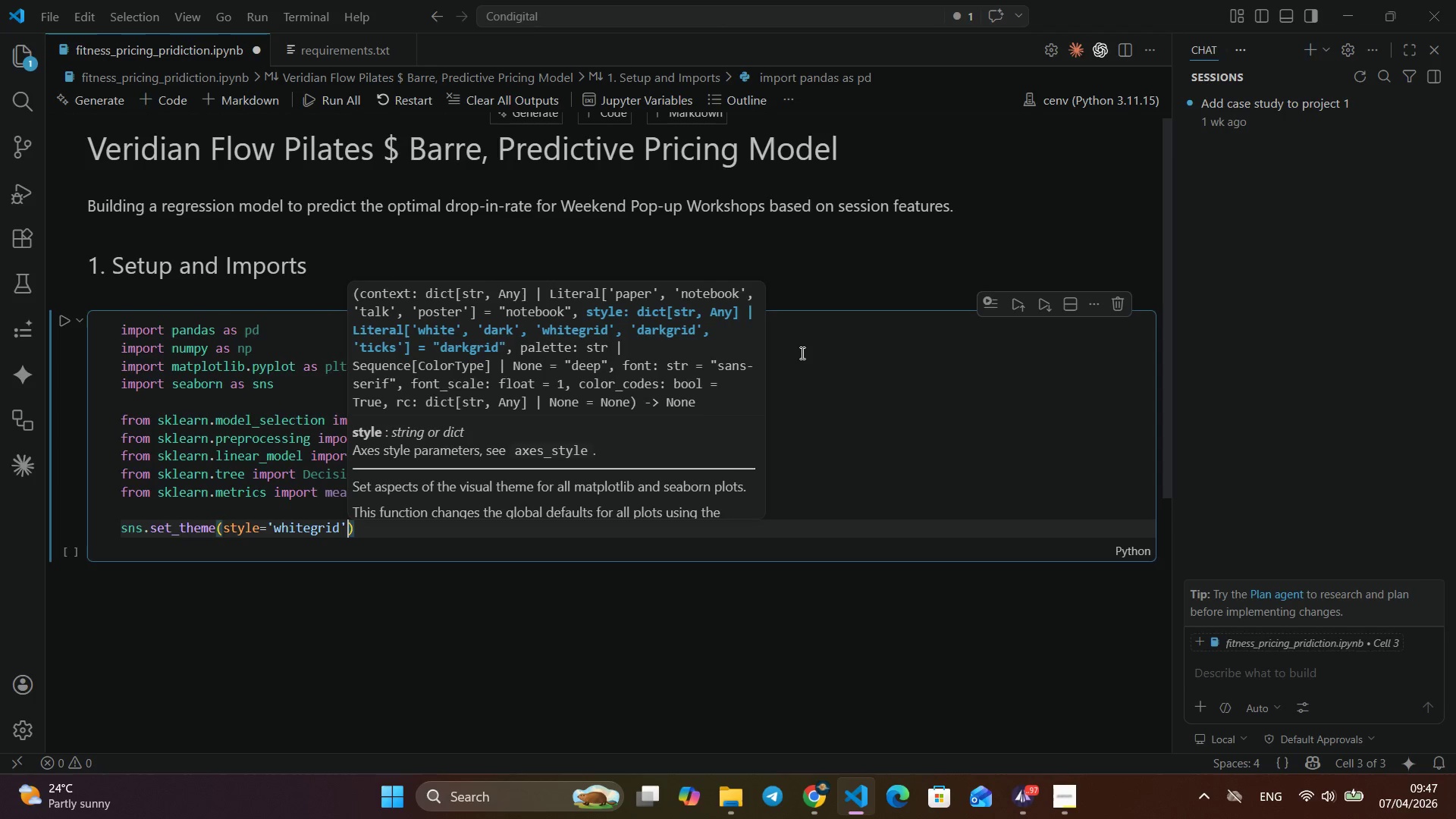 
key(ArrowRight)
 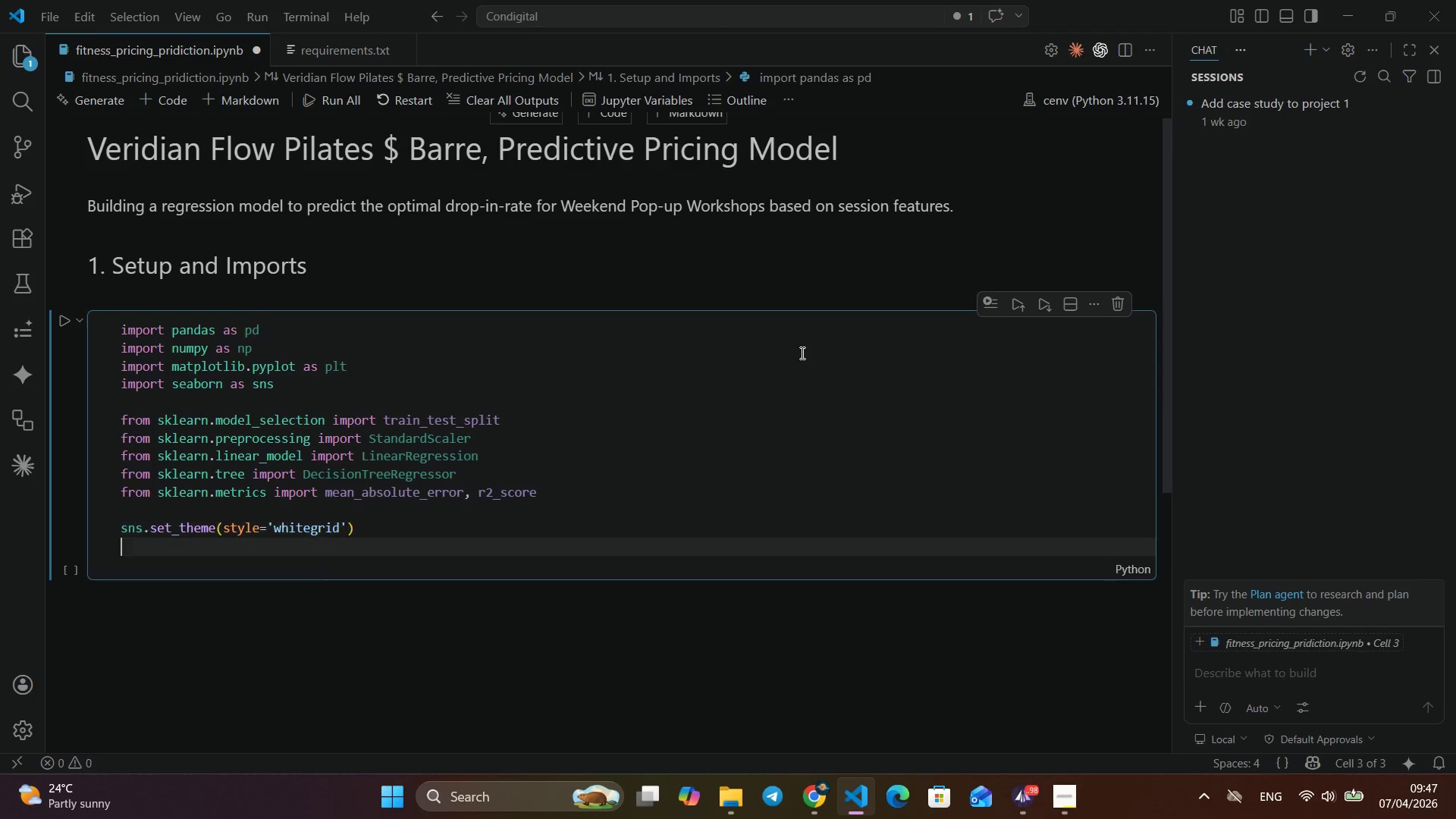 
key(Enter)
 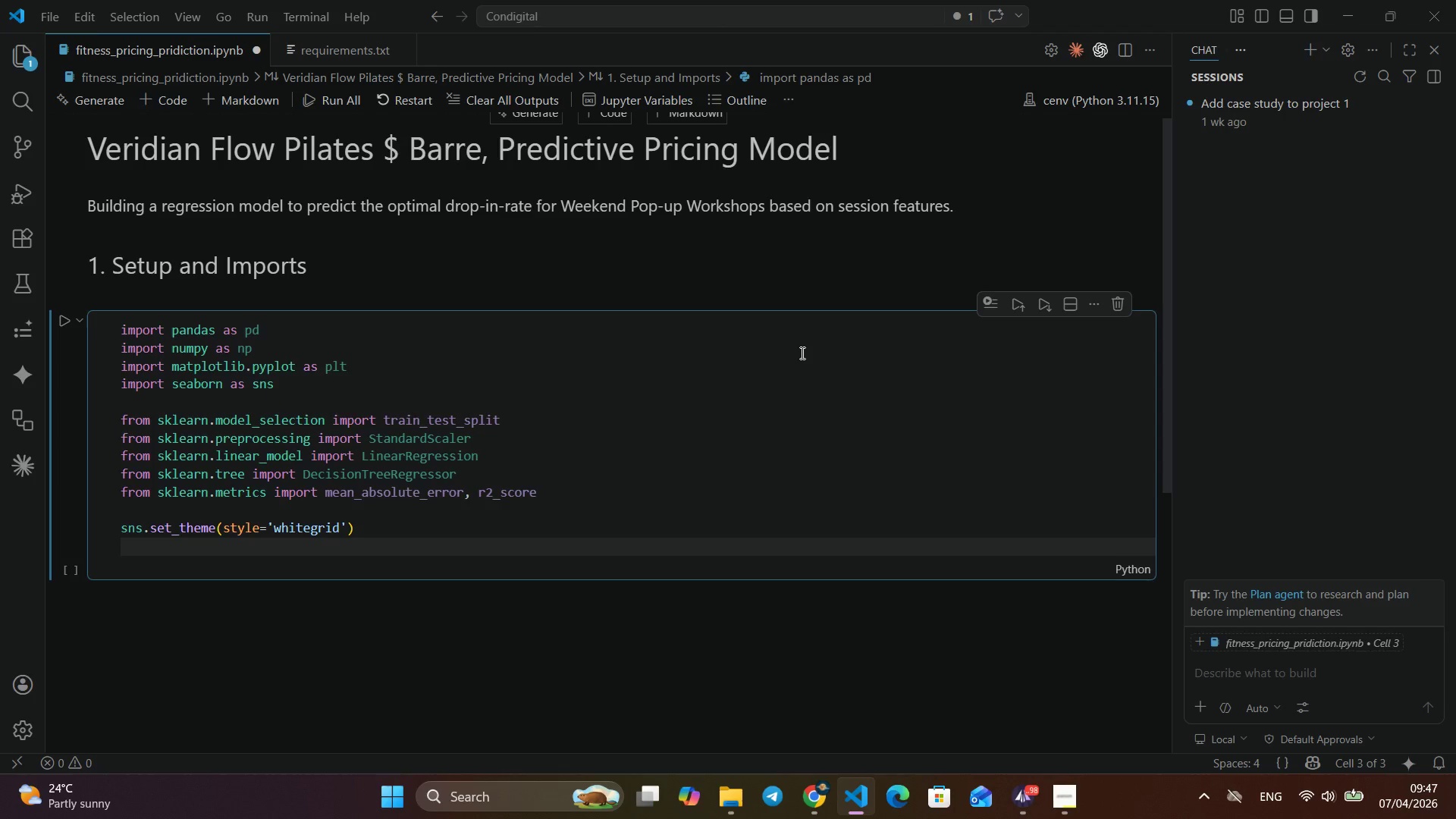 
type(pd.setop)
 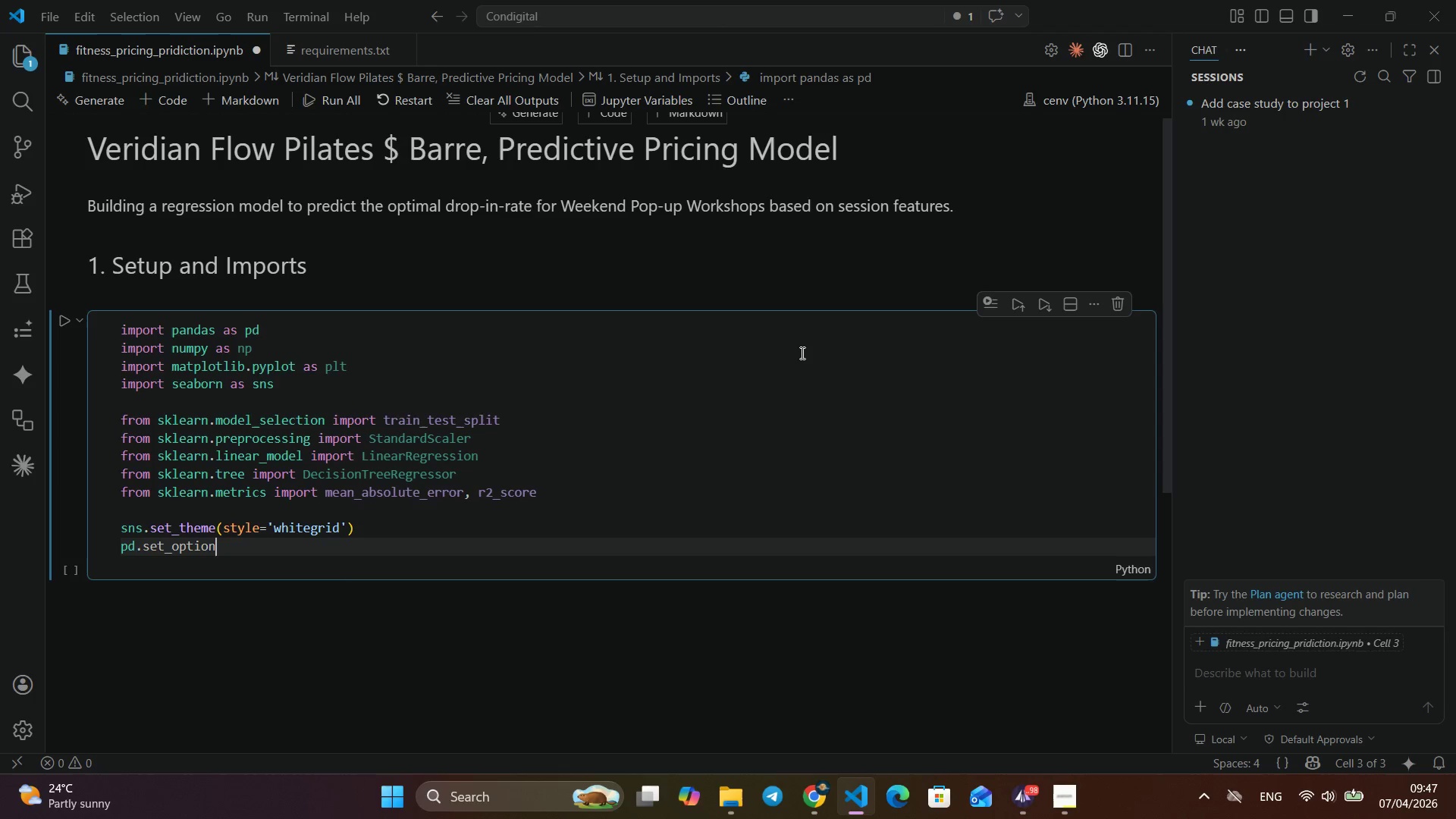 
key(Enter)
 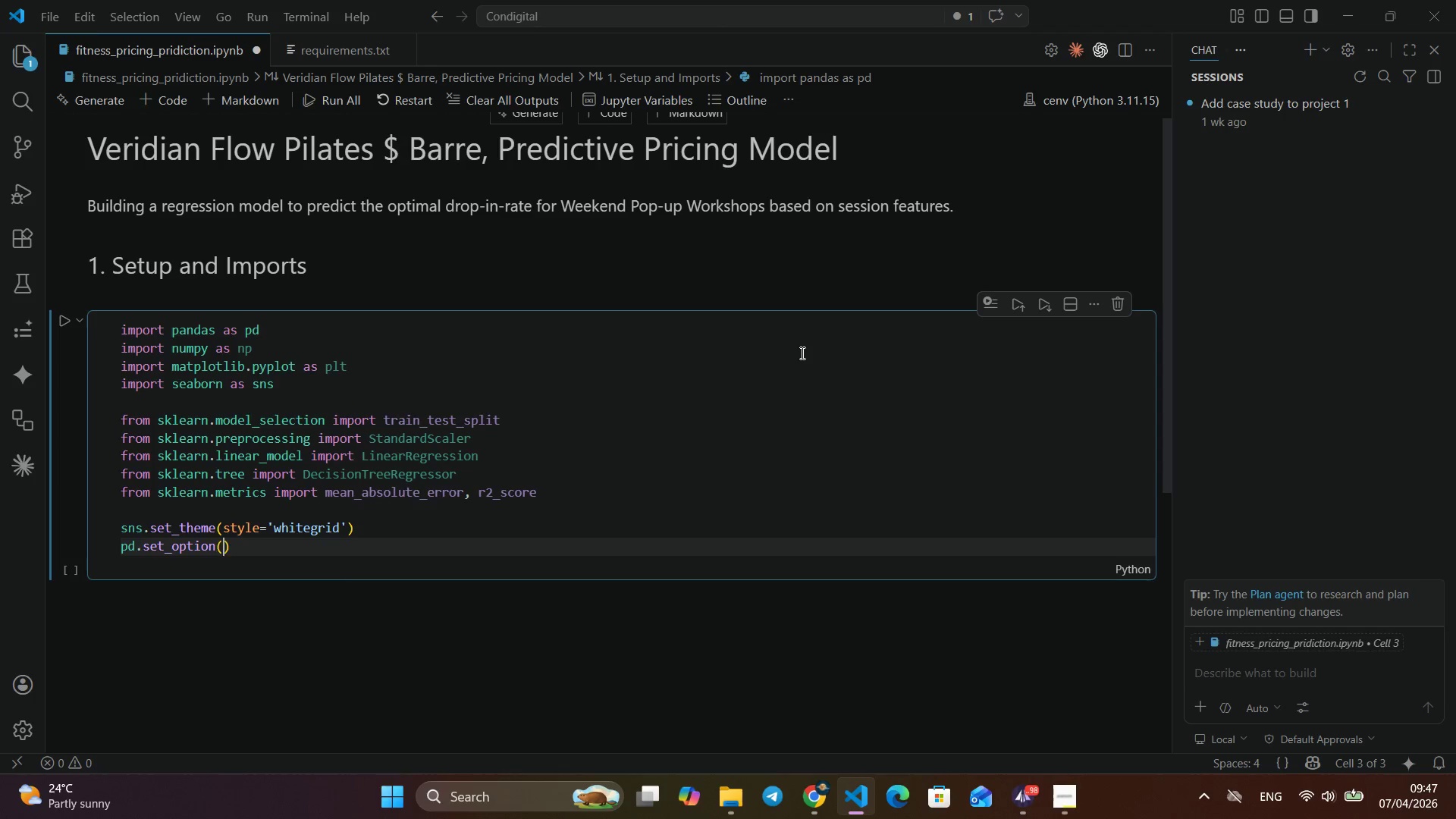 
key(Shift+9)
 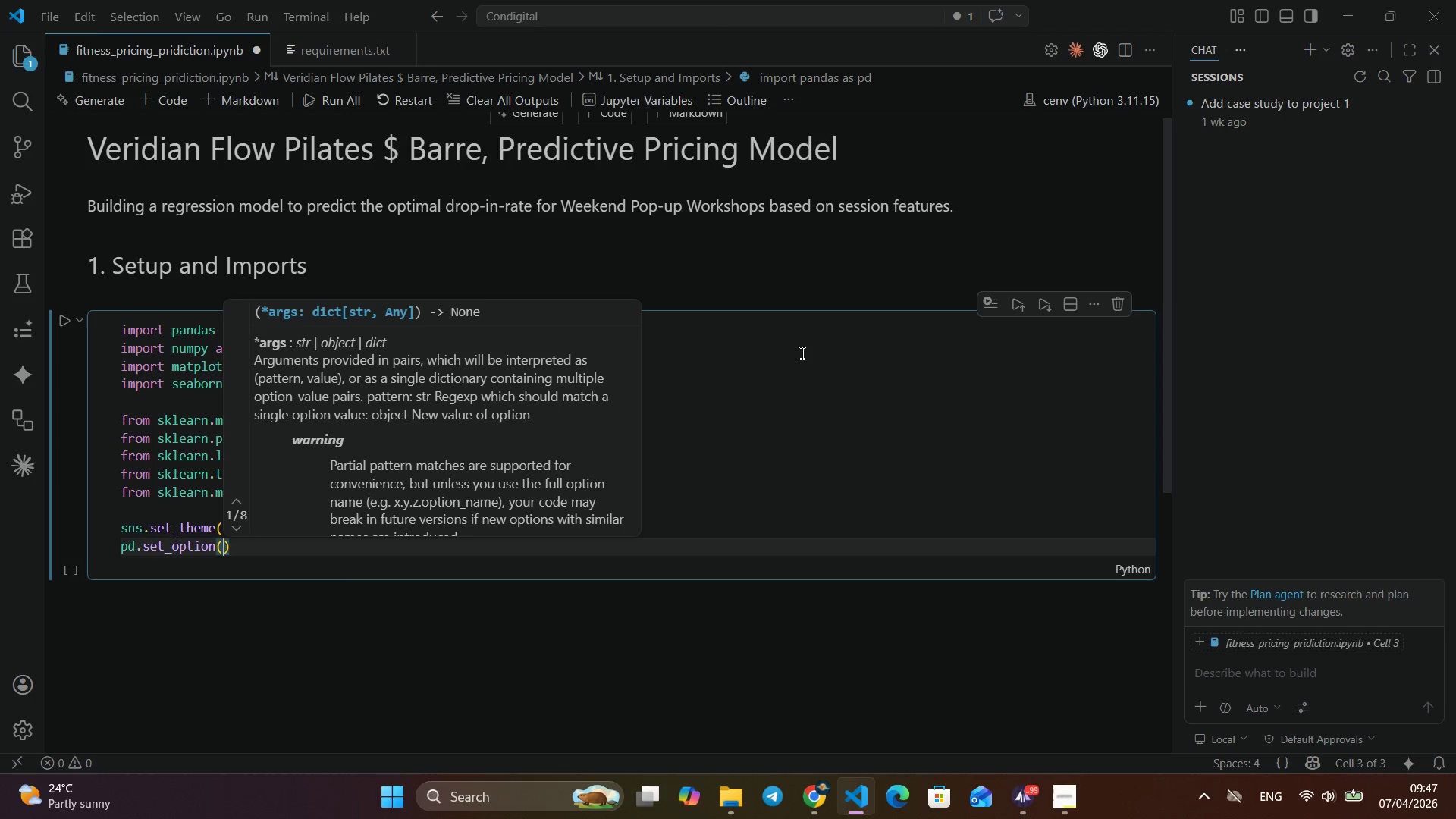 
type("DIS)
 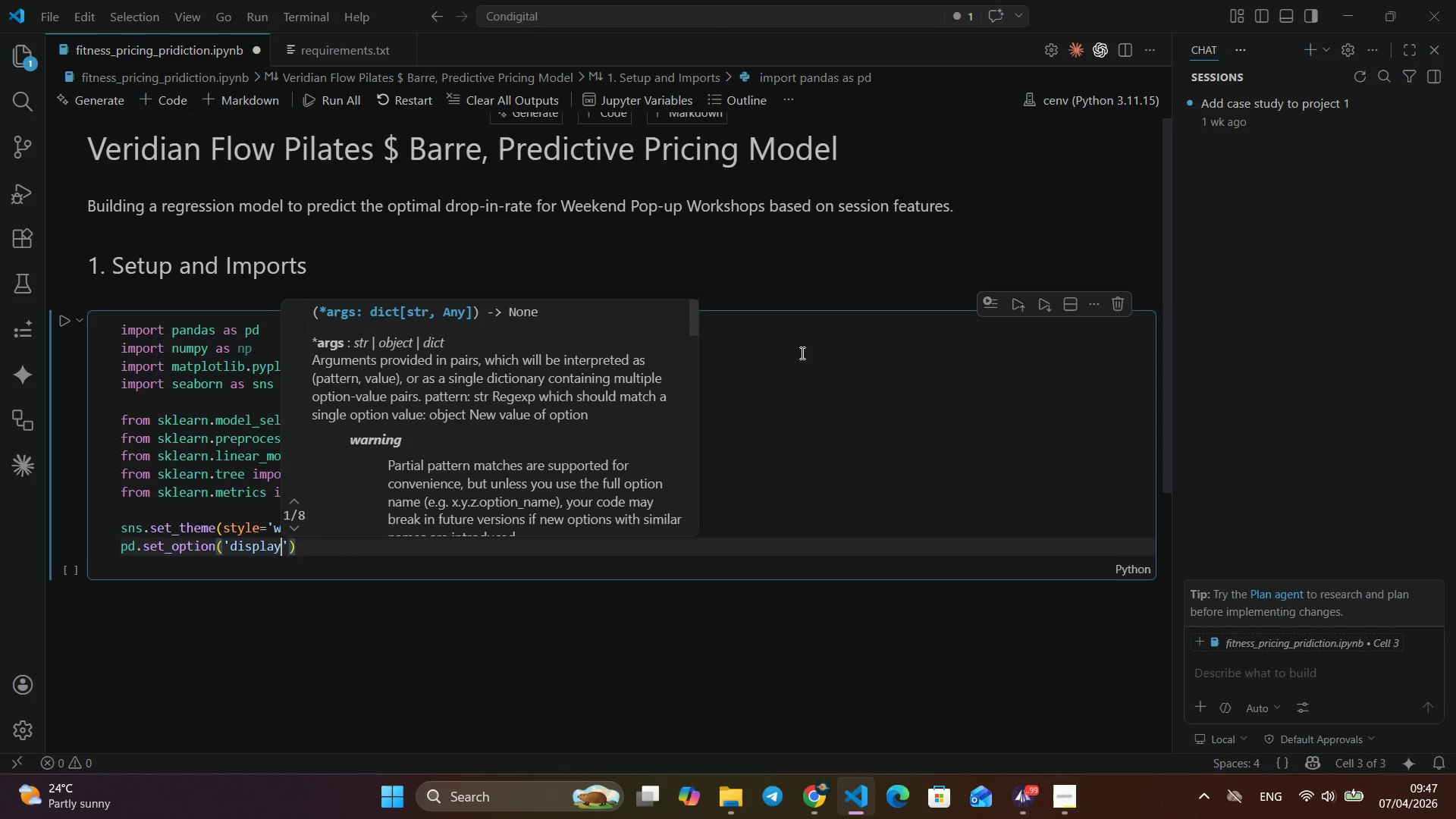 
key(Shift+Enter)
 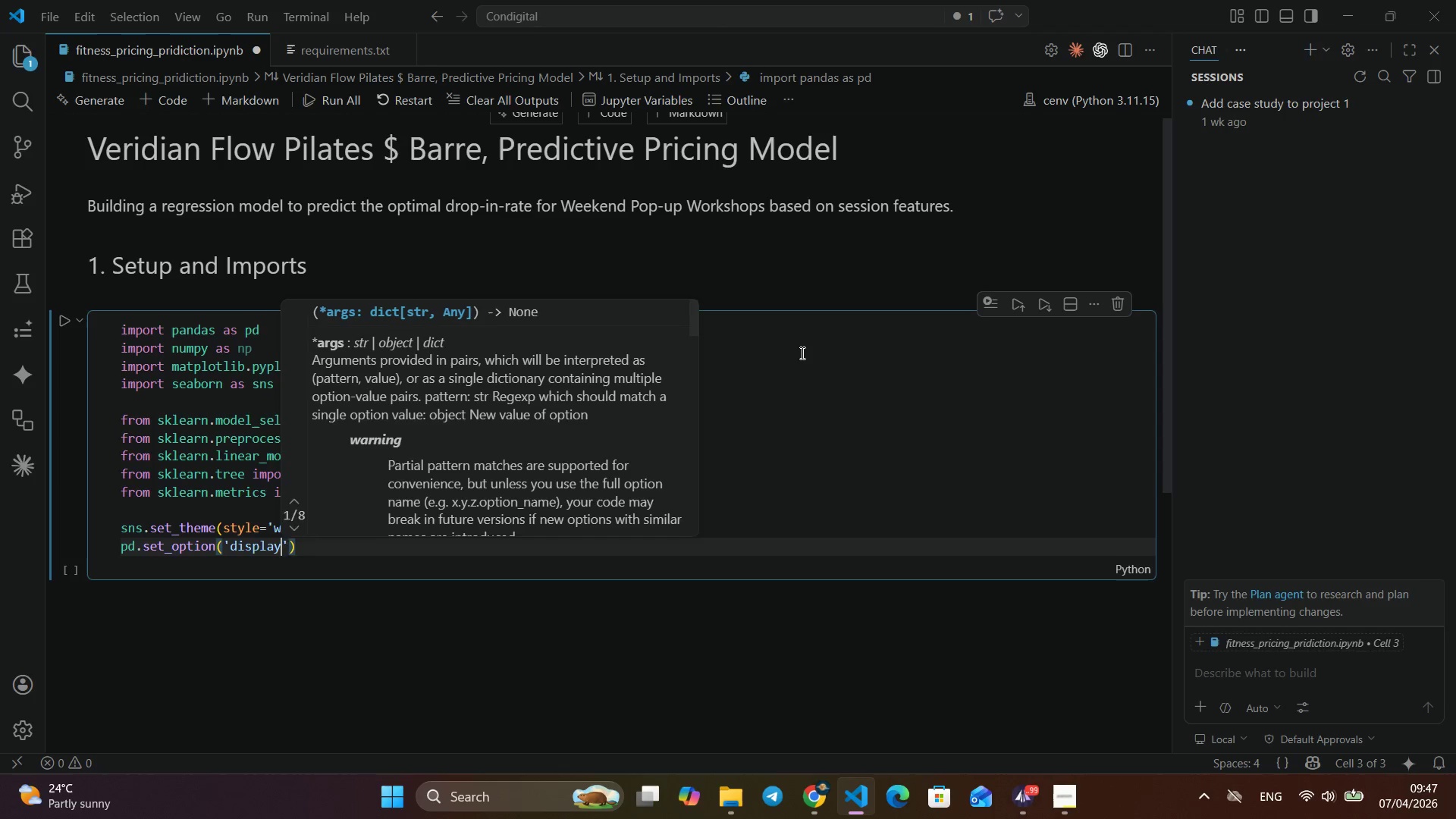 
key(Shift+ArrowRight)
 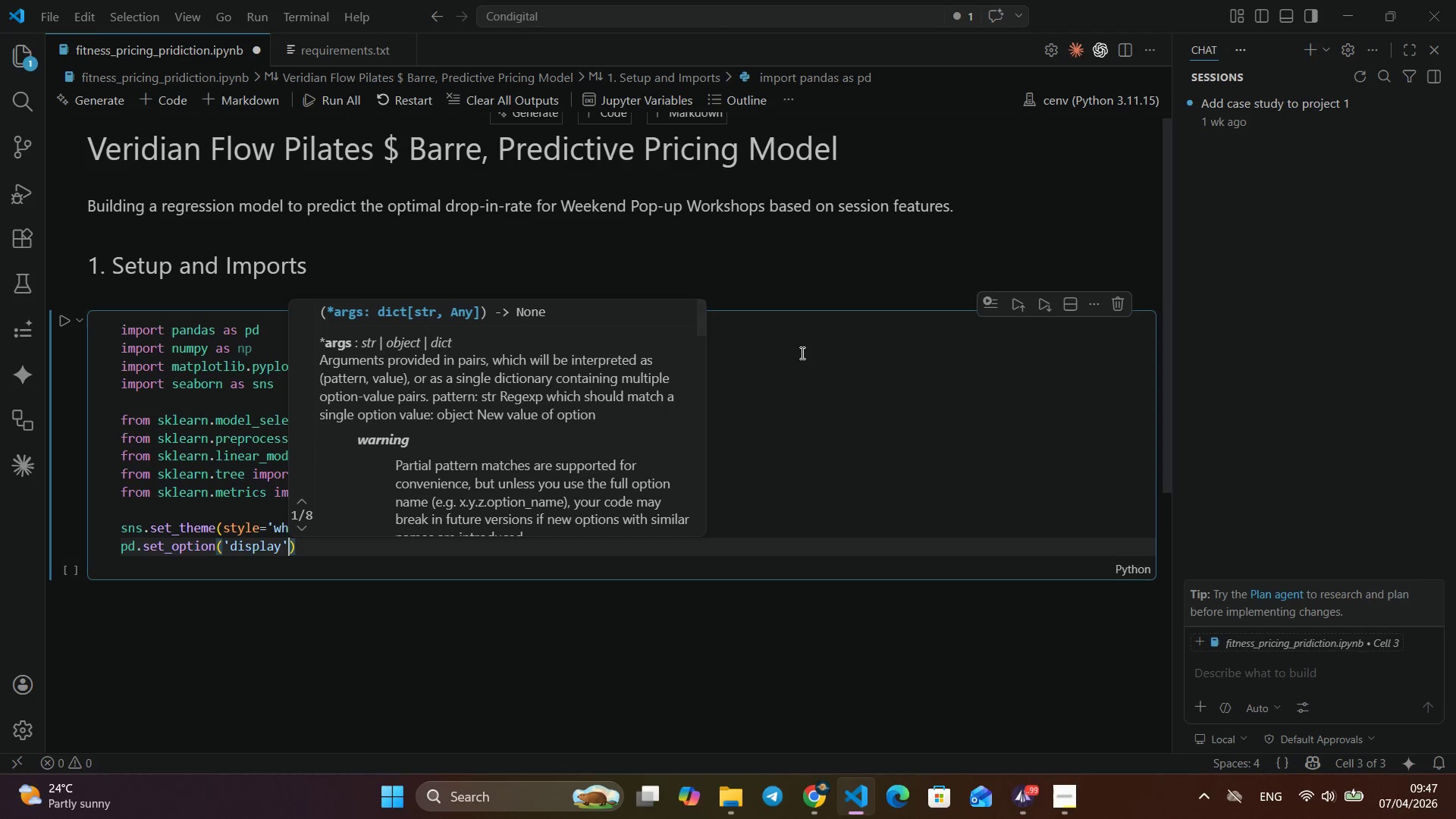 
key(Shift+ArrowLeft)
 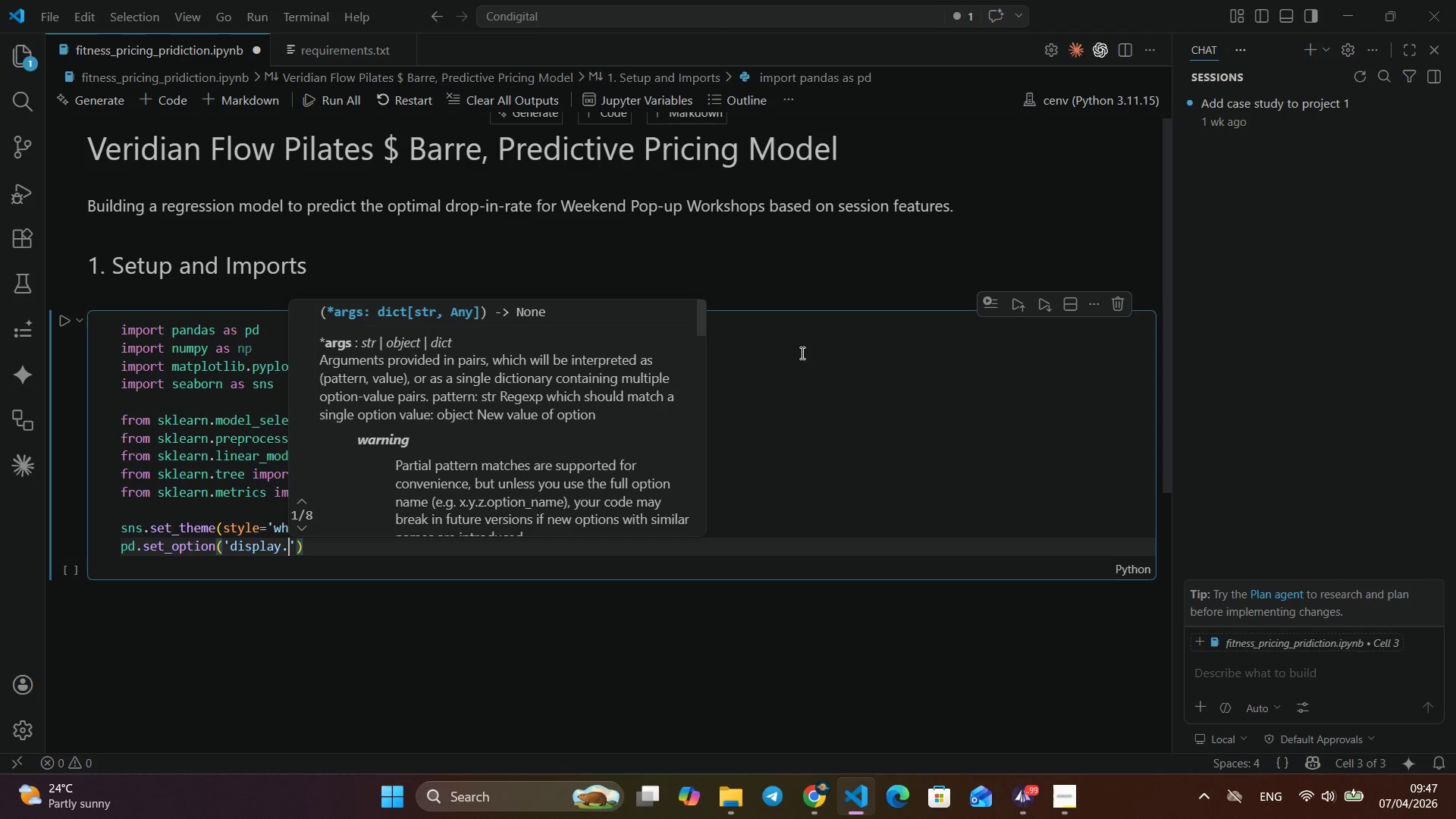 
type(>FLOAT_format)
 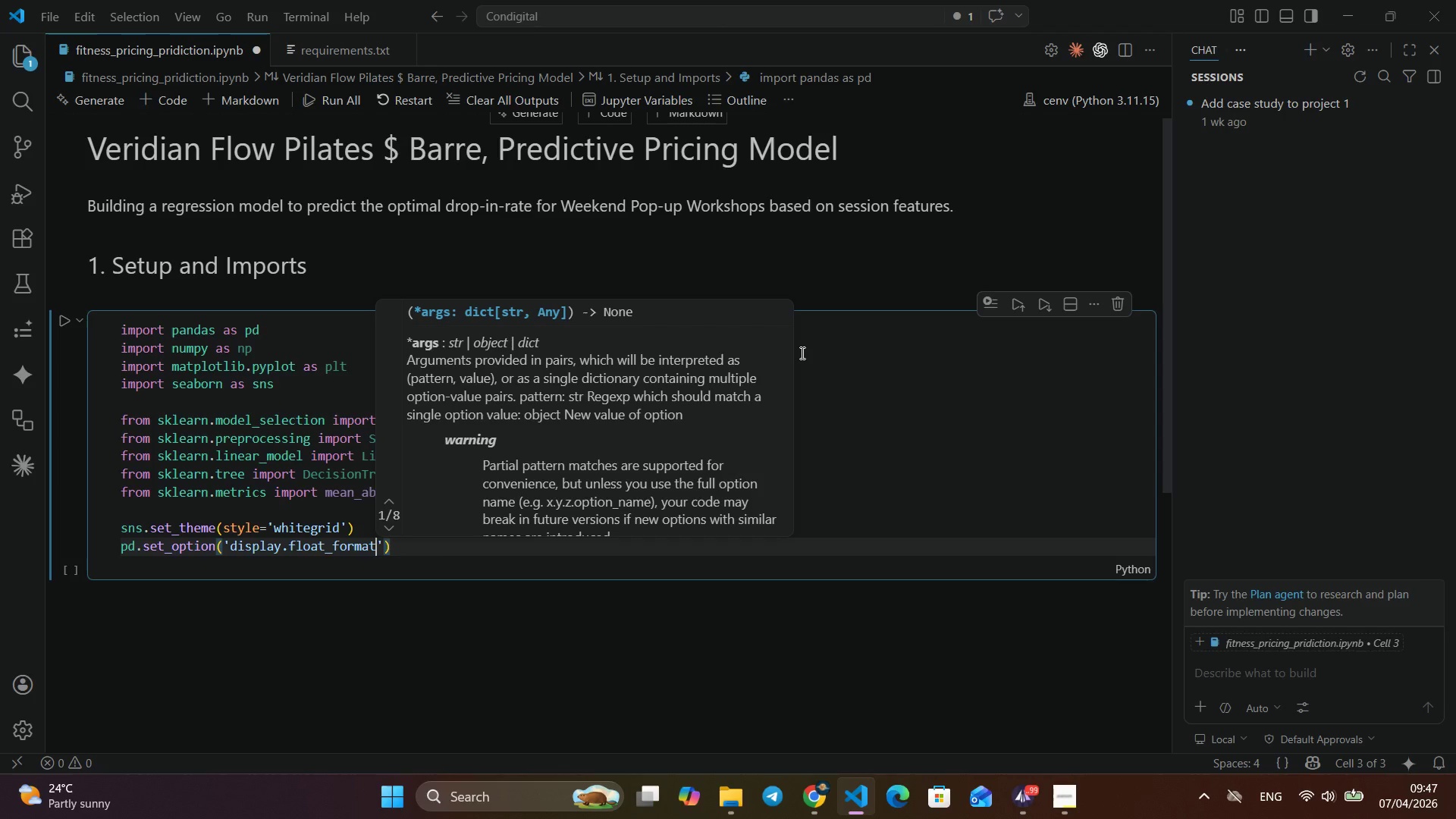 
key(ArrowRight)
 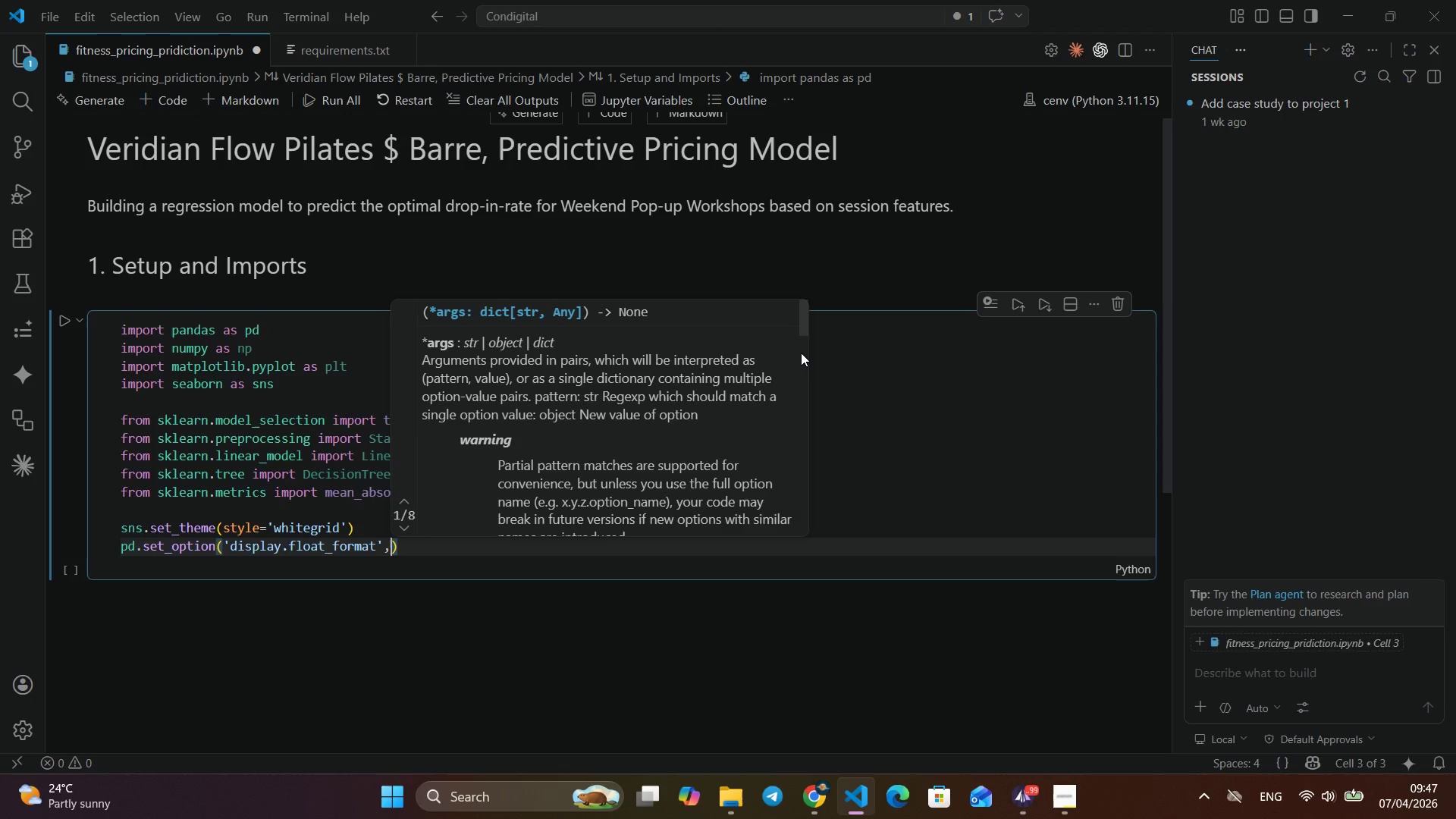 
key(Comma)
 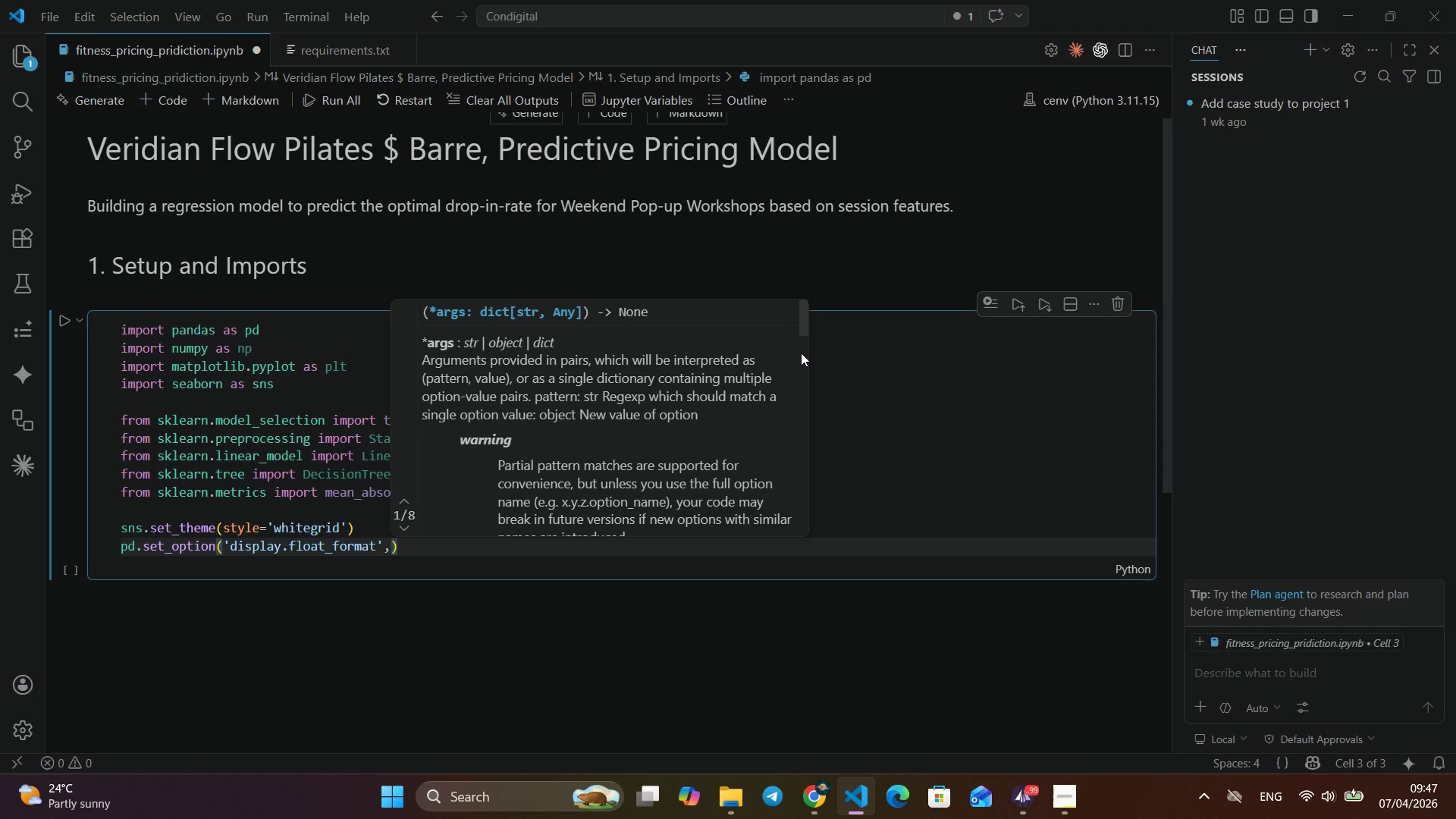 
key(Space)
 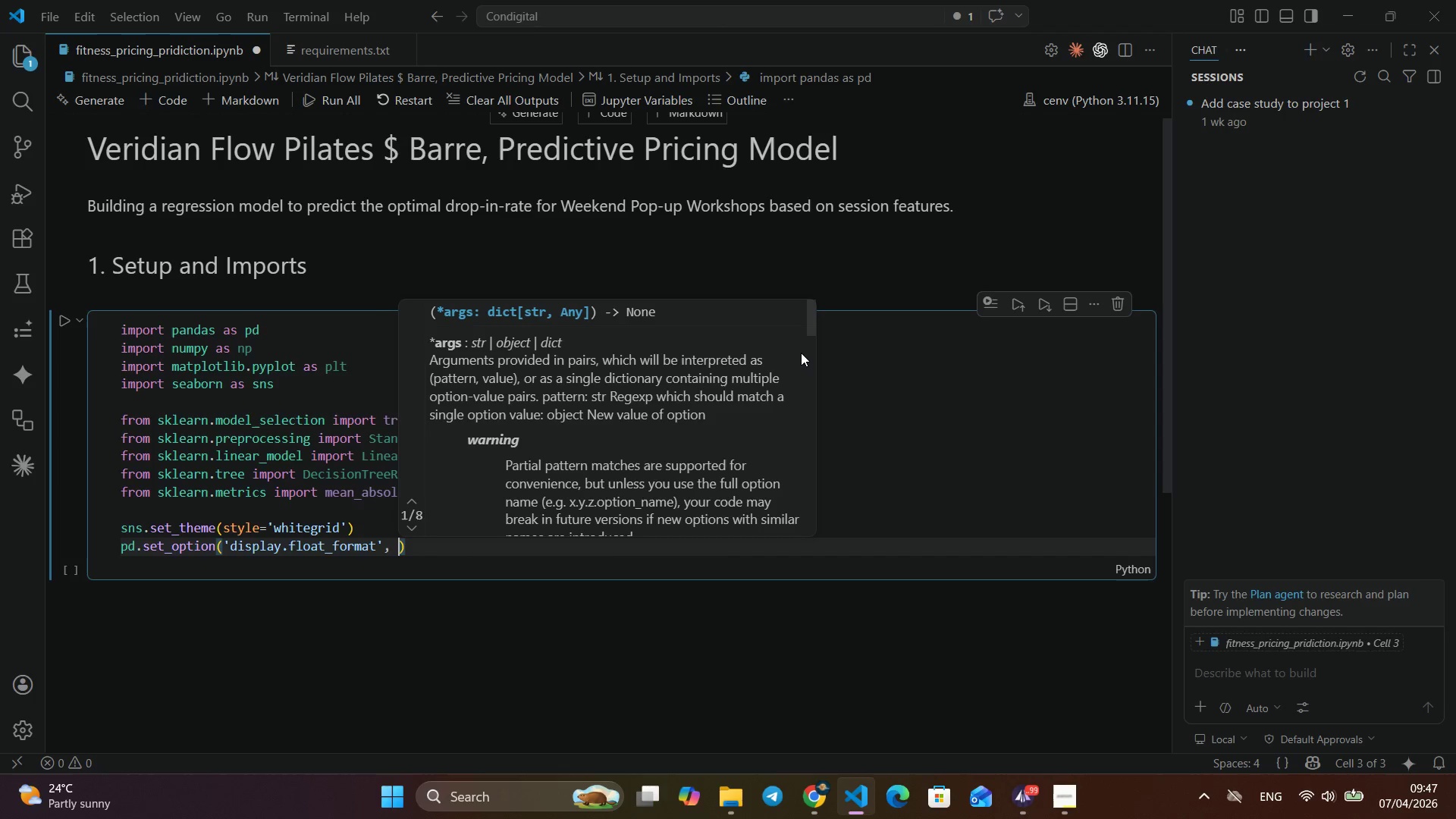 
wait(6.39)
 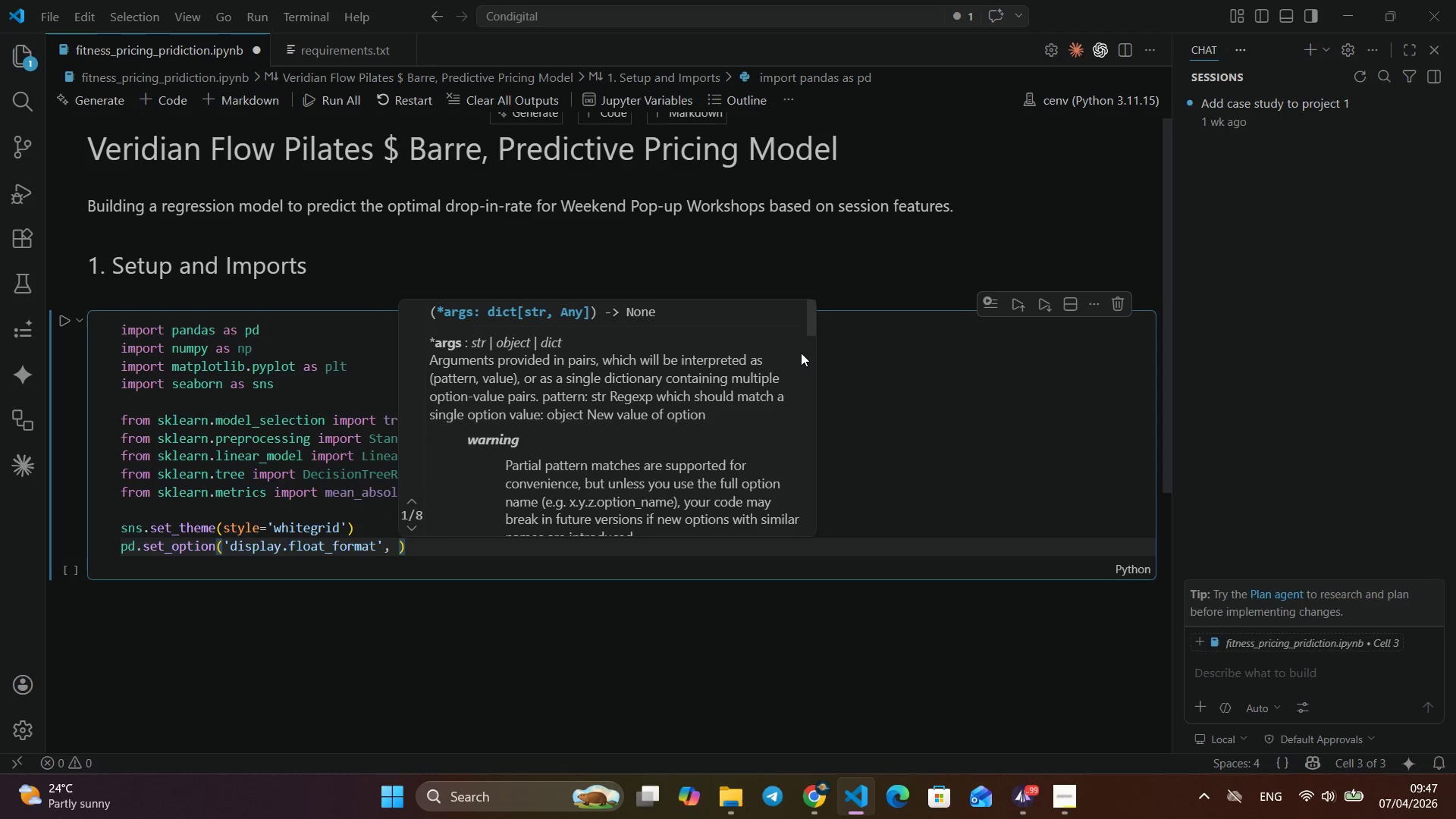 
type('{")
key(Backspace)
type(:.2f)
 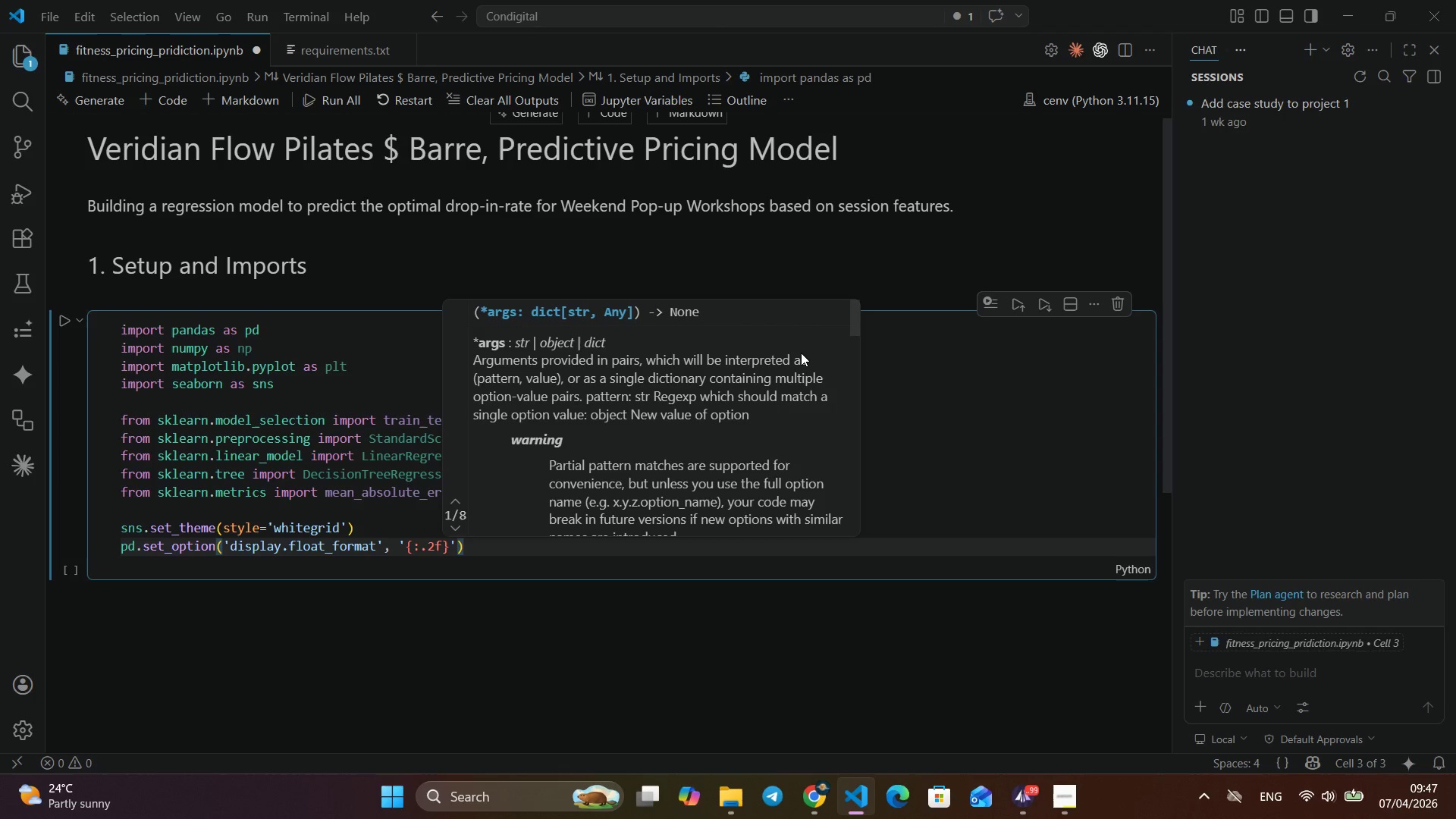 
key(ArrowRight)
 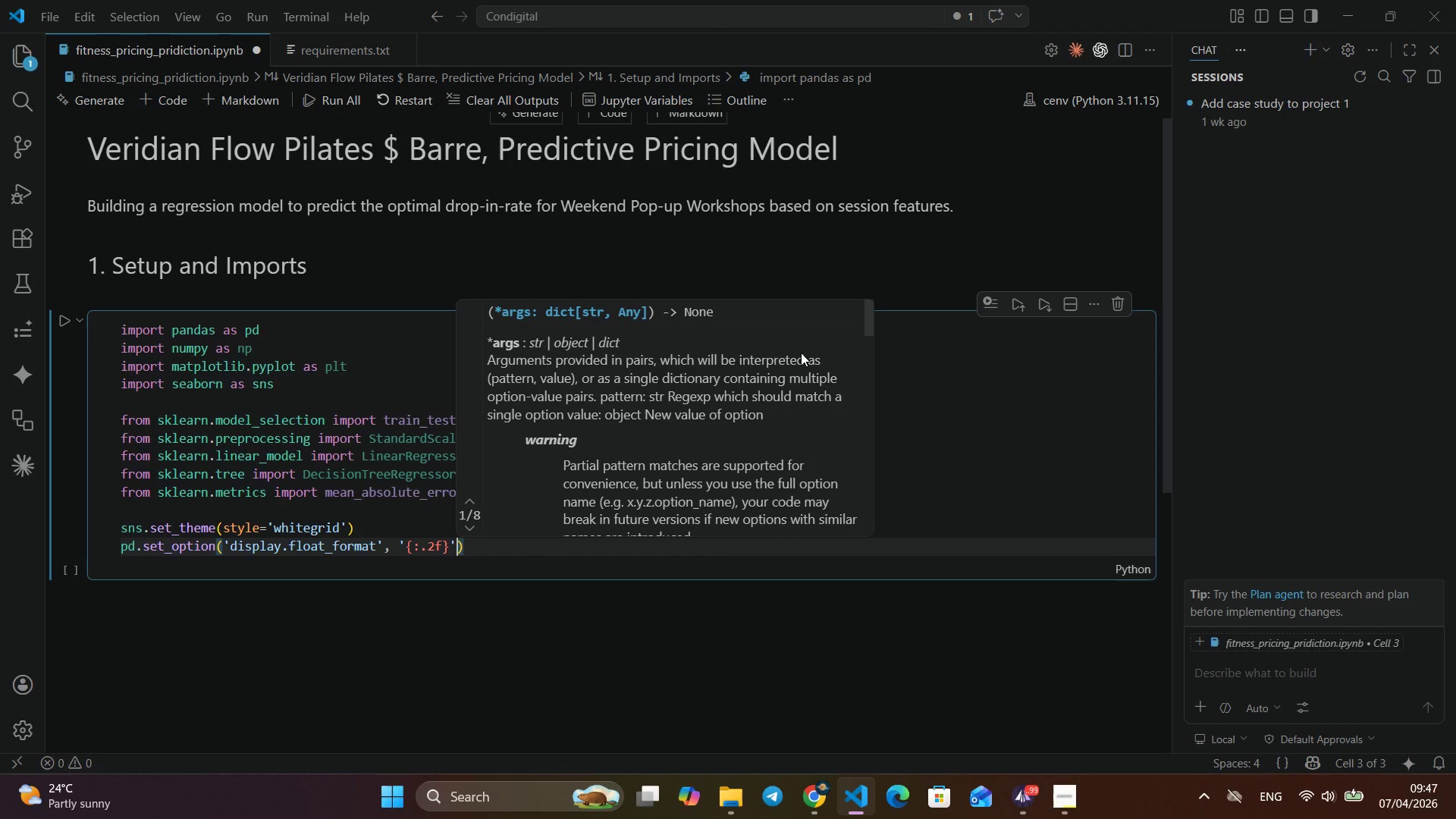 
key(ArrowRight)
 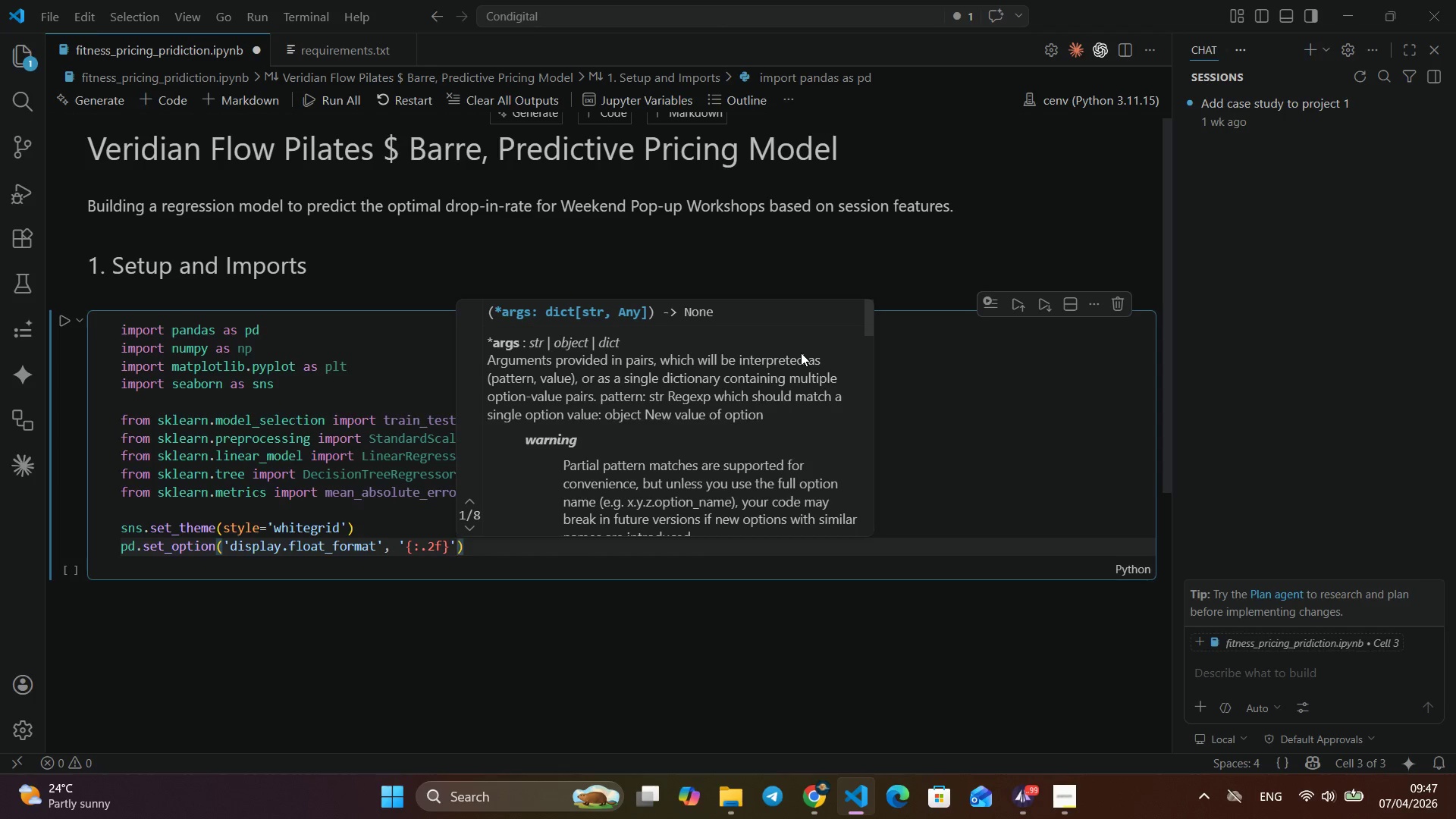 
type(. format)
 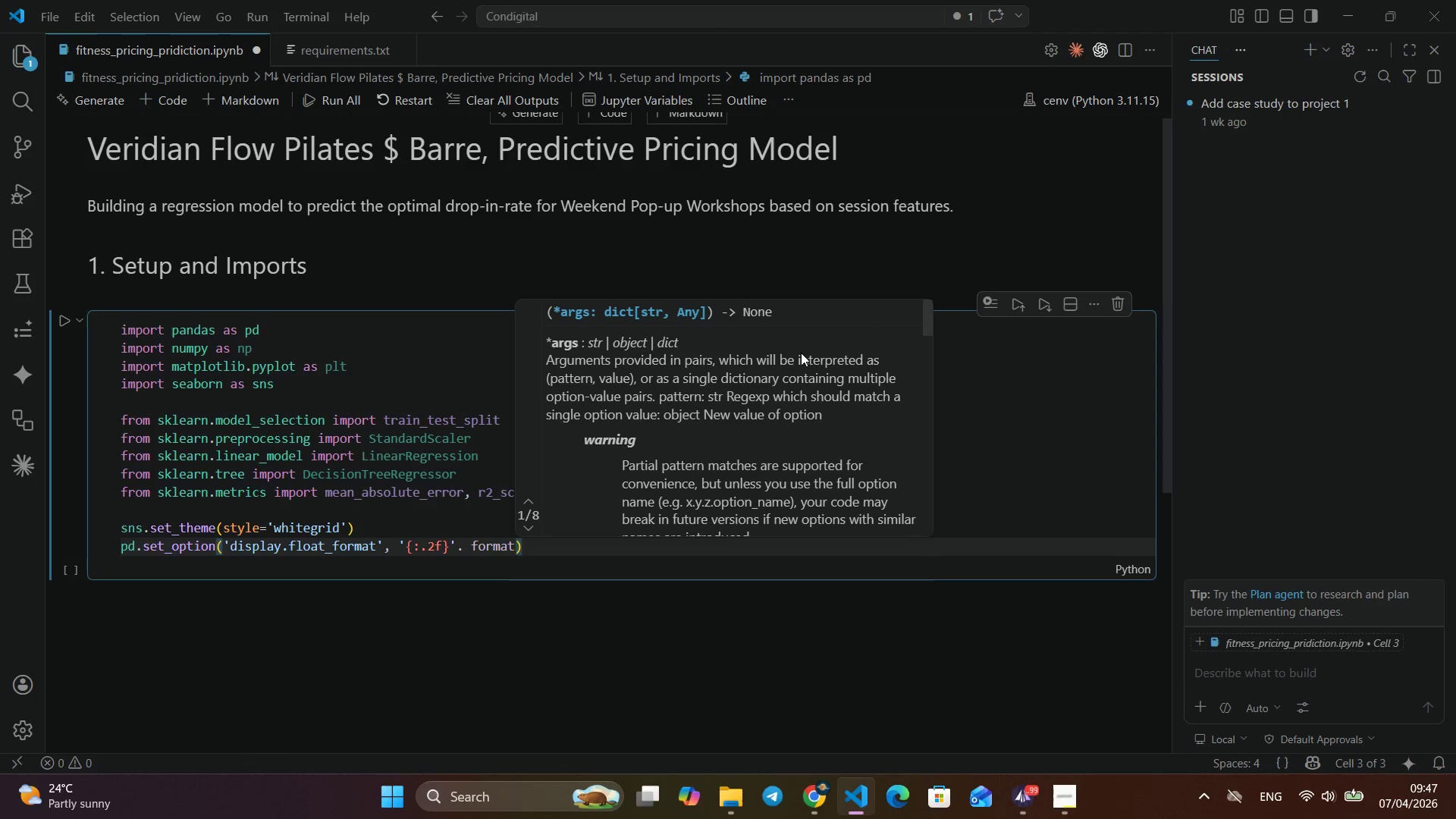 
key(Enter)
 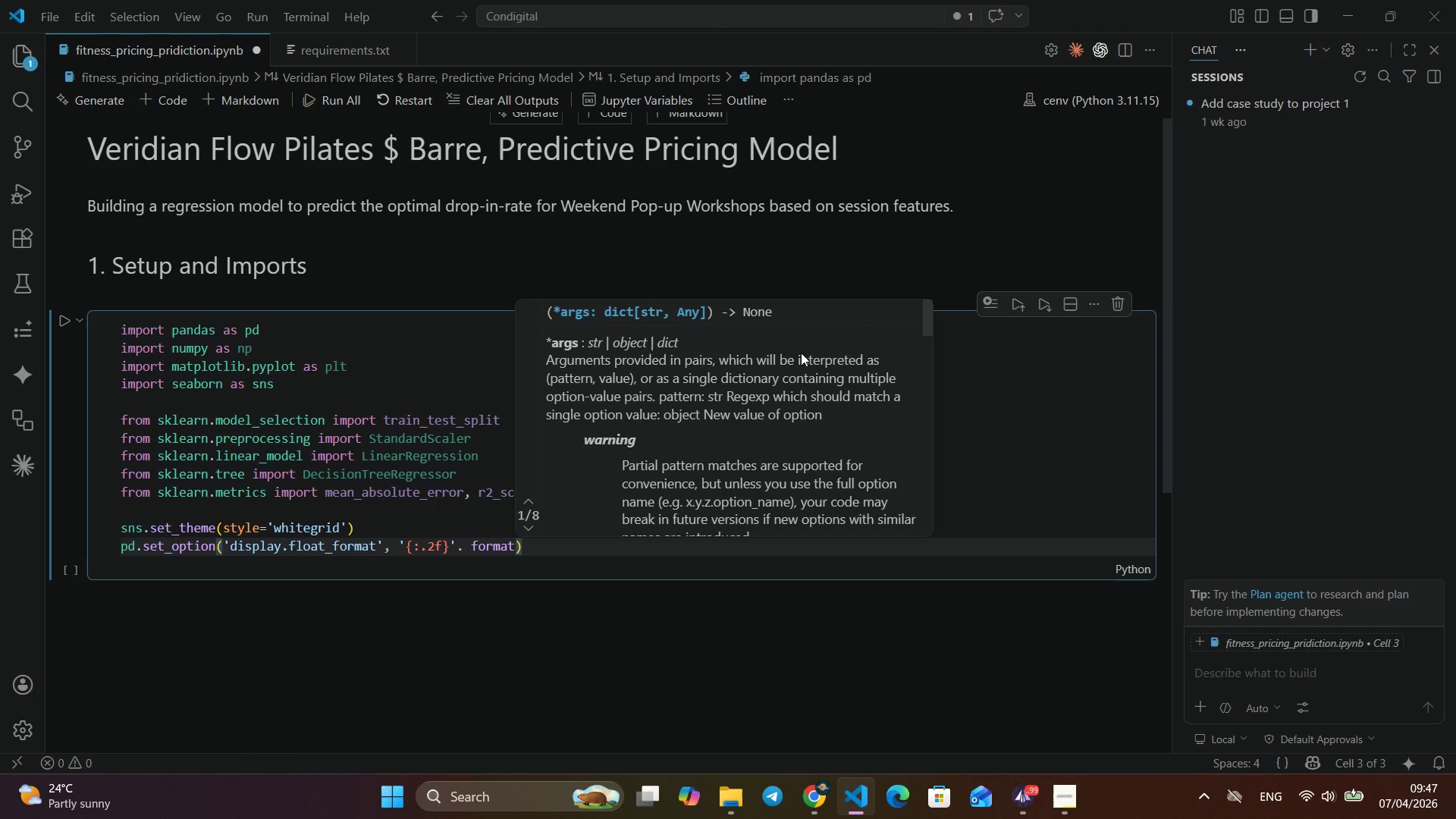 
wait(8.55)
 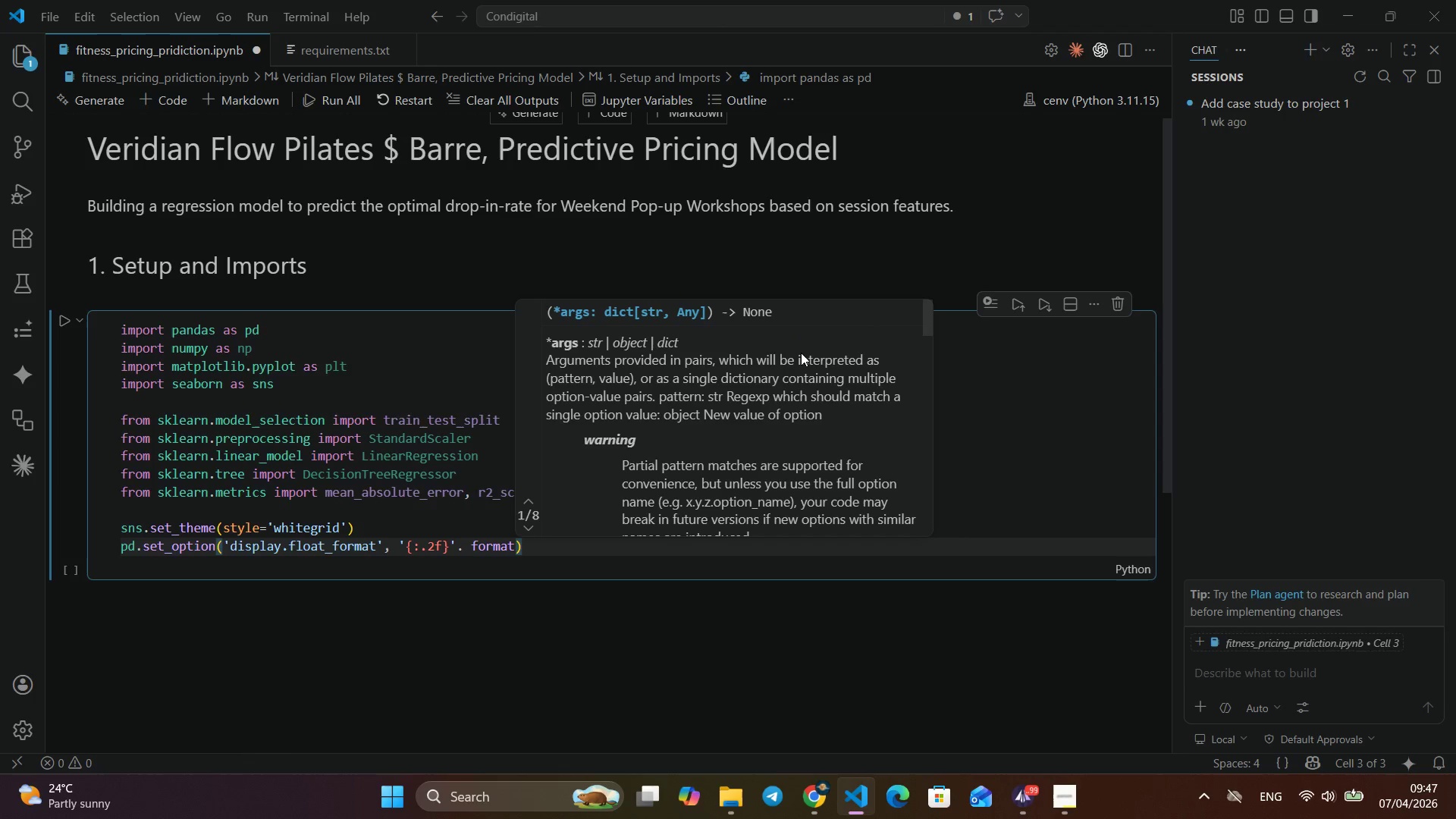 
key(ArrowRight)
 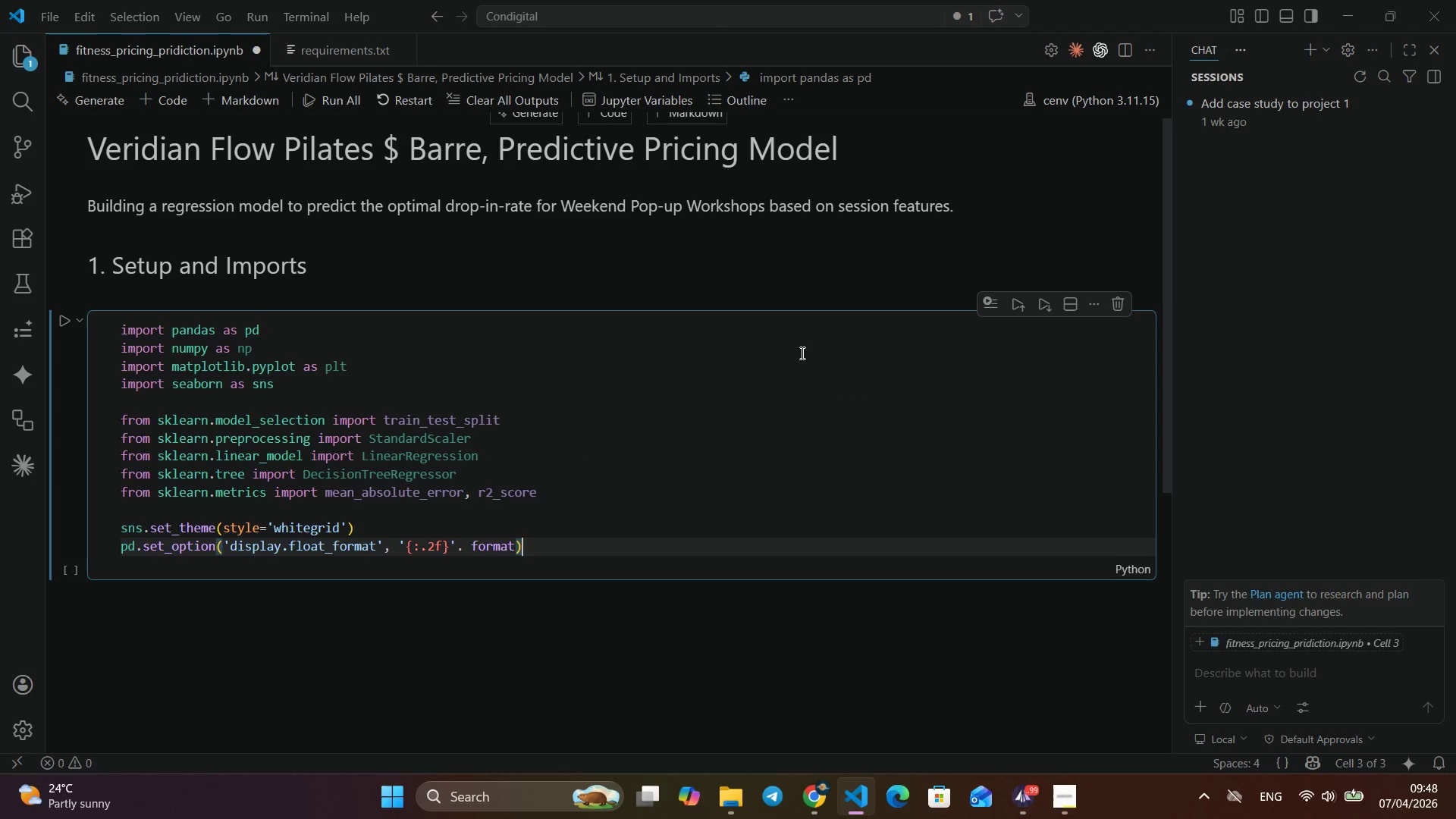 
wait(6.24)
 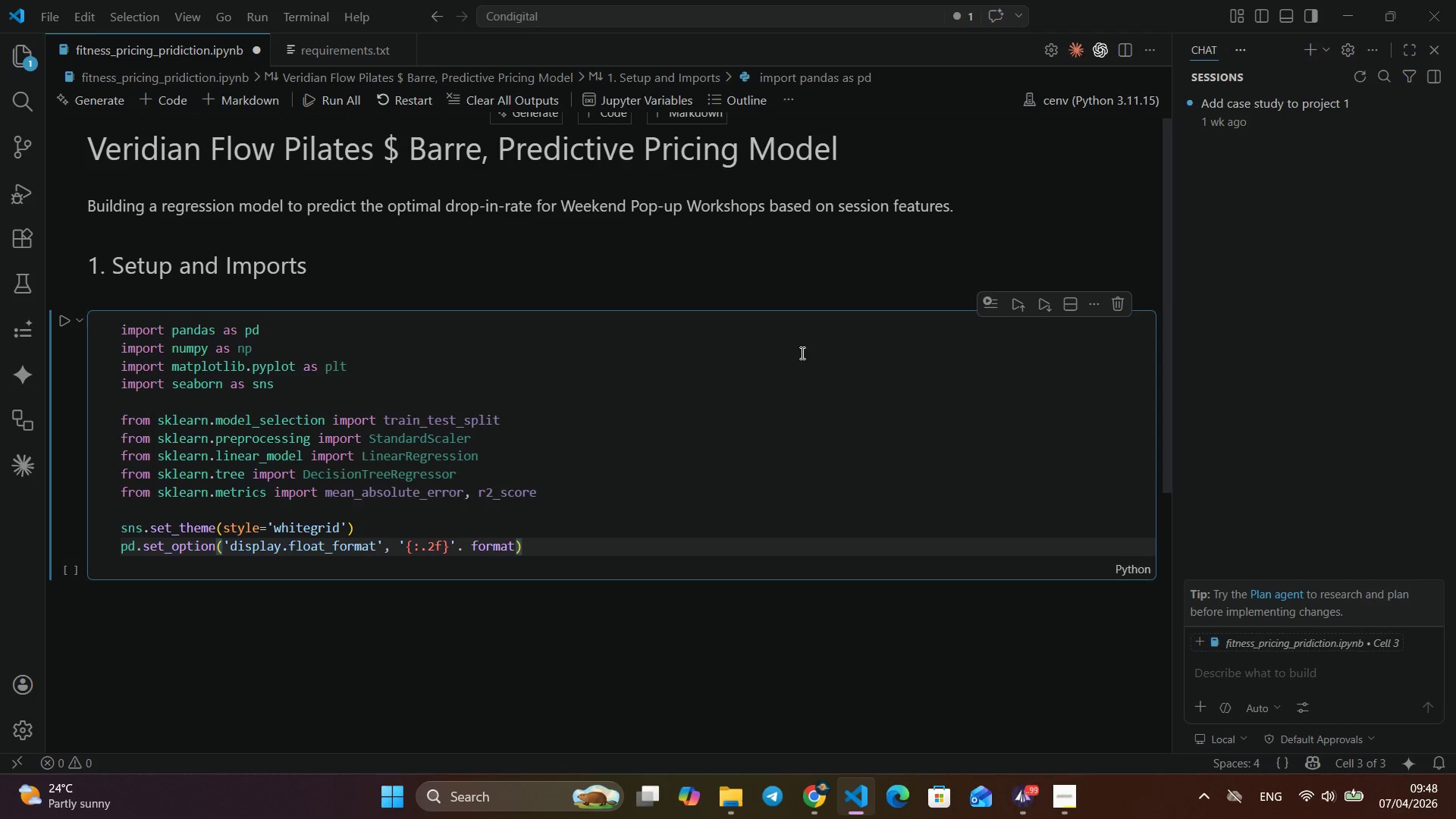 
right_click([801, 353])
 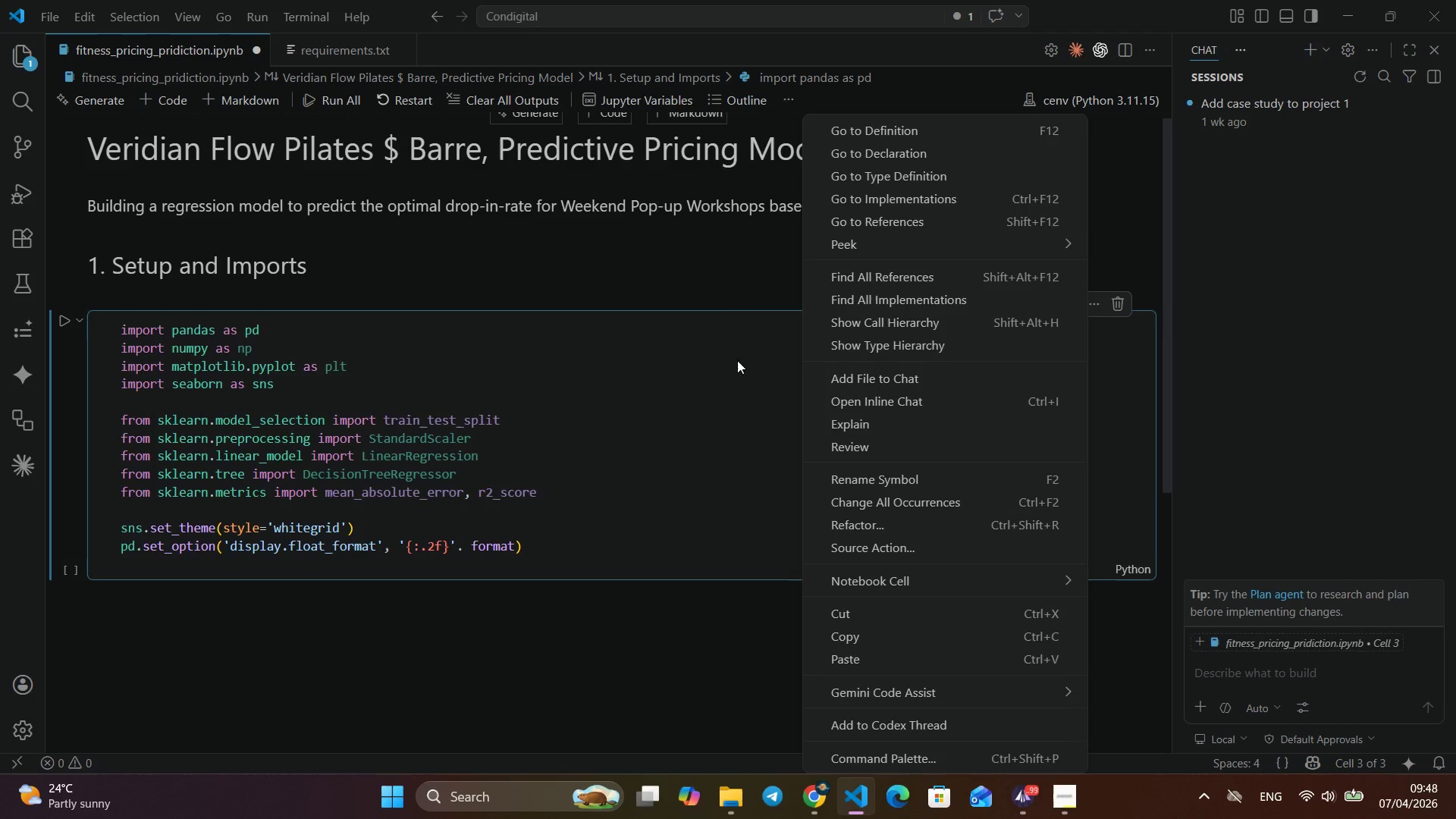 
left_click([722, 363])
 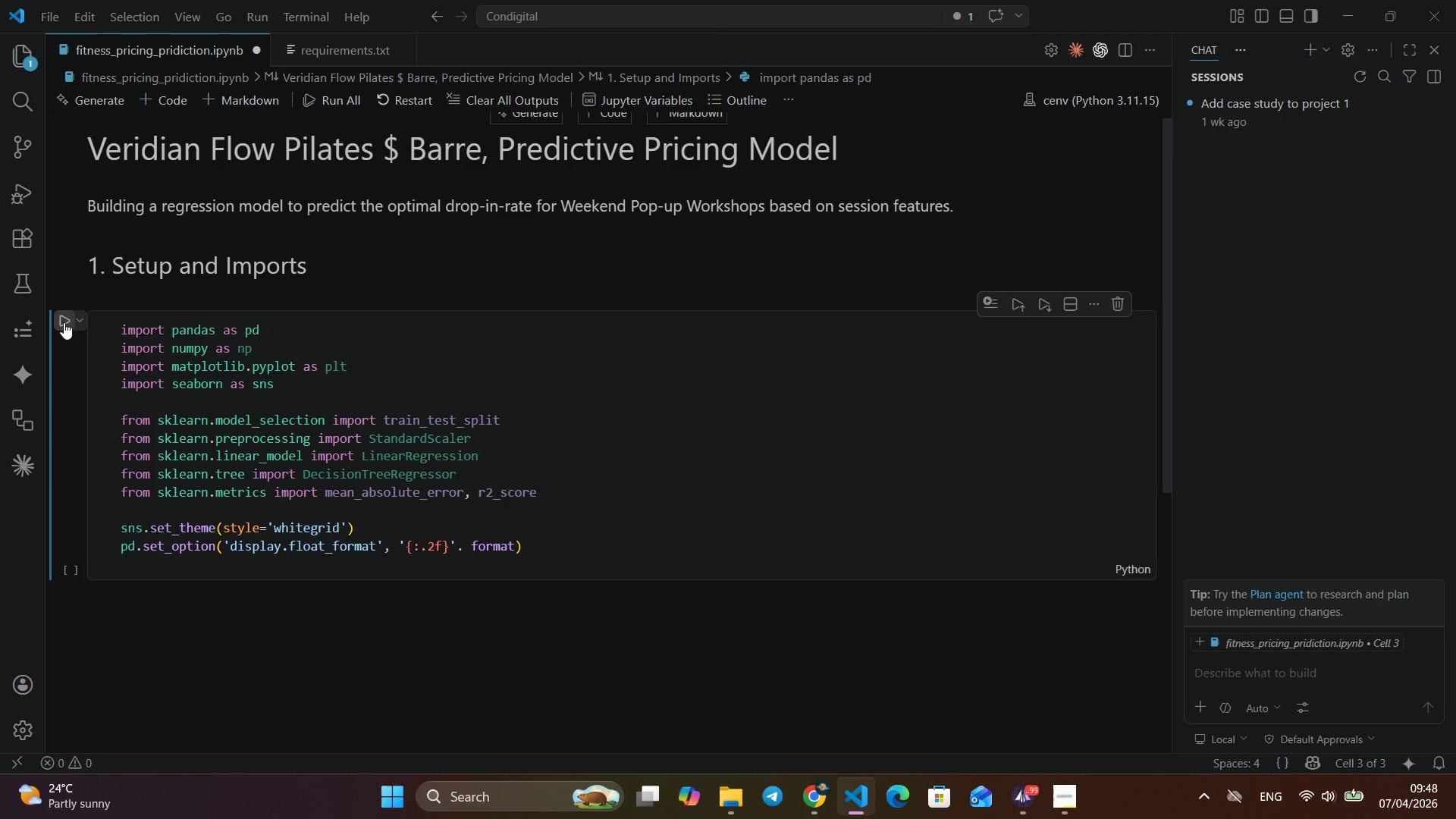 
left_click([64, 322])
 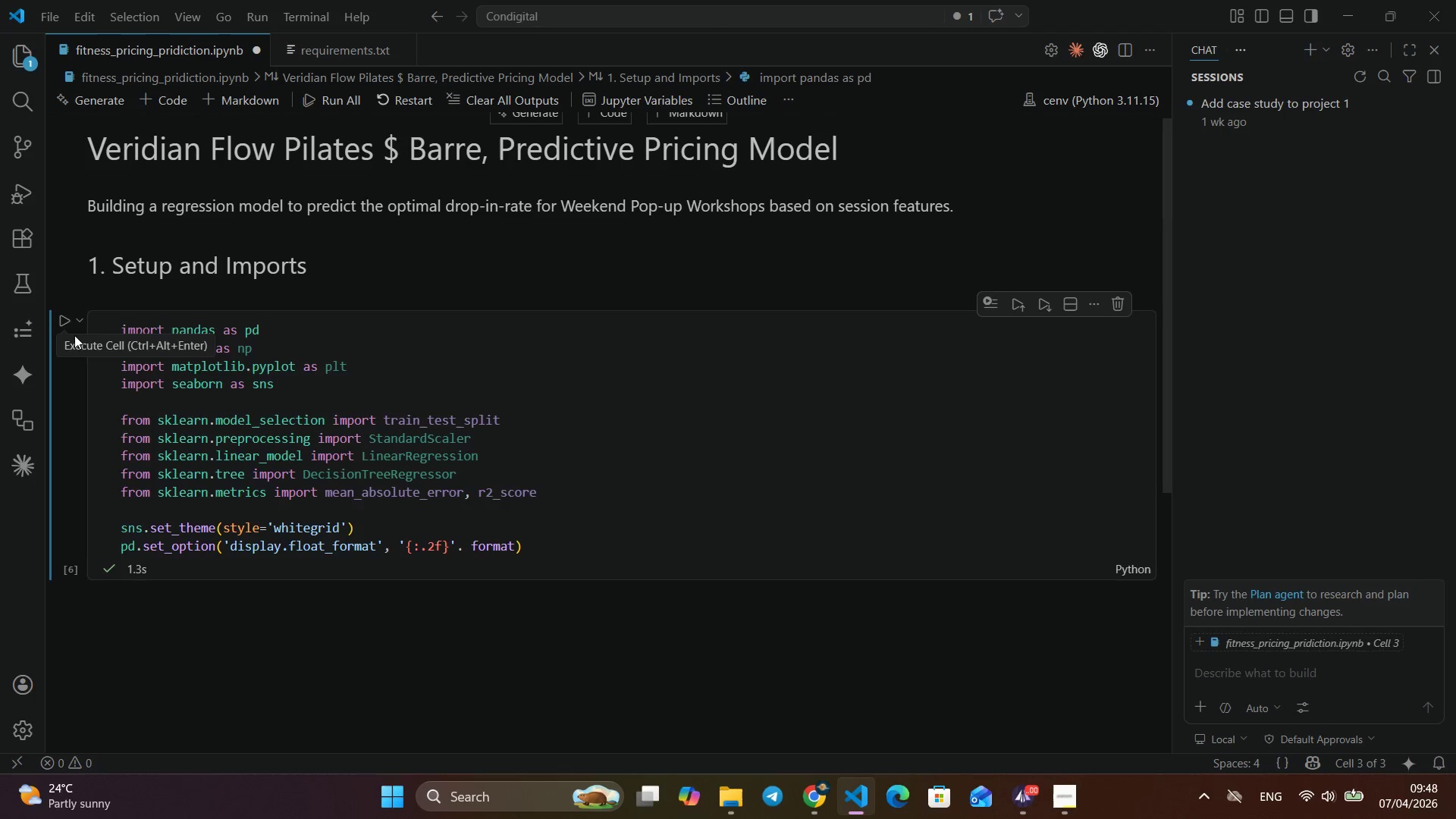 
scroll: coordinate [661, 441], scroll_direction: down, amount: 2.0
 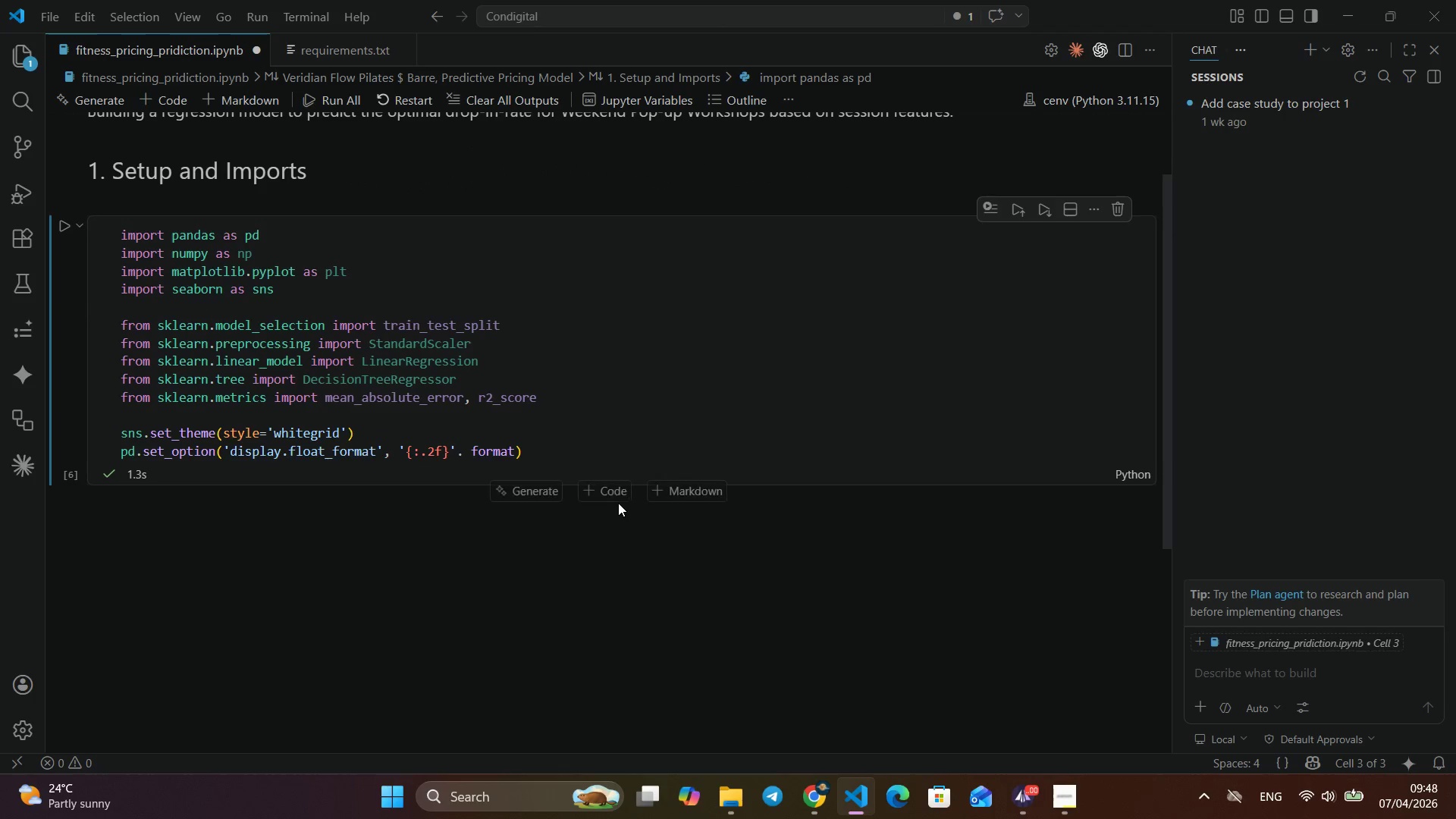 
left_click([679, 482])
 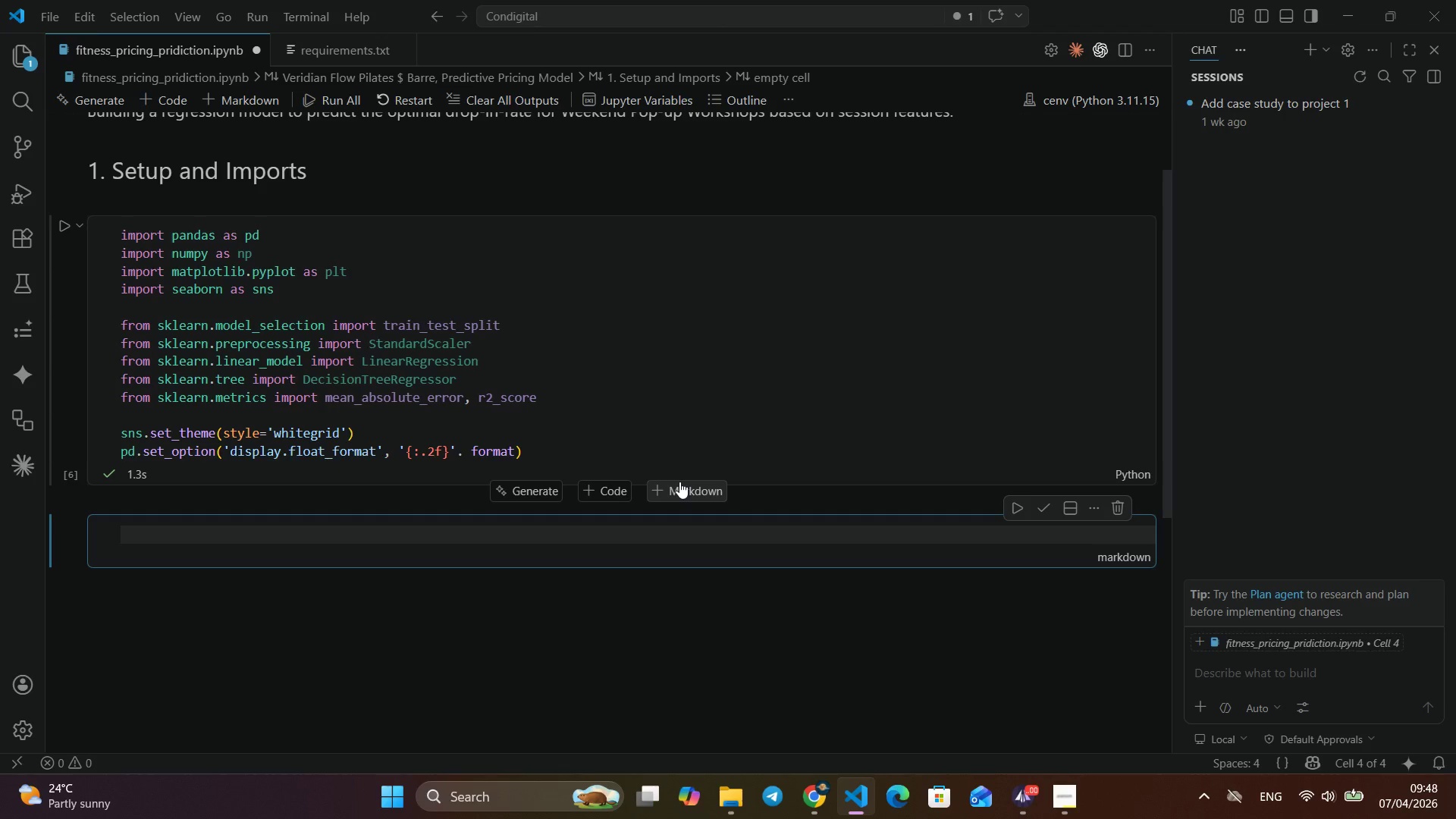 
type(### 2. Generate & Load Data)
 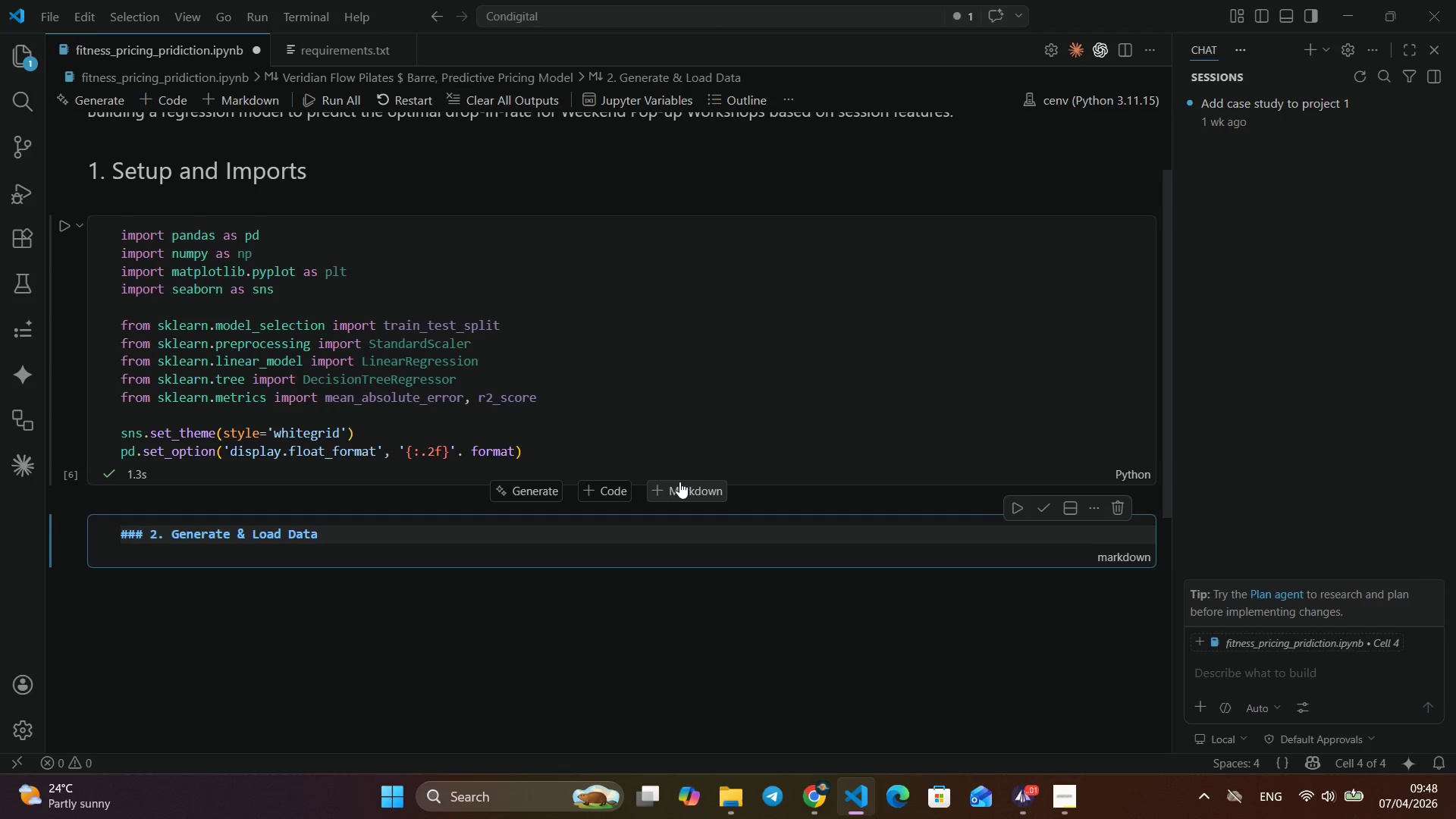 
left_click([1040, 505])
 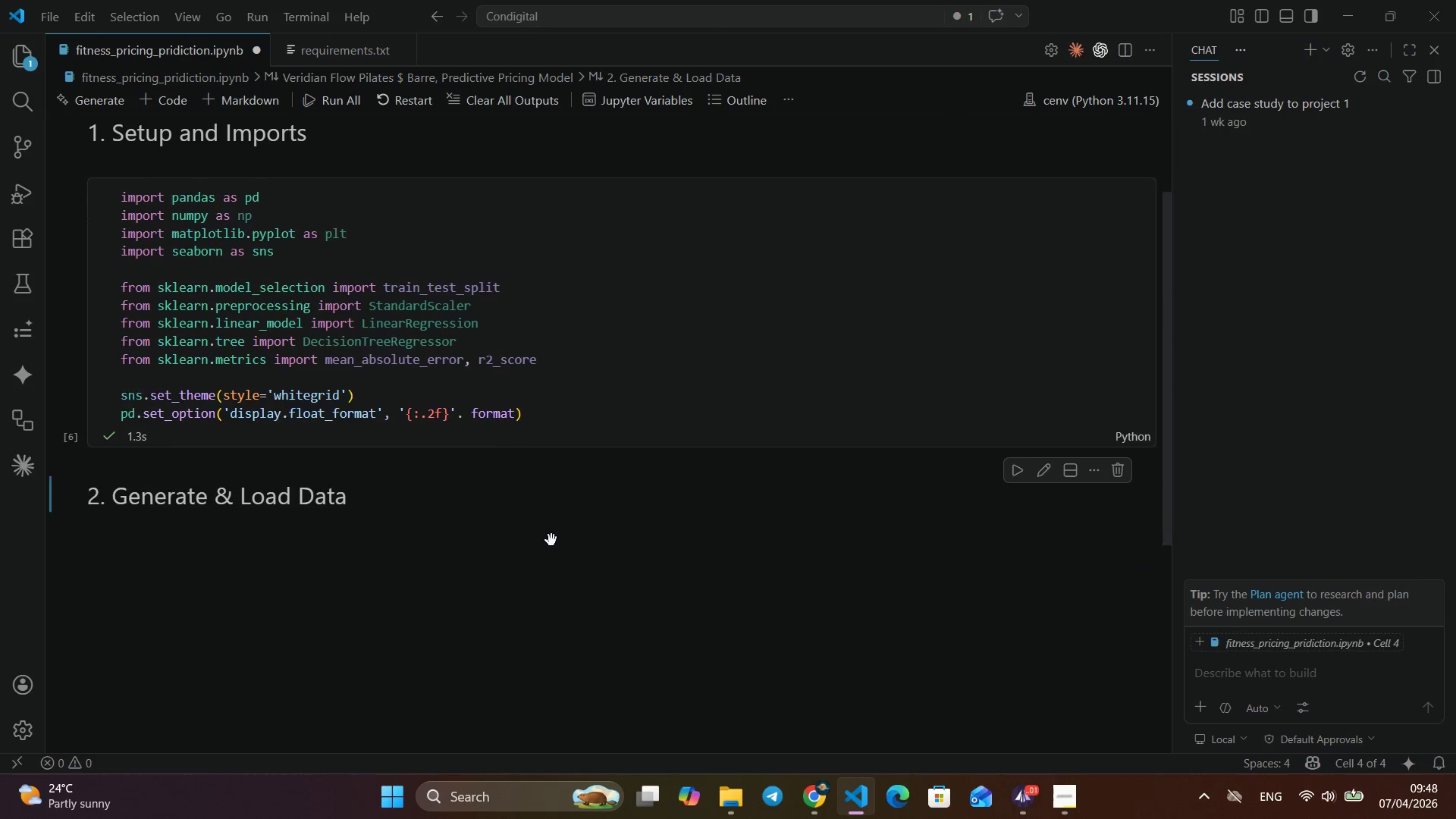 
scroll: coordinate [717, 489], scroll_direction: down, amount: 4.0
 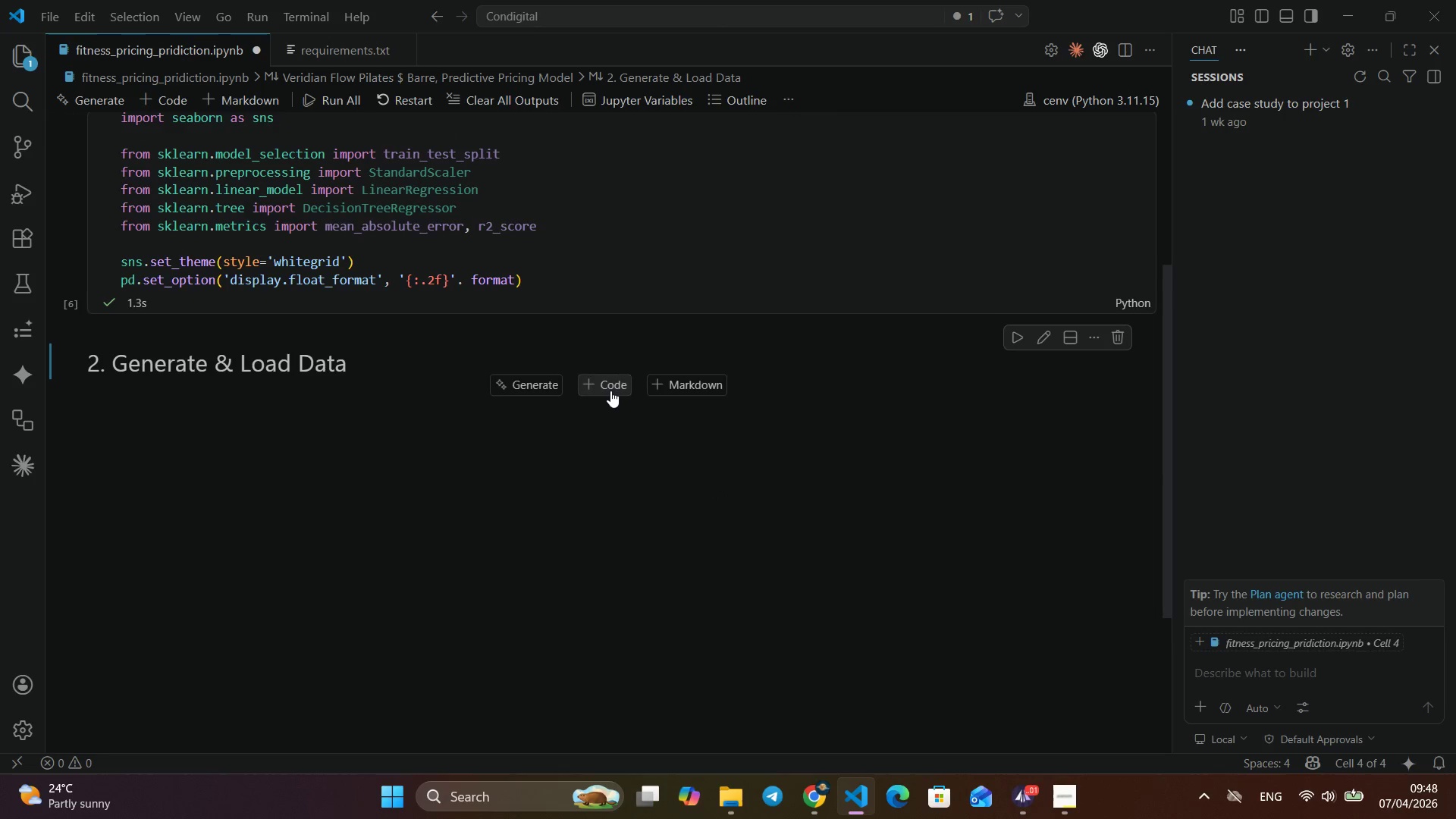 
left_click([610, 391])
 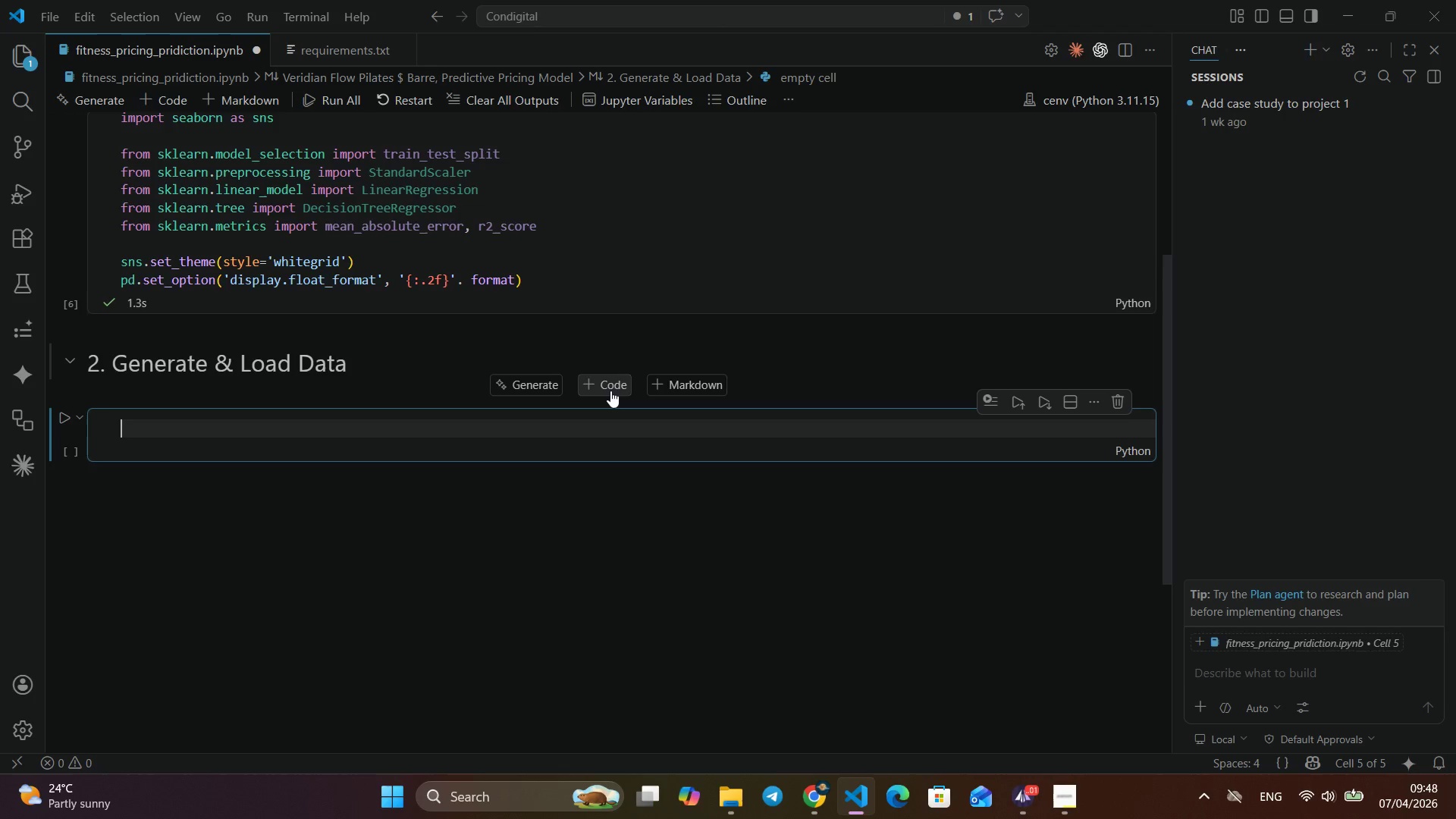 
type(df = pd.re)
 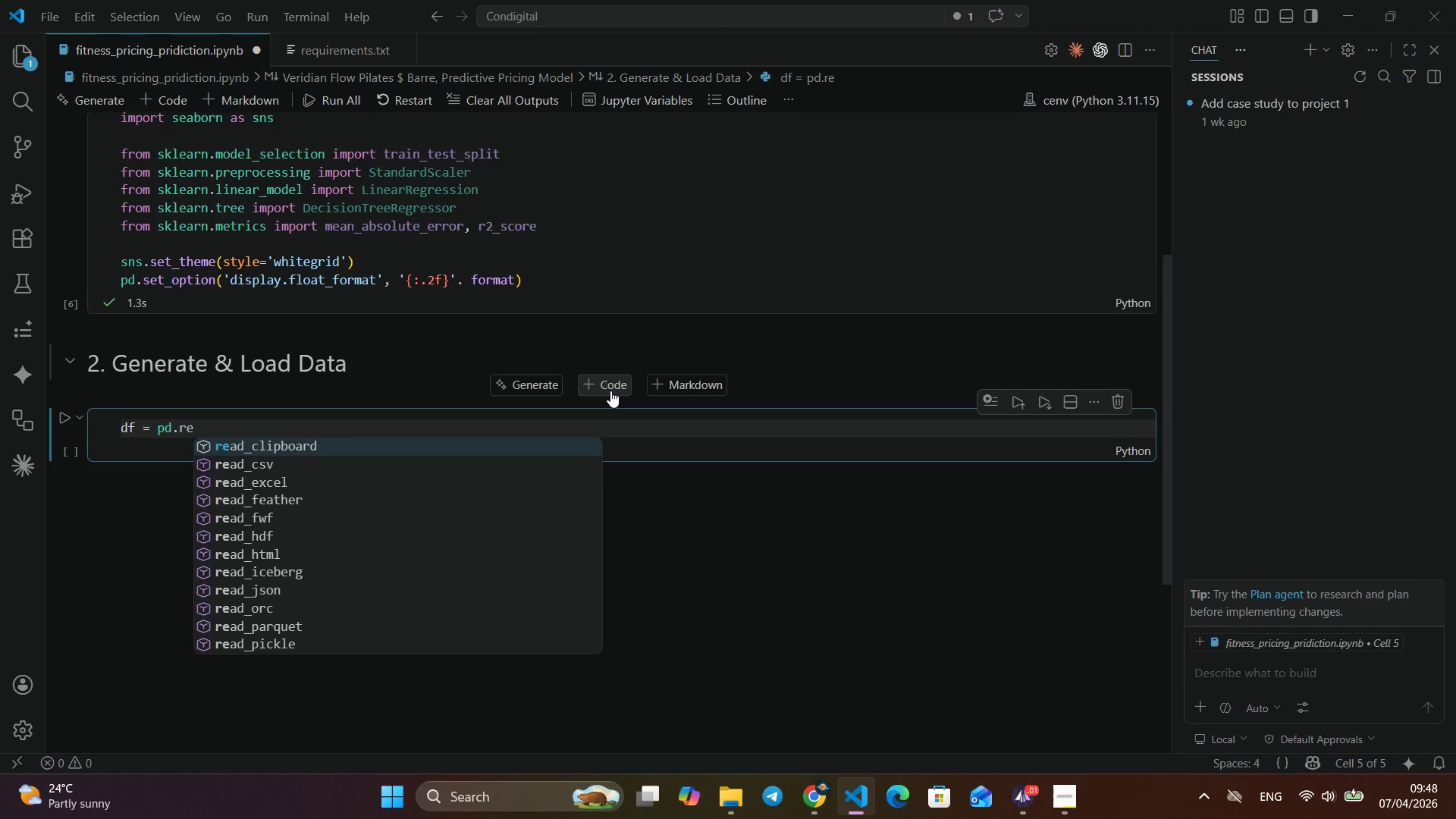 
type(cs)
 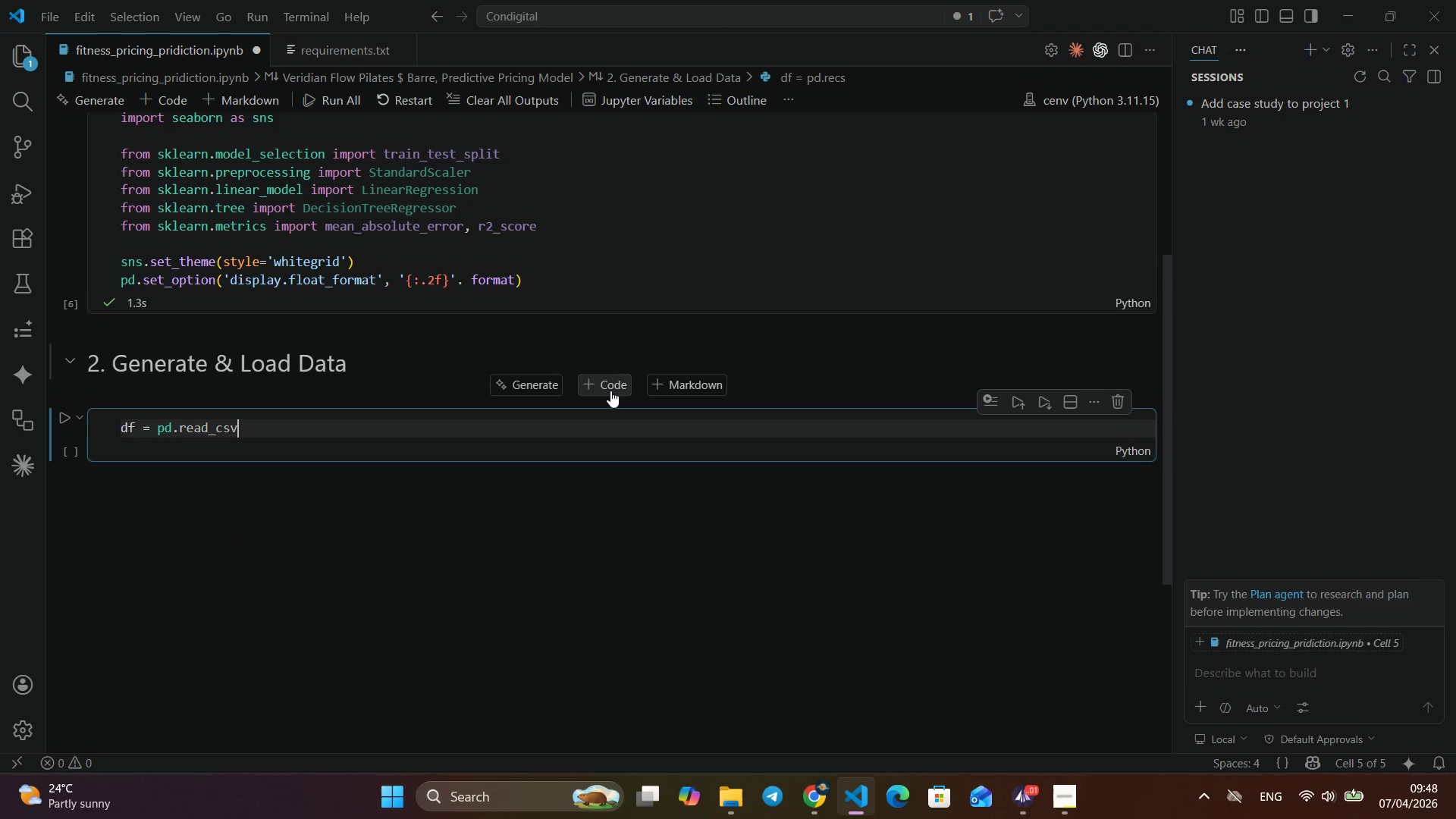 
key(Enter)
 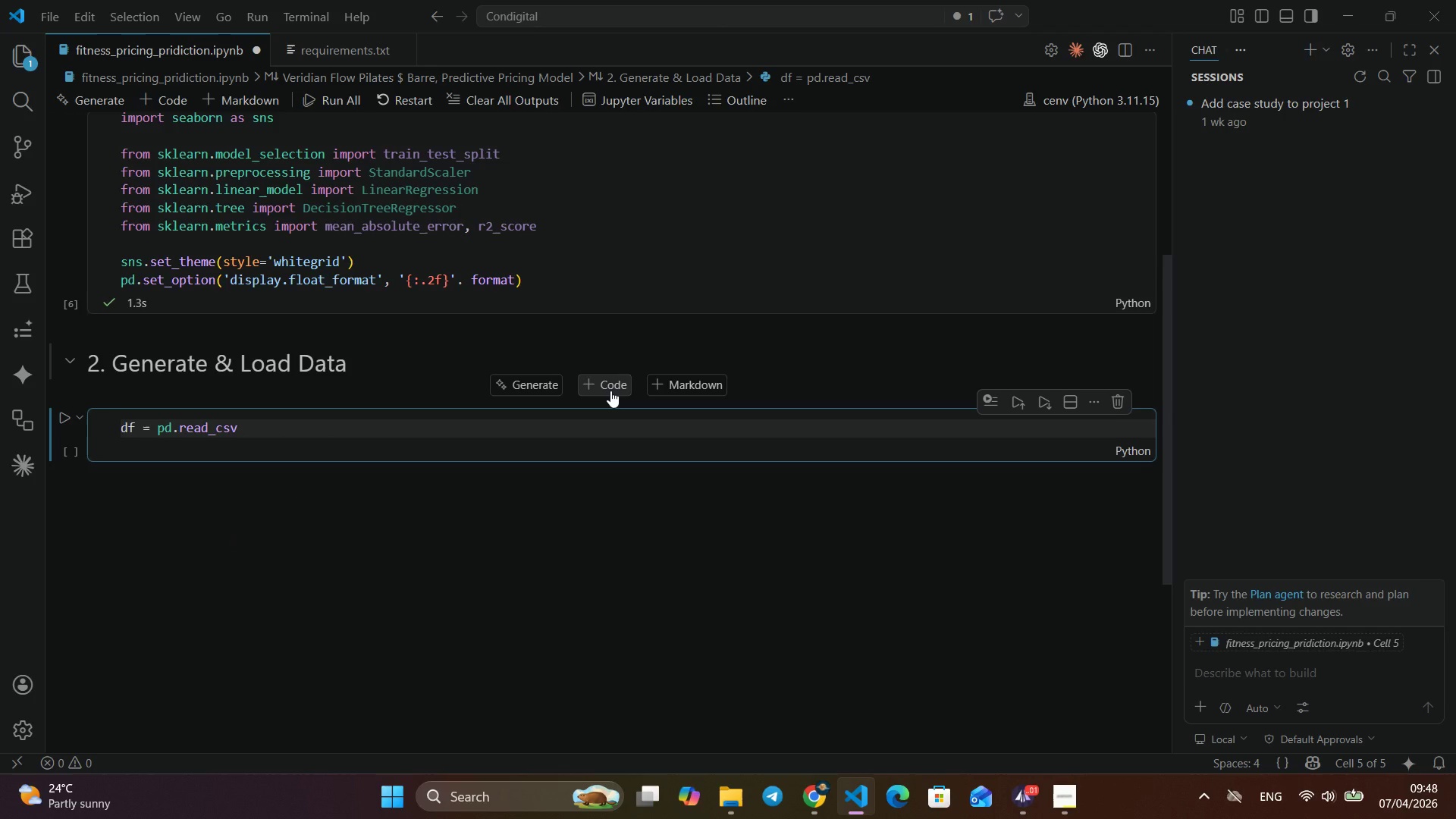 
type(('veridian)
 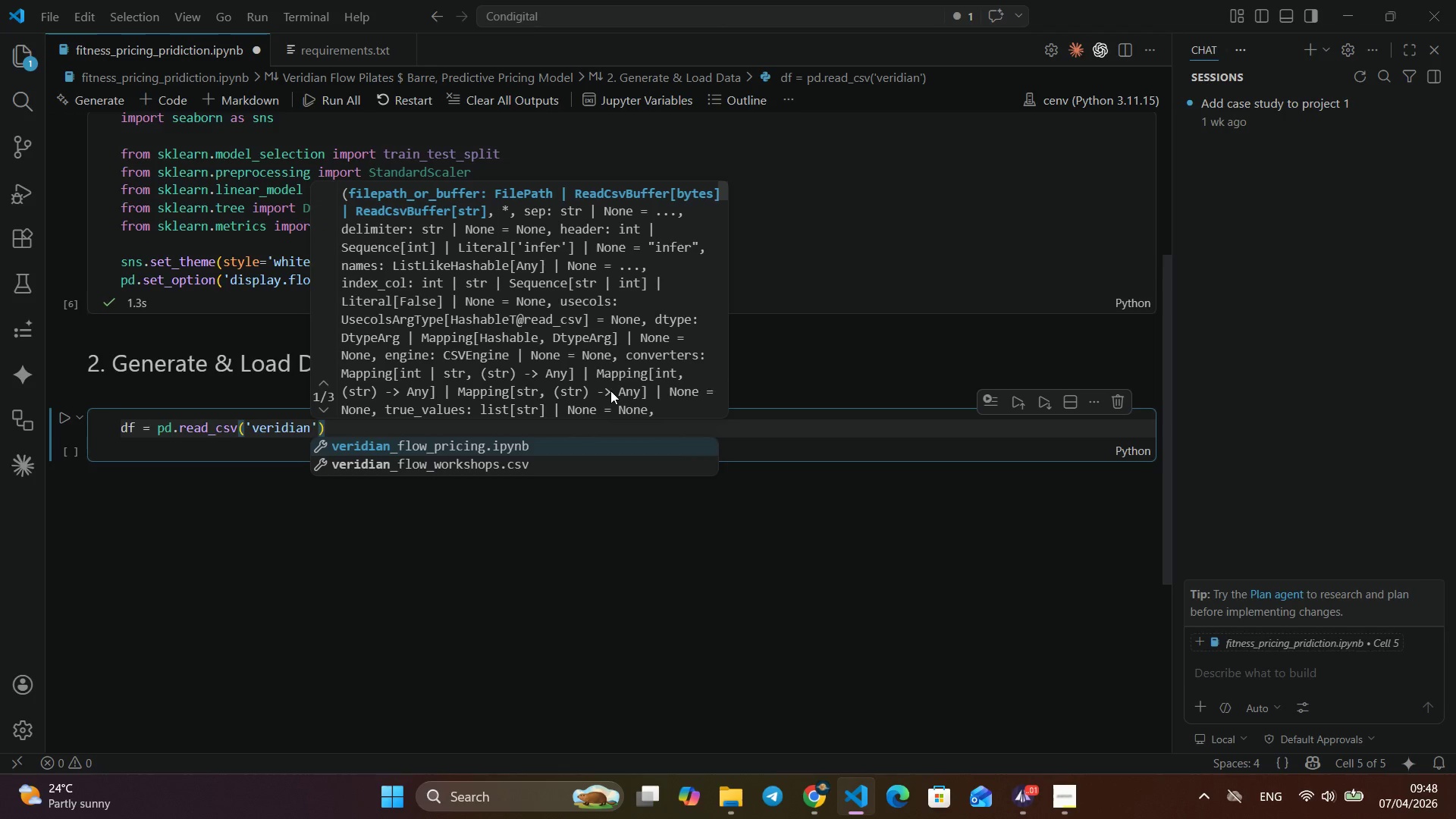 
key(ArrowDown)
 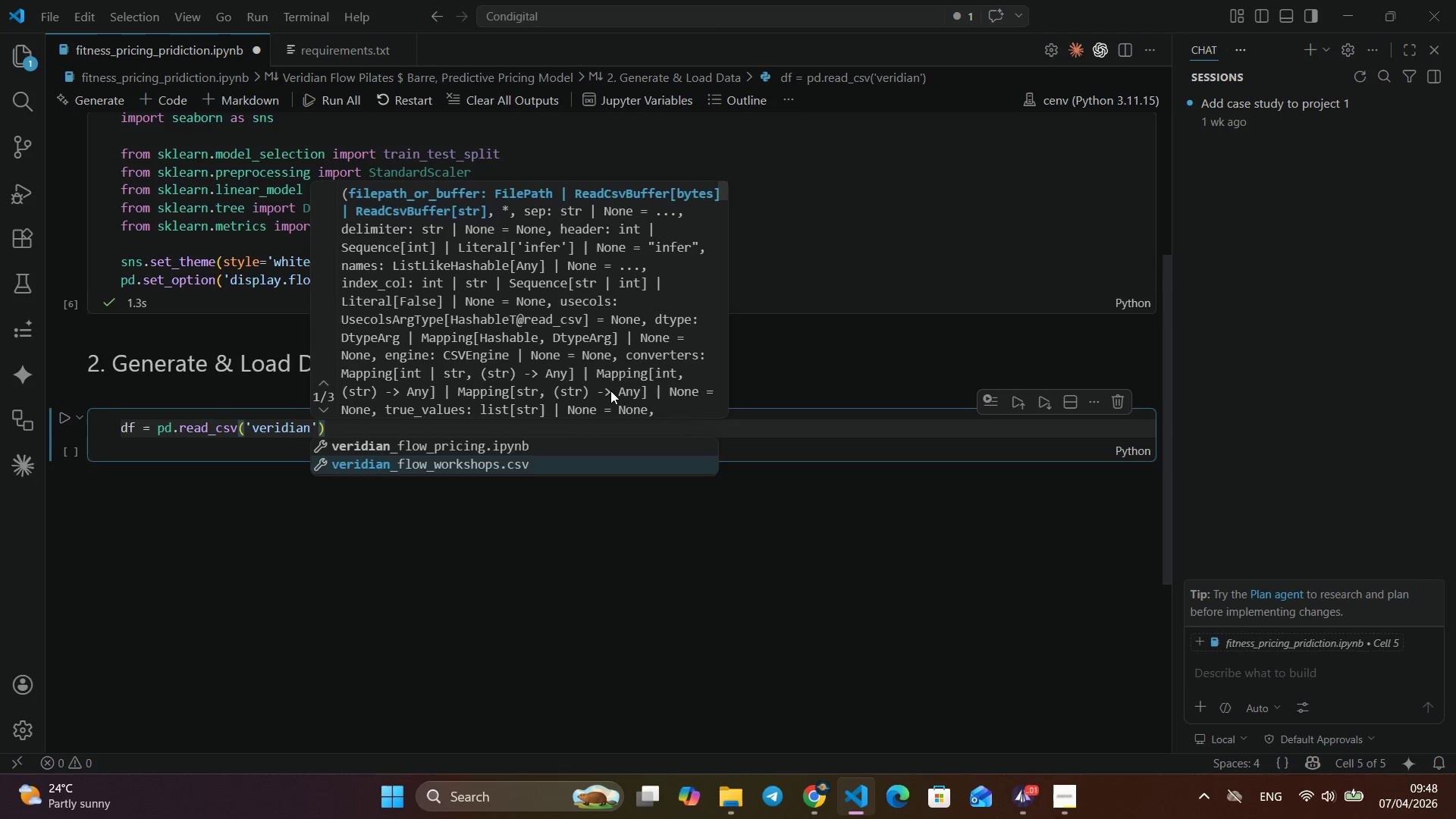 
key(Enter)
 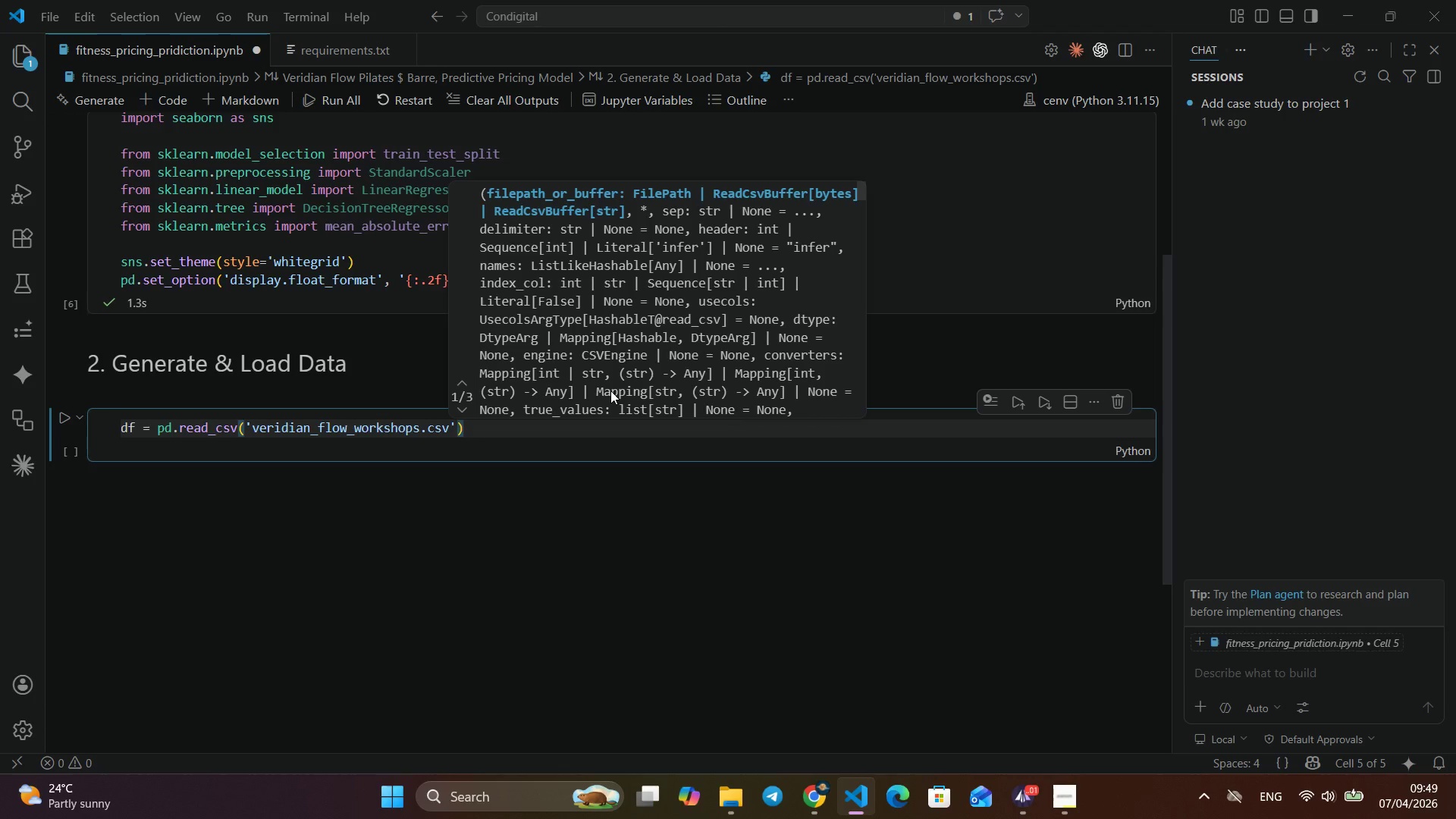 
key(ArrowRight)
 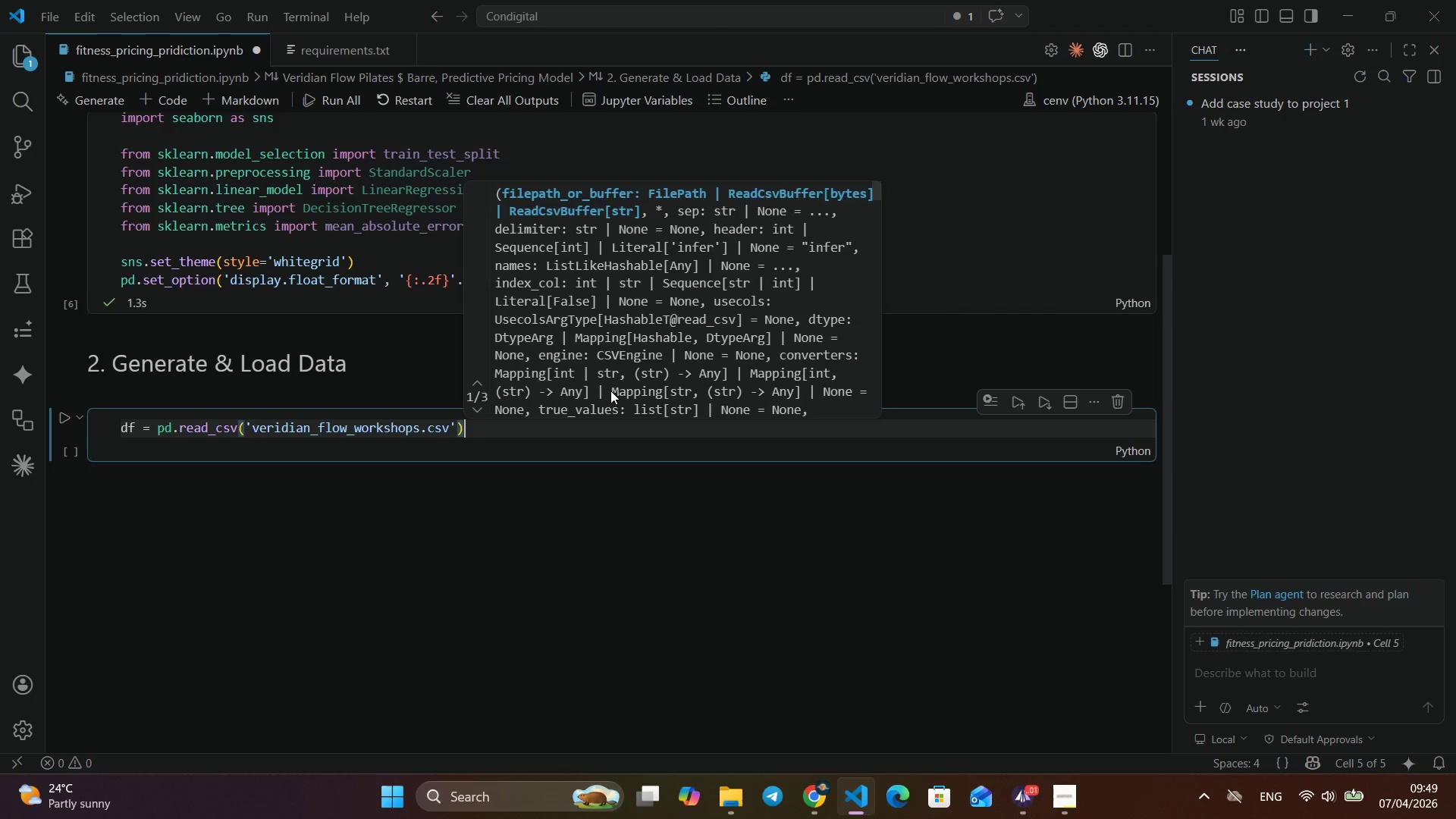 
key(ArrowRight)
 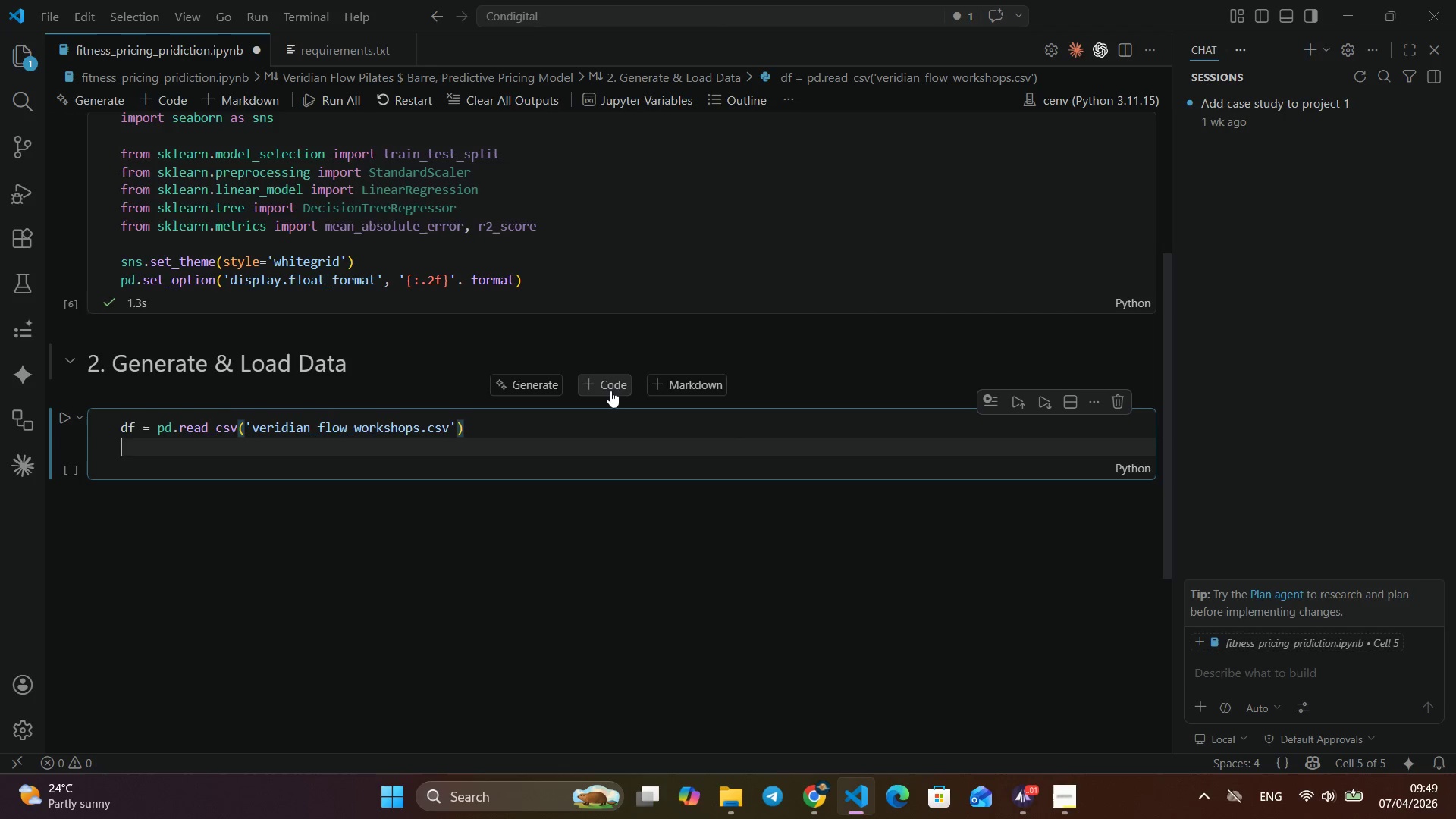 
key(Enter)
 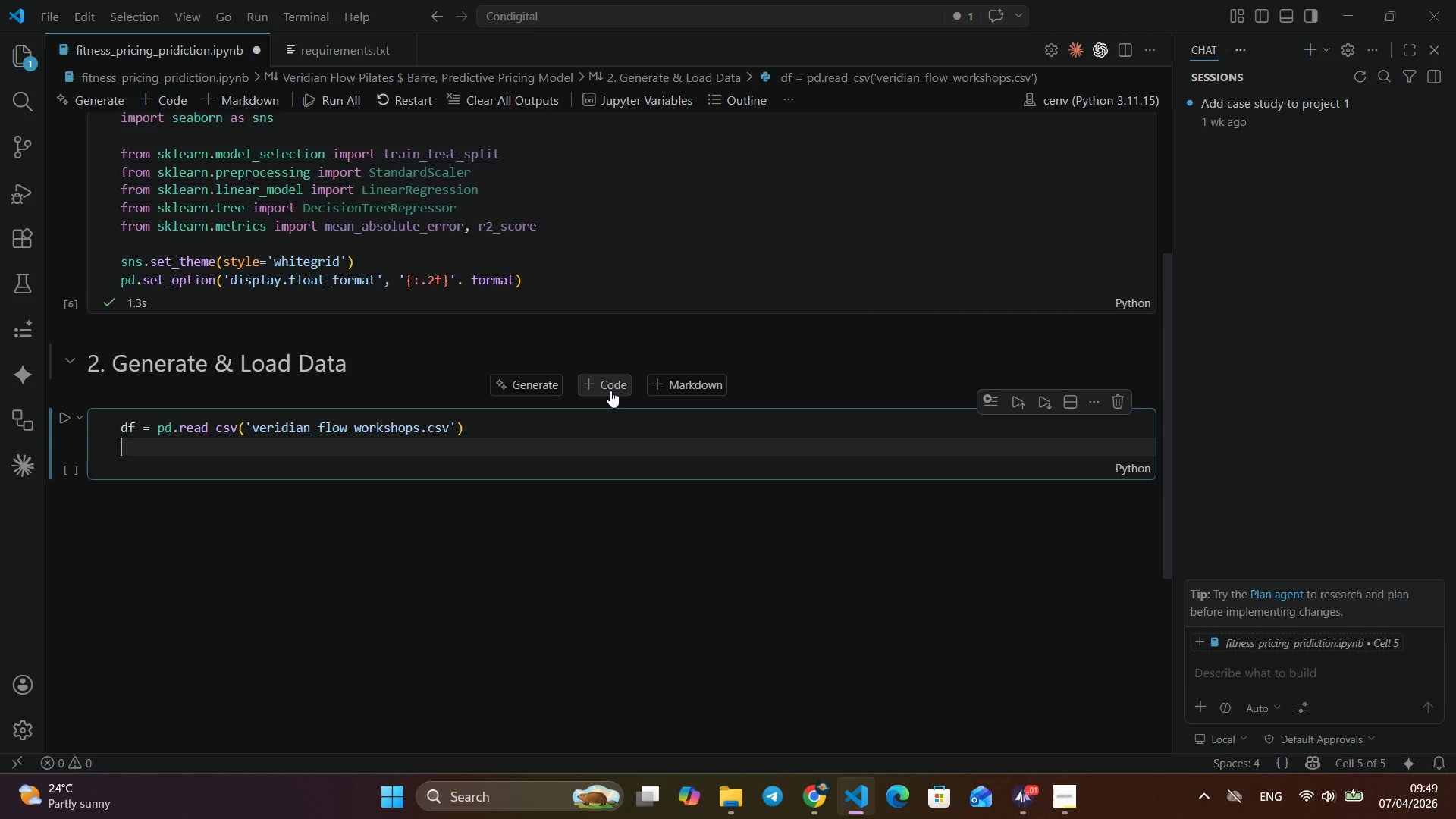 
type(pro)
key(Backspace)
type(in)
 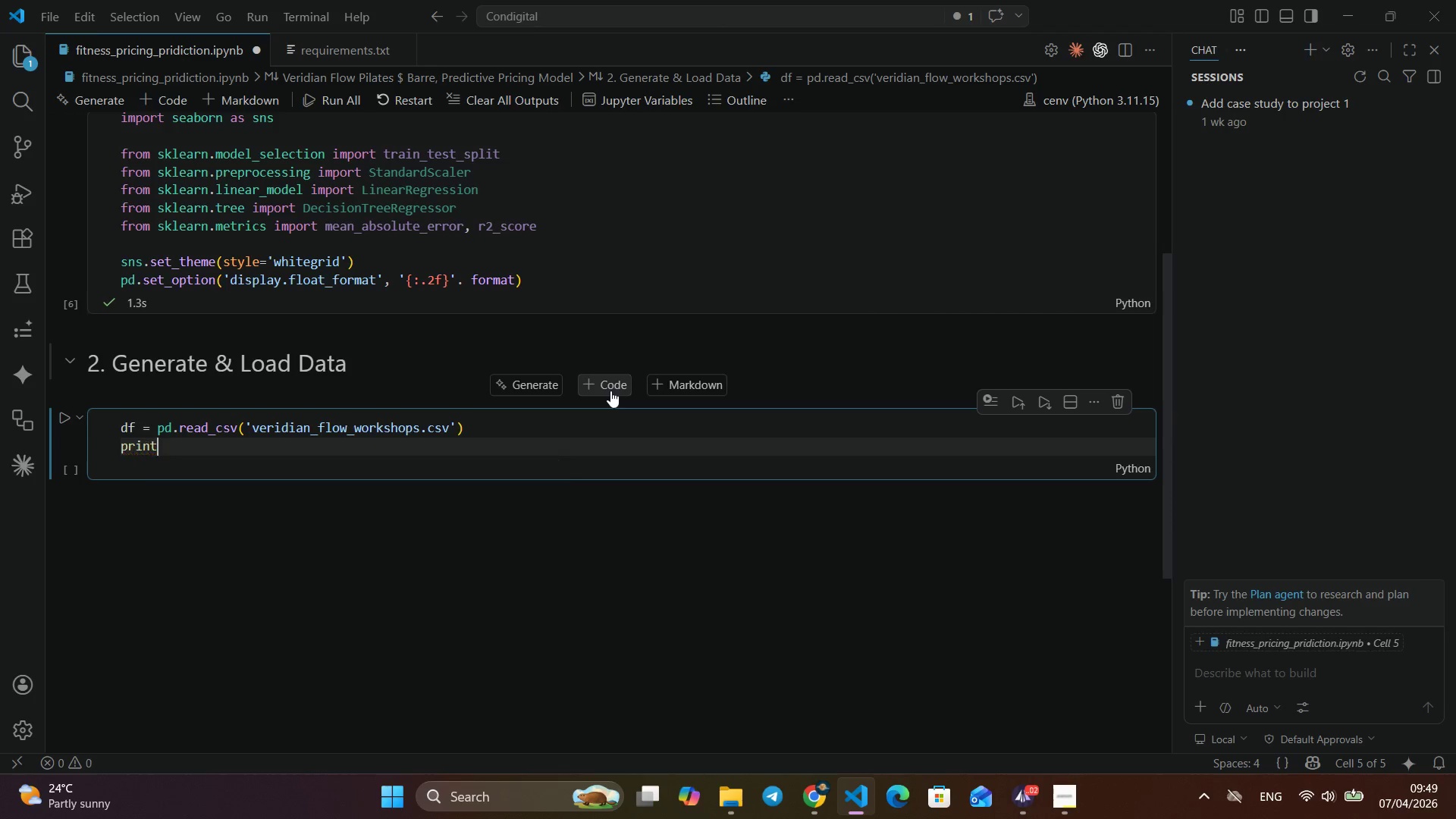 
key(Enter)
 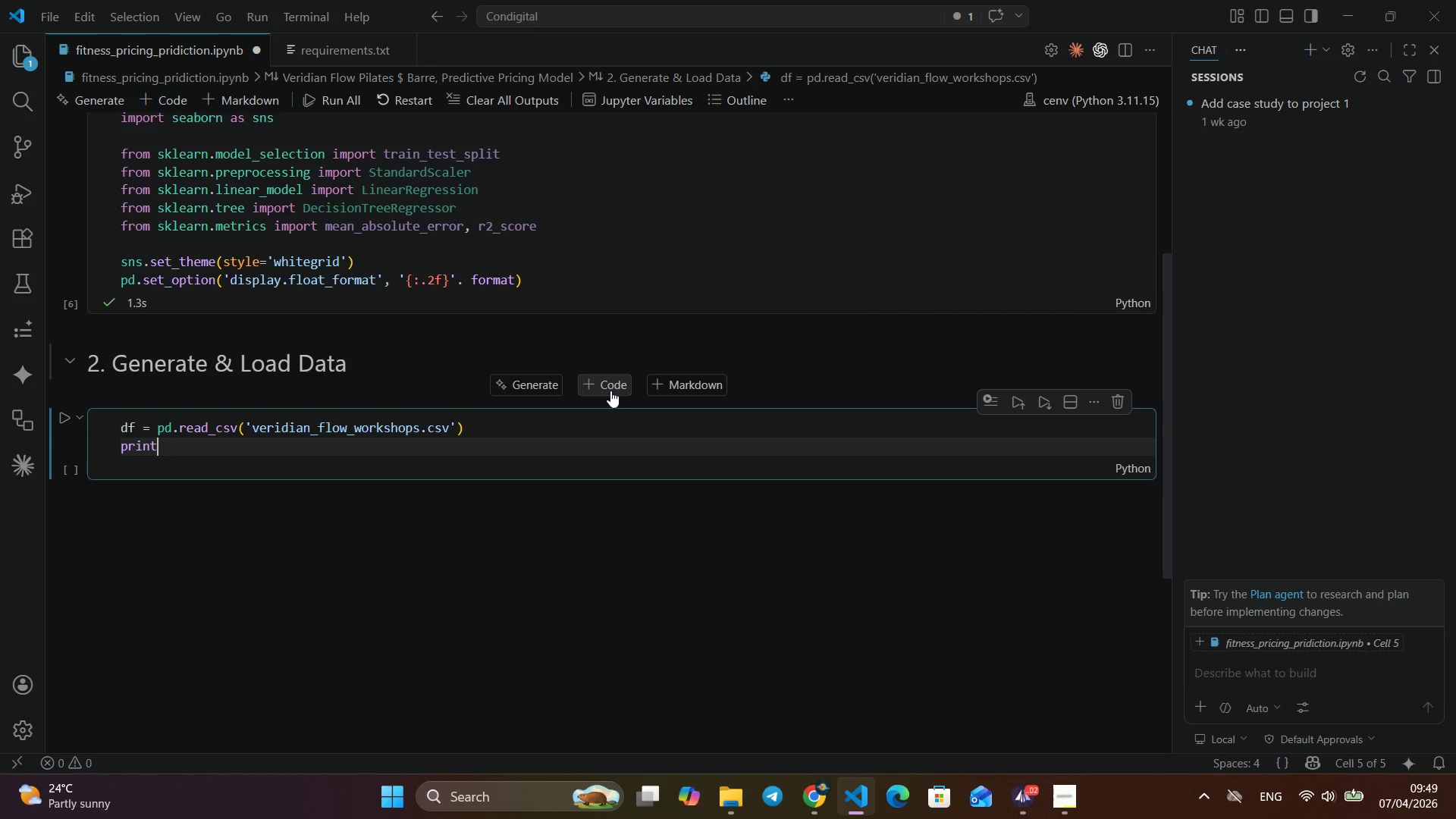 
type((df.shape)
 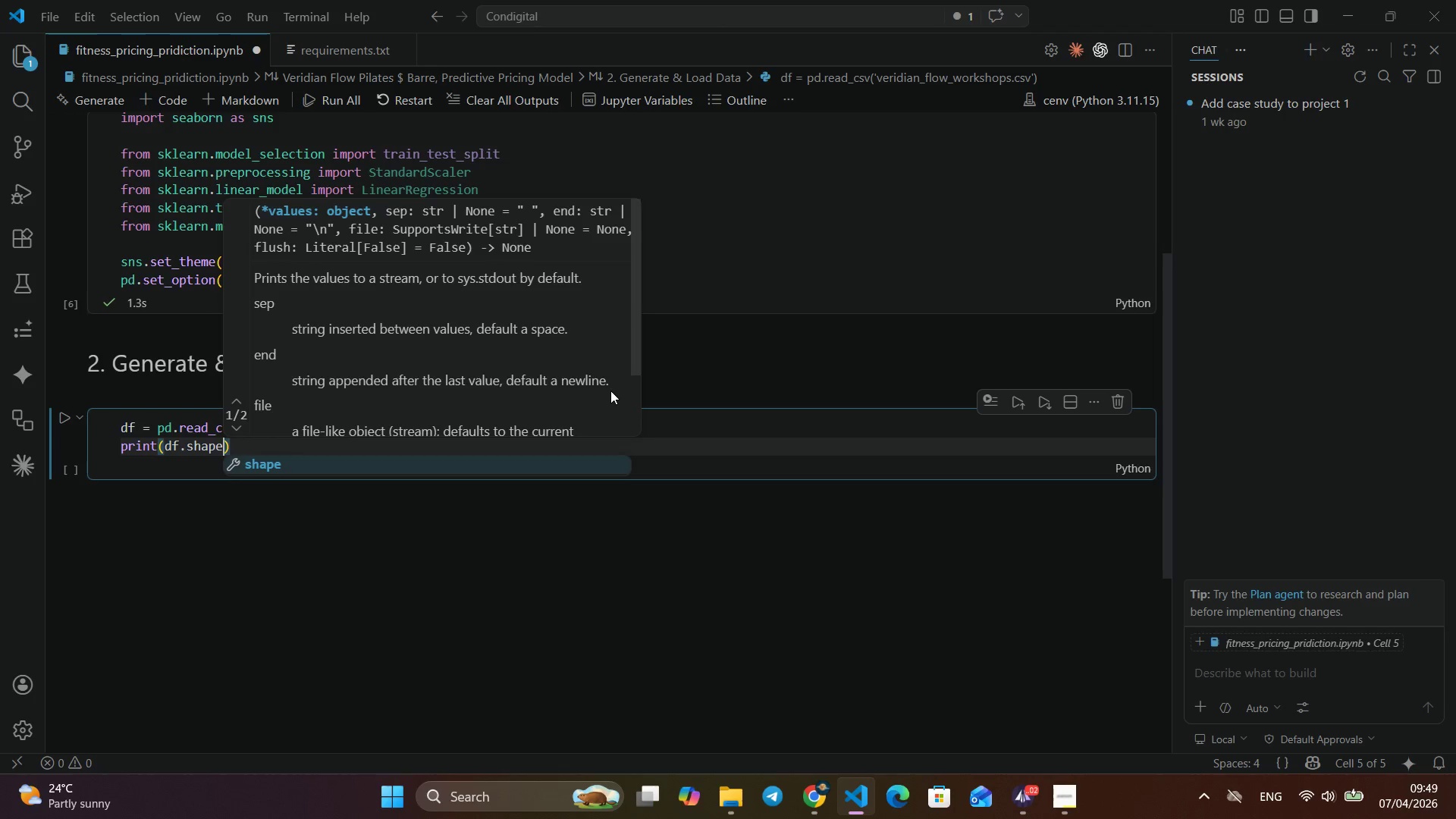 
key(Enter)
 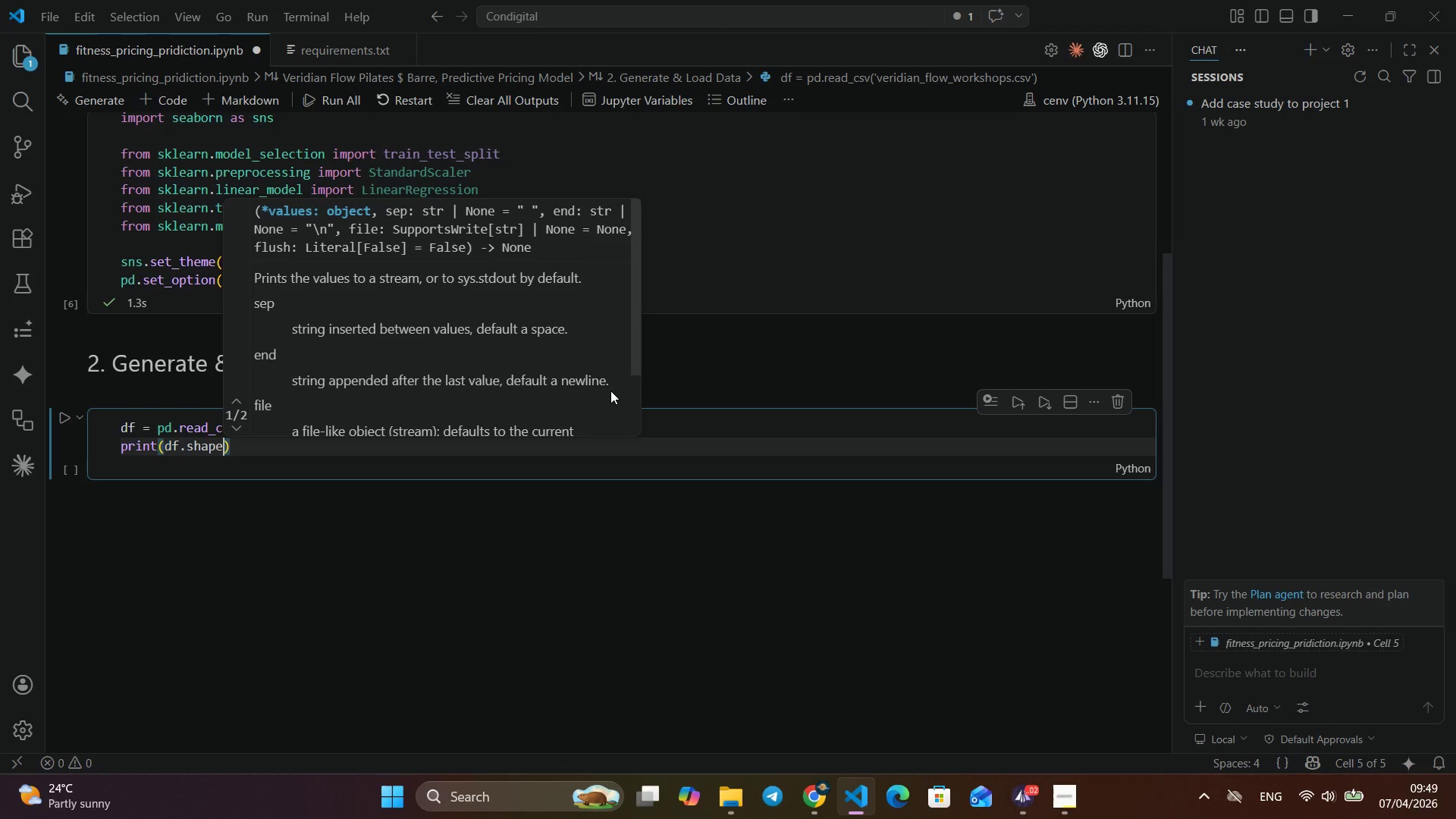 
key(ArrowRight)
 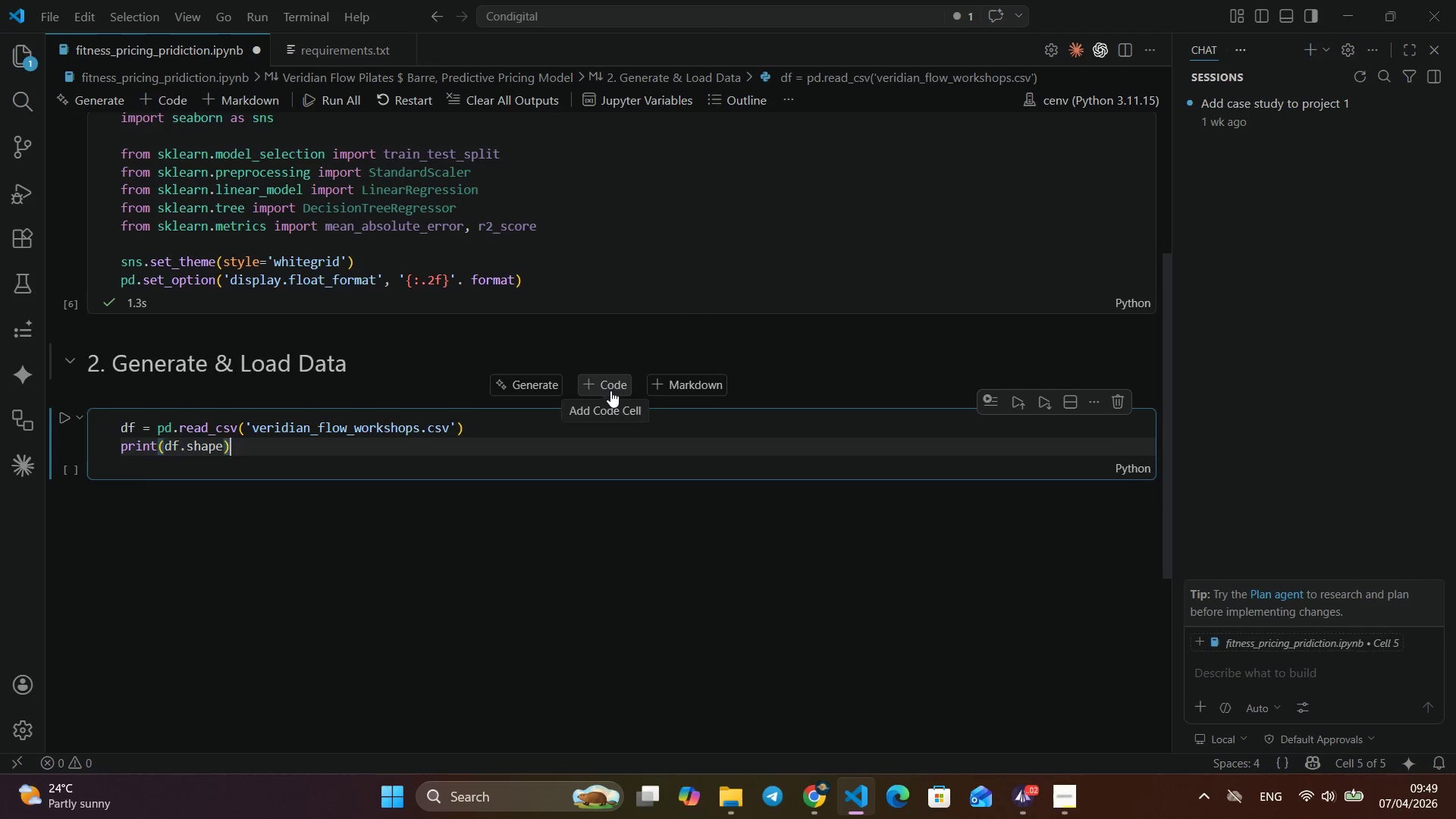 
key(Enter)
 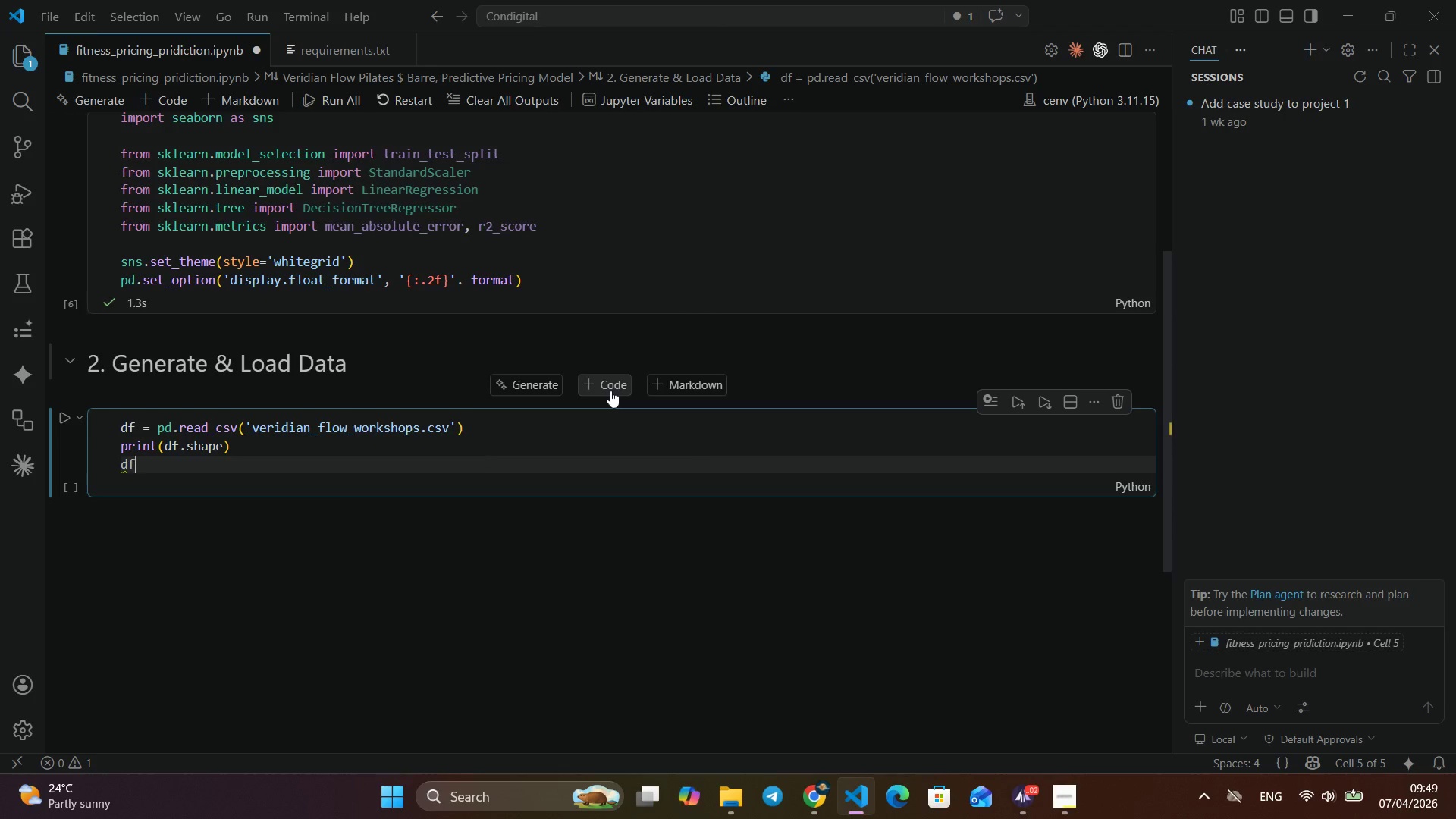 
type(df.head(10)
 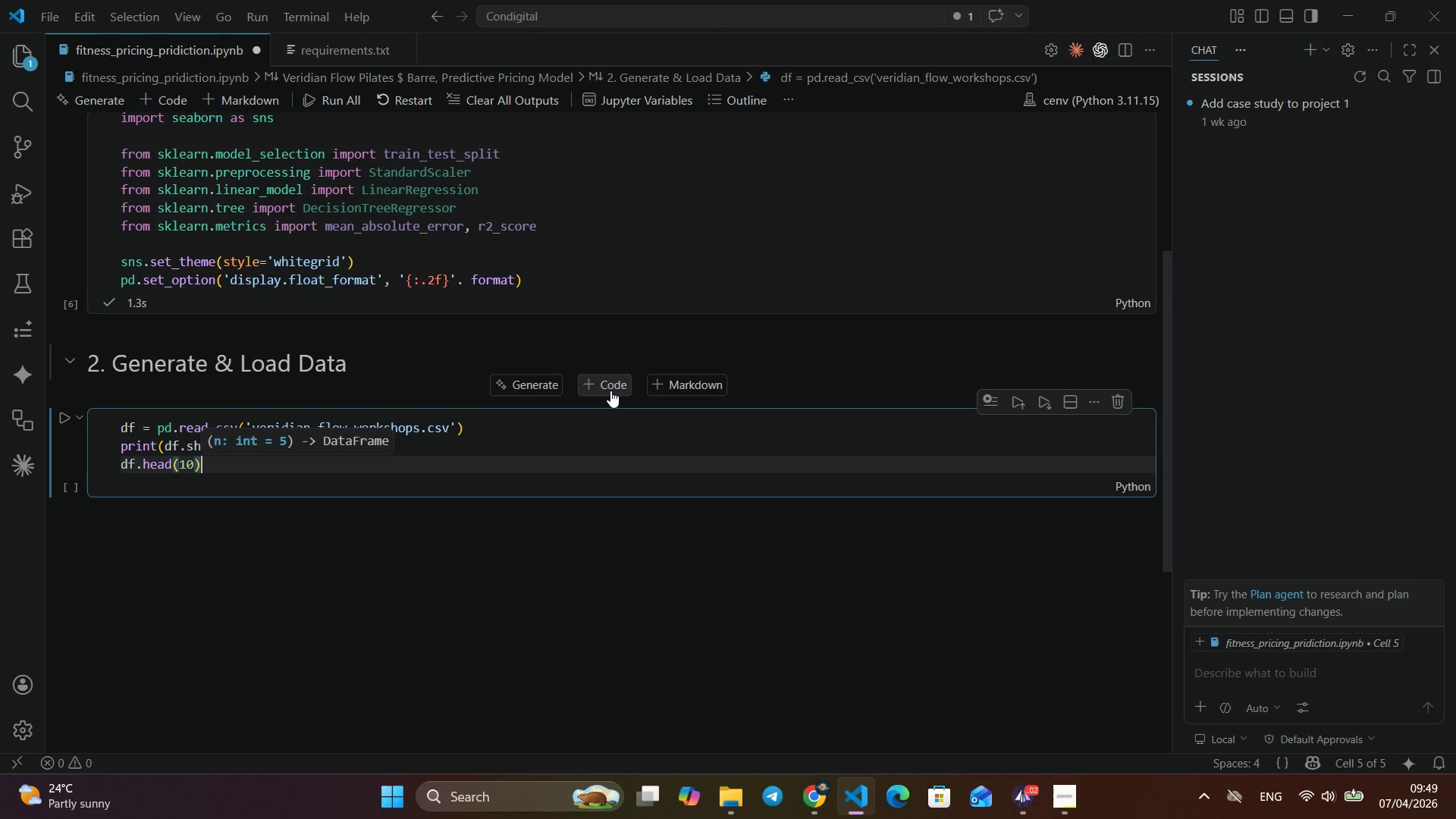 
key(ArrowRight)
 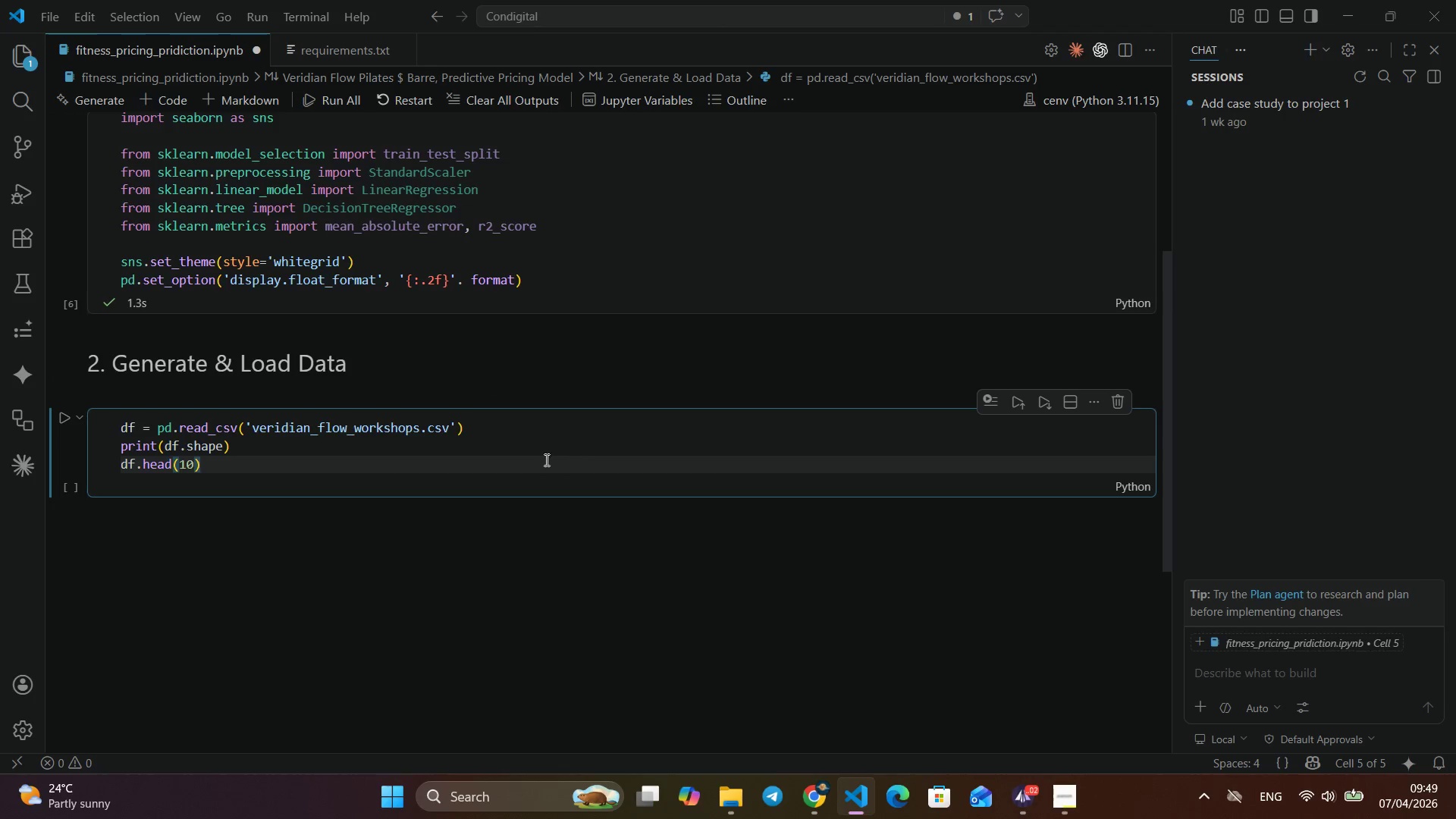 
left_click([381, 467])
 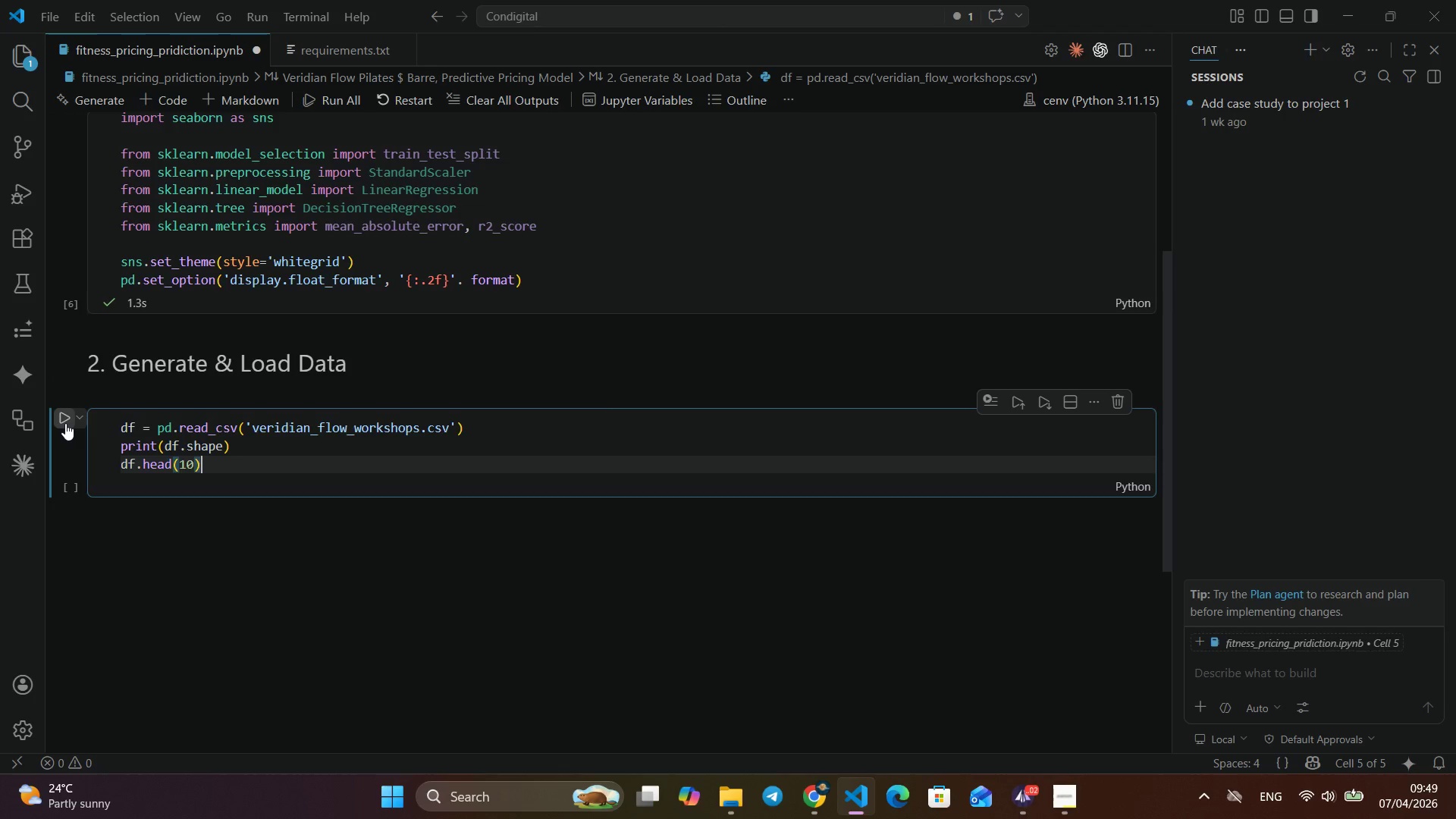 
left_click([65, 423])
 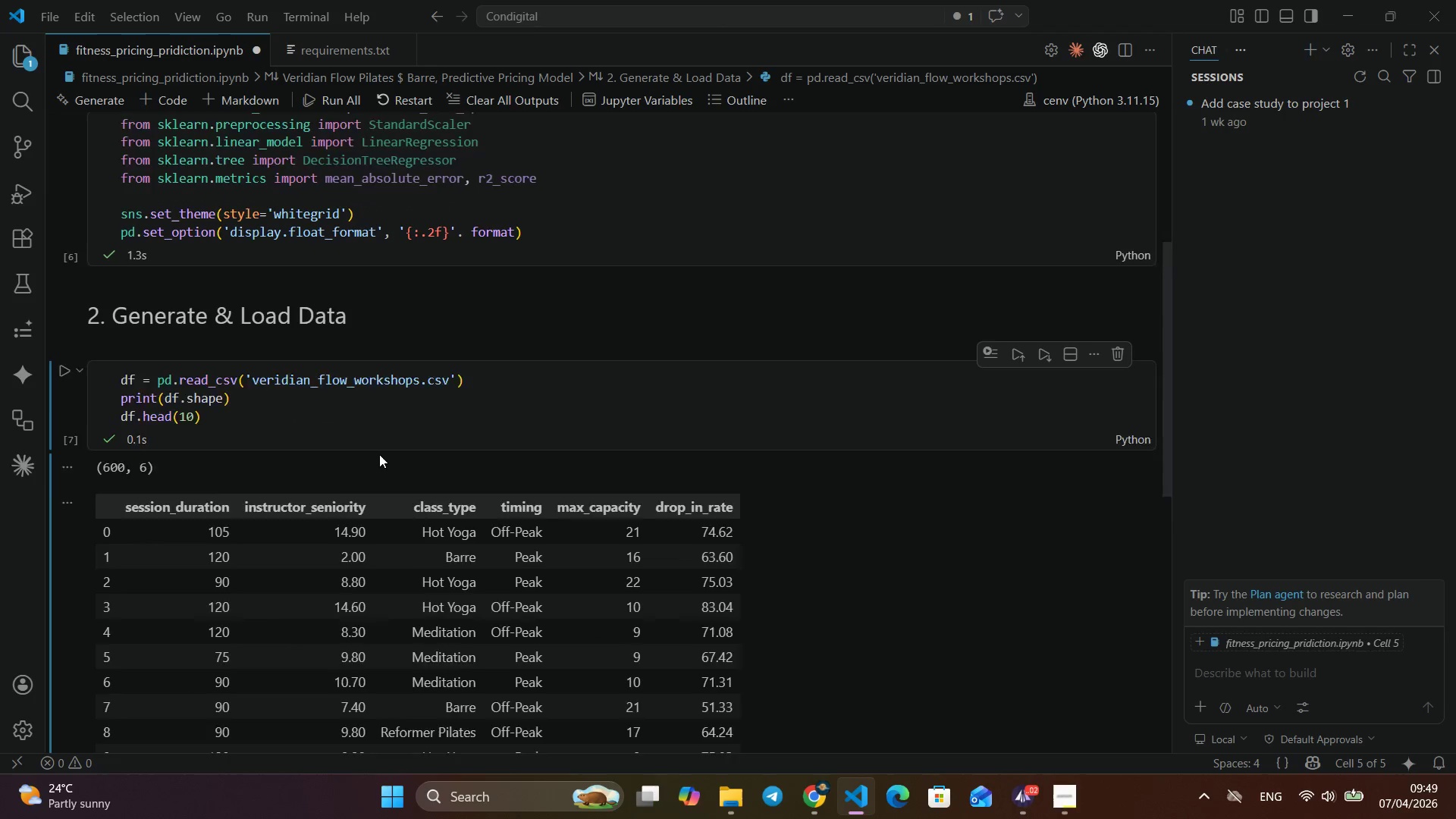 
scroll: coordinate [379, 454], scroll_direction: down, amount: 4.0
 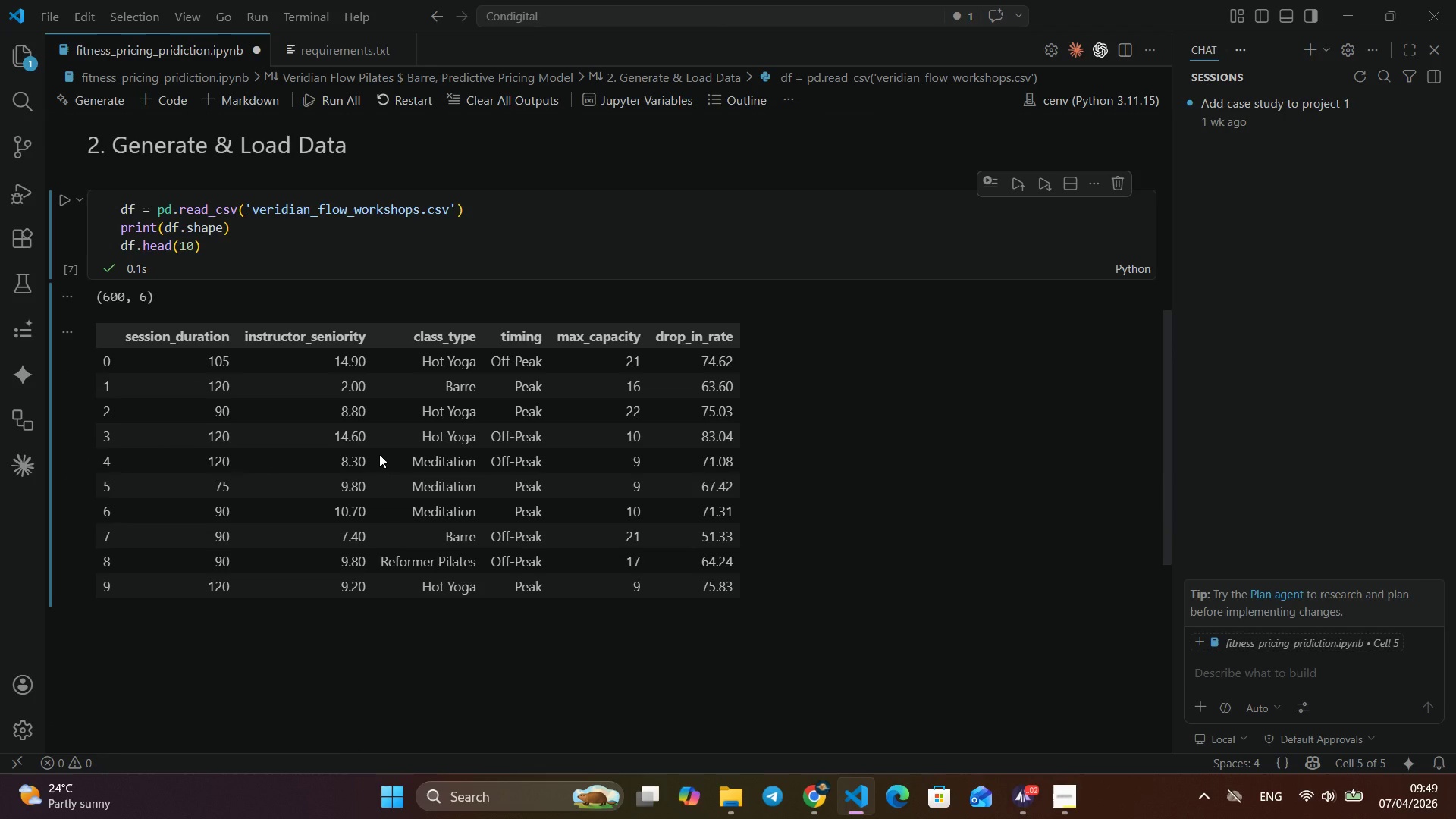 
wait(9.03)
 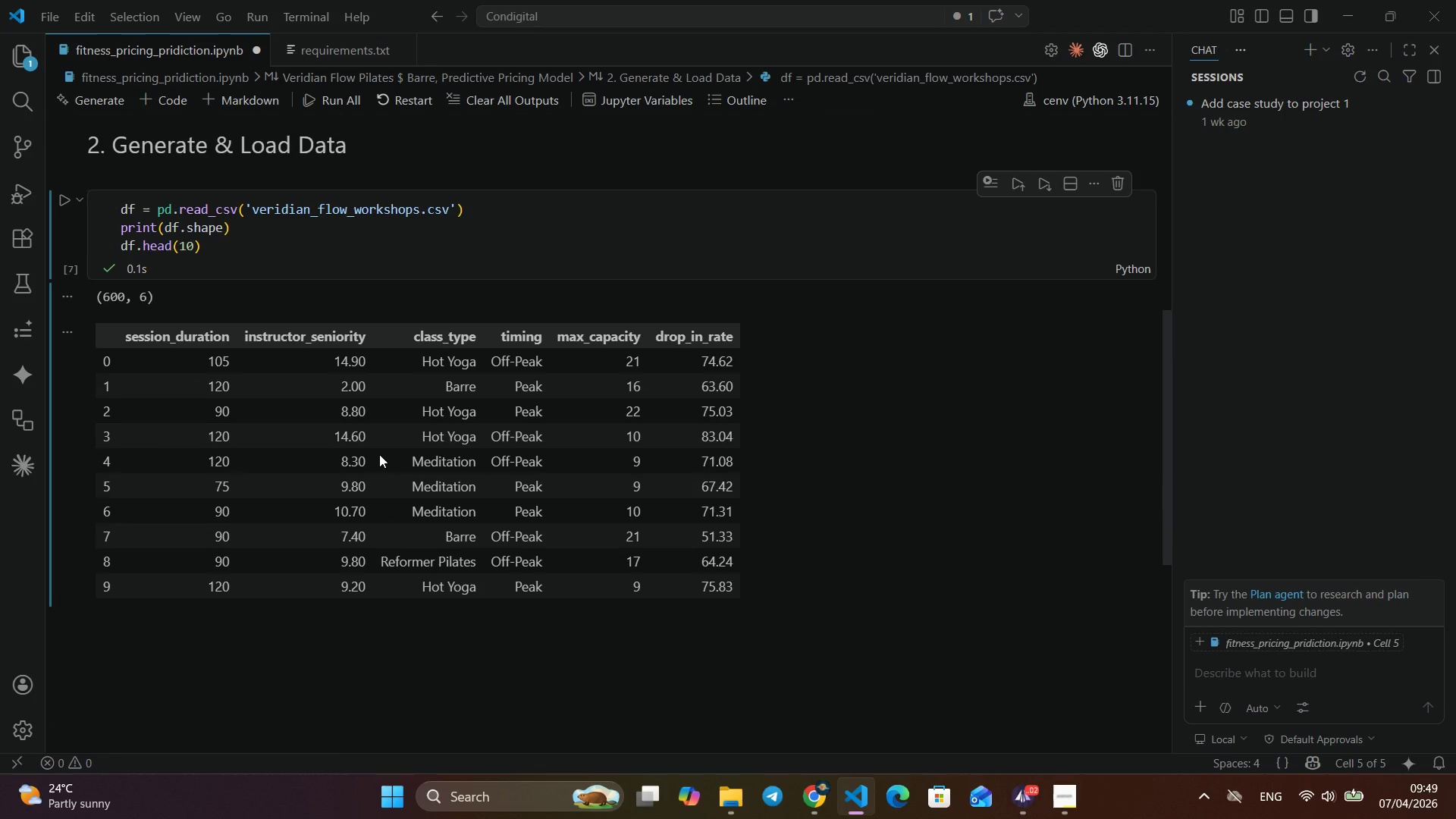 
scroll: coordinate [600, 475], scroll_direction: none, amount: 0.0
 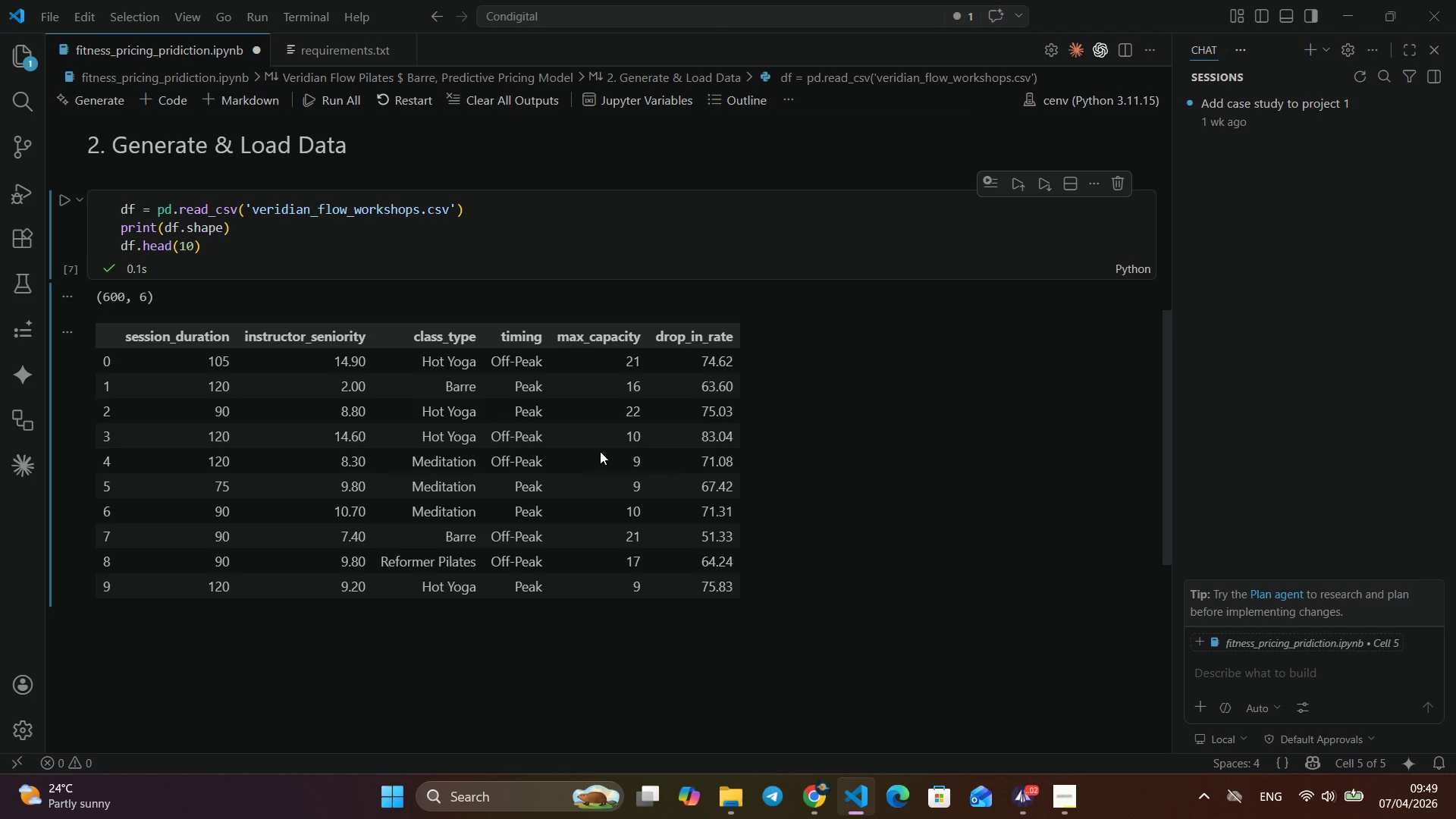 
wait(12.61)
 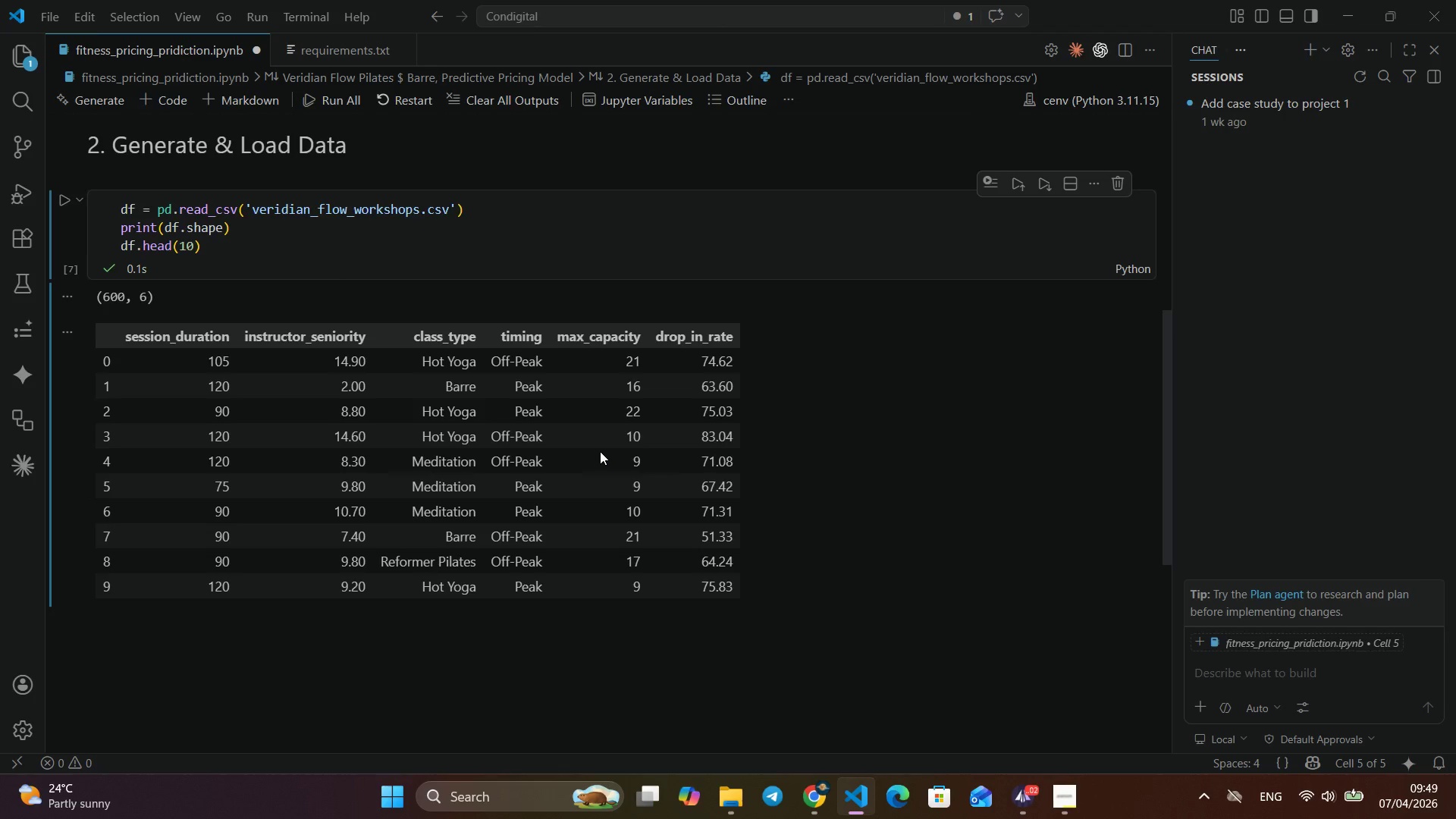 
scroll: coordinate [600, 451], scroll_direction: down, amount: 2.0
 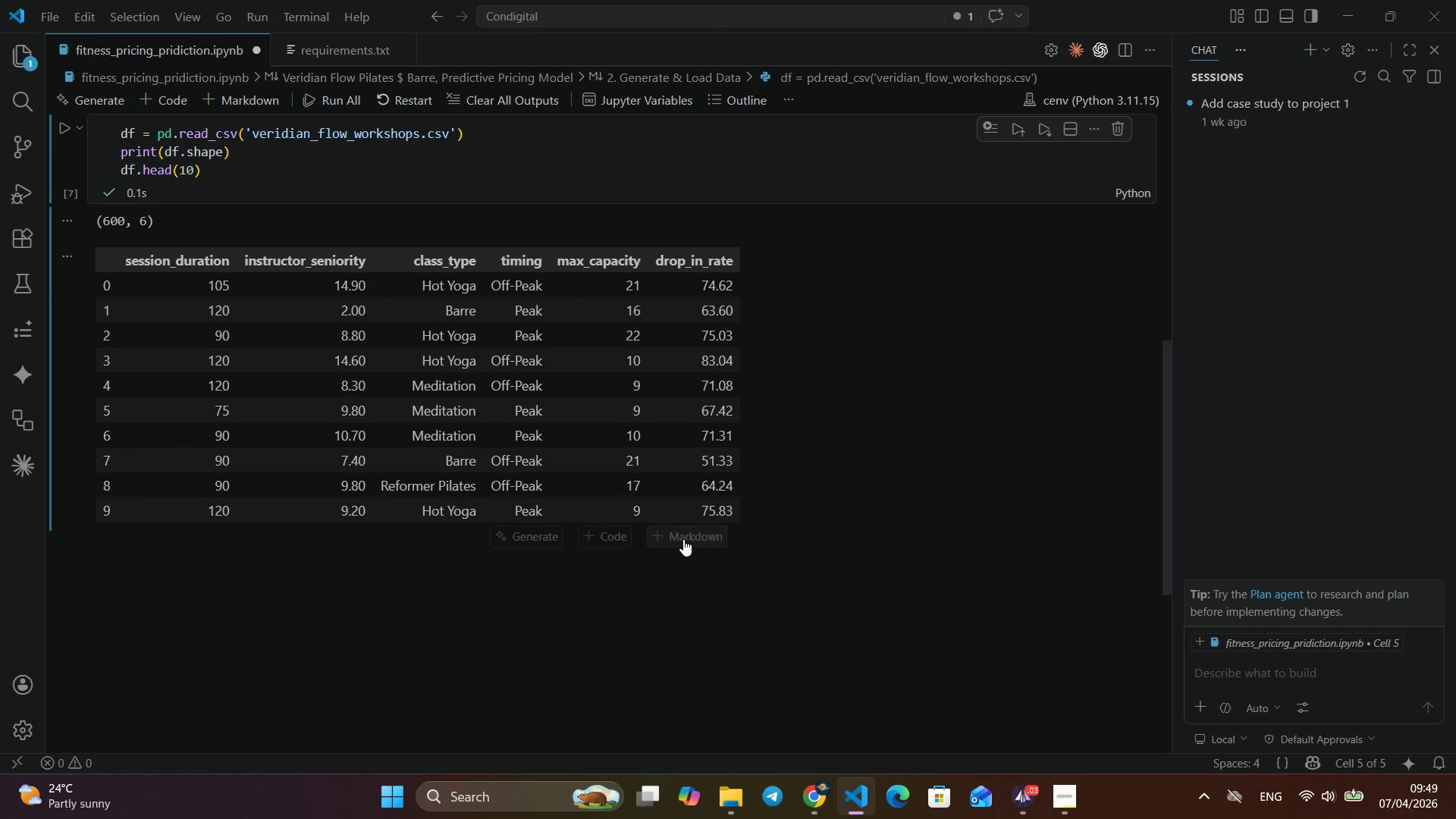 
left_click([683, 539])
 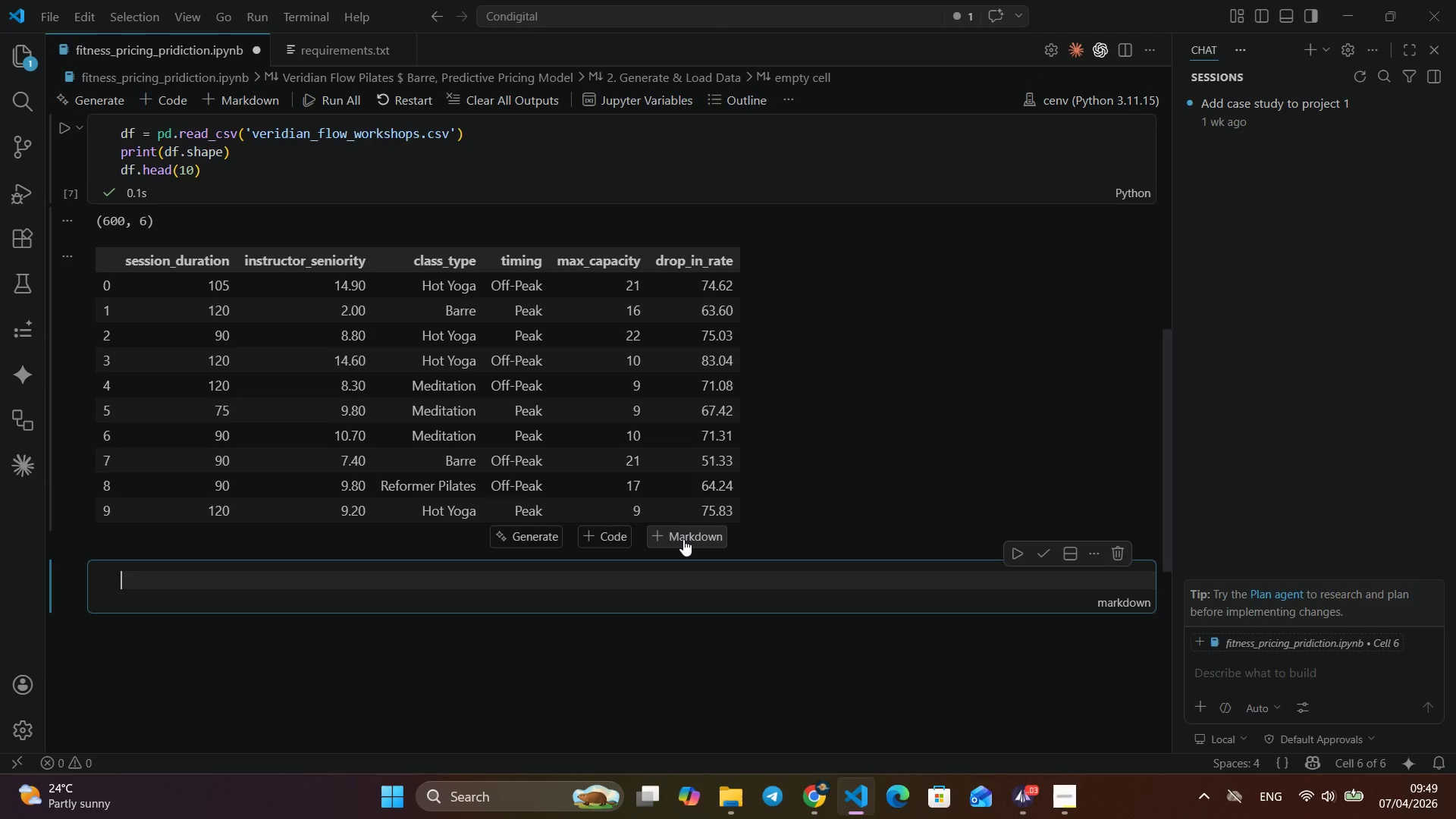 
type(### #> Exploa)
key(Backspace)
type(ratory Data Analysis (EDA)
 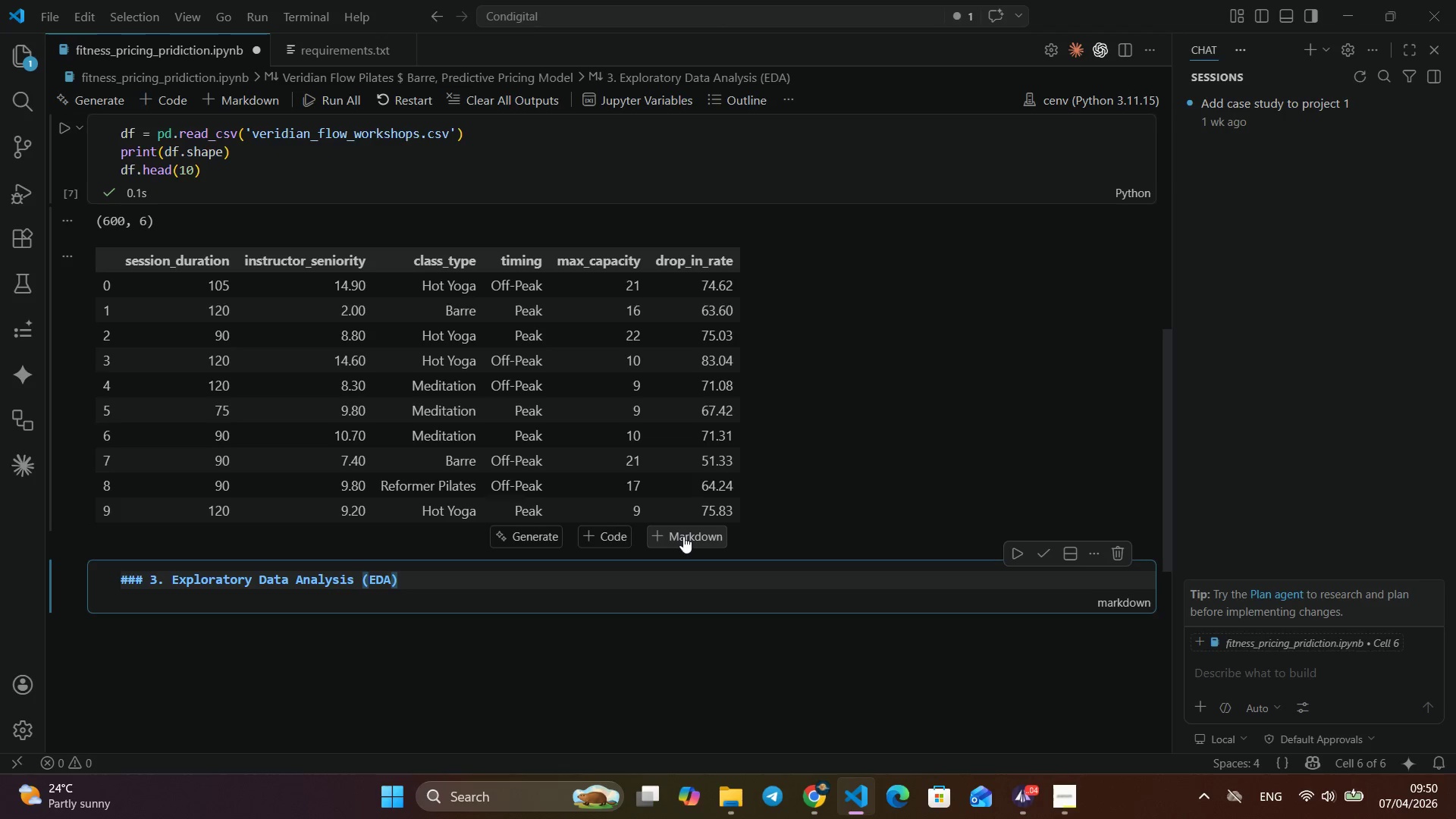 
key(ArrowRight)
 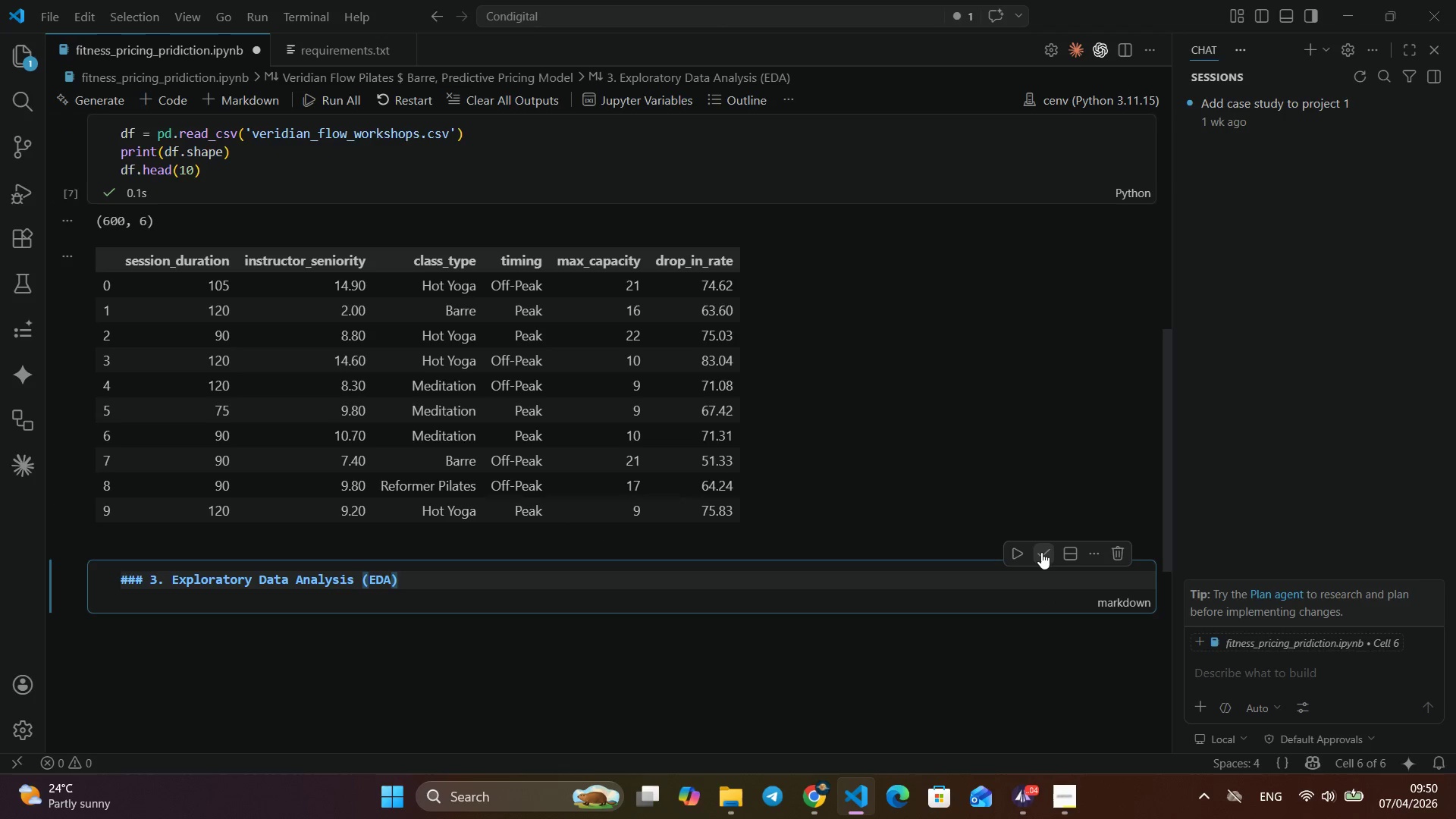 
left_click([1042, 552])
 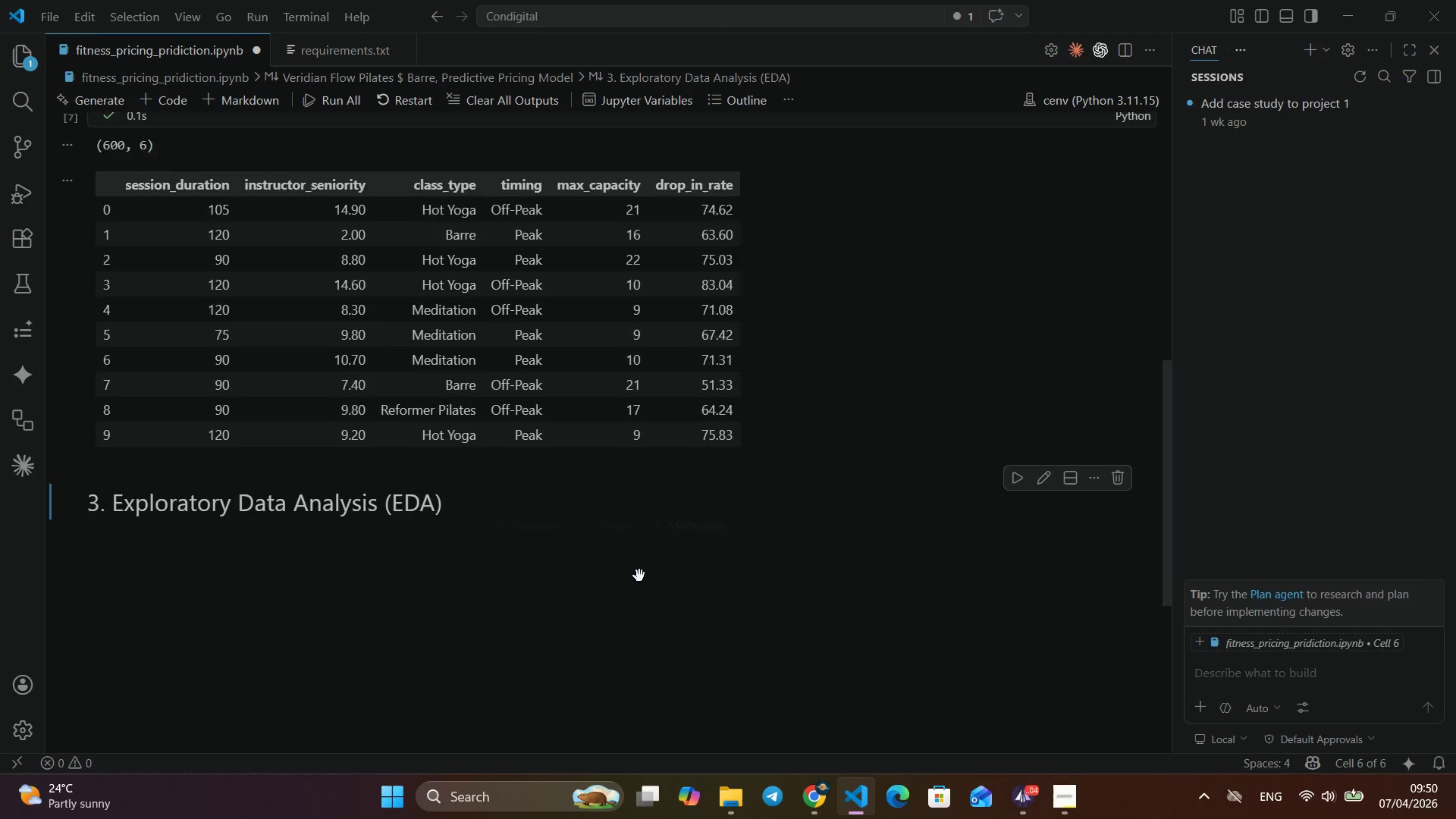 
scroll: coordinate [639, 576], scroll_direction: down, amount: 2.0
 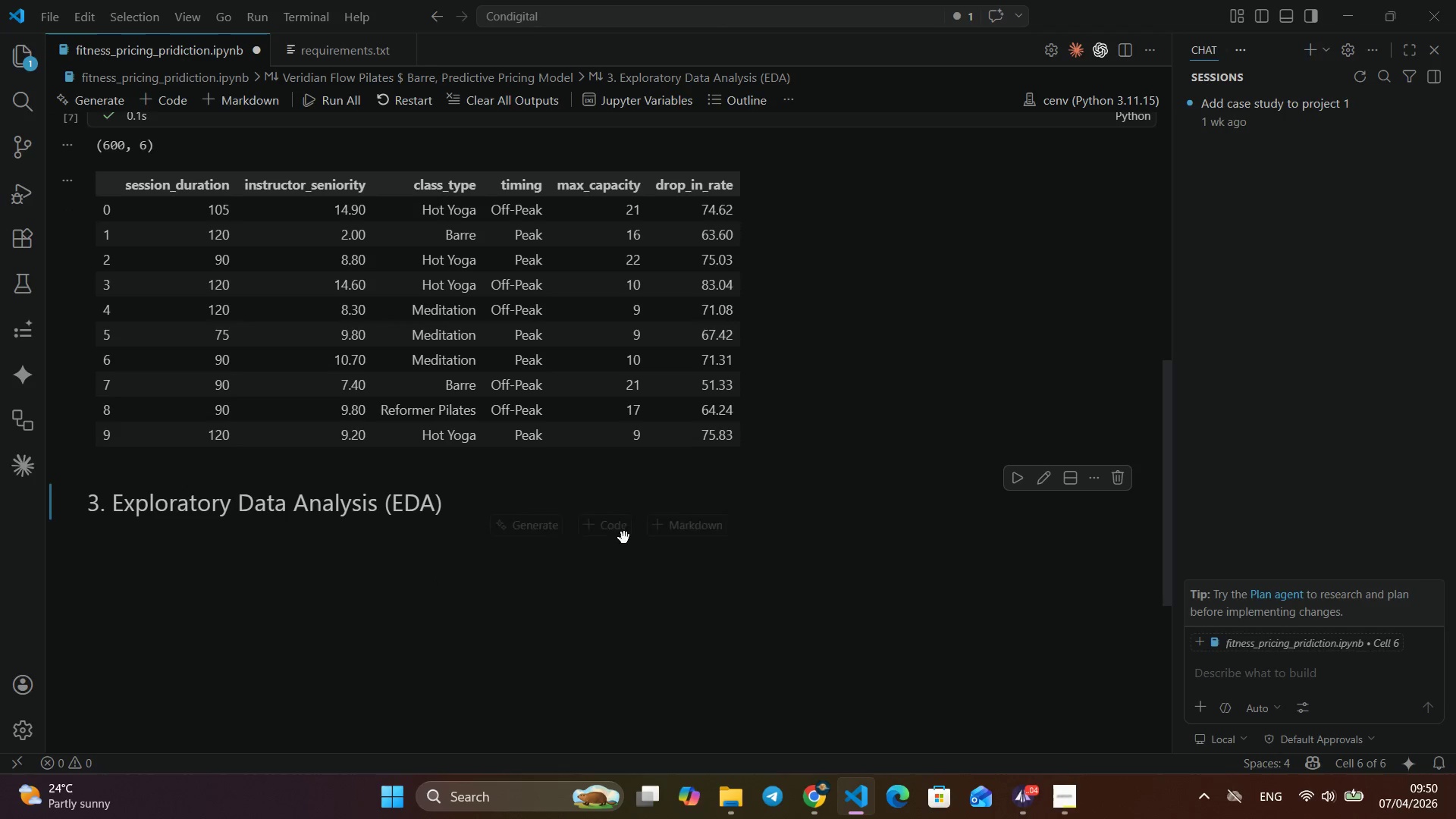 
left_click([622, 530])
 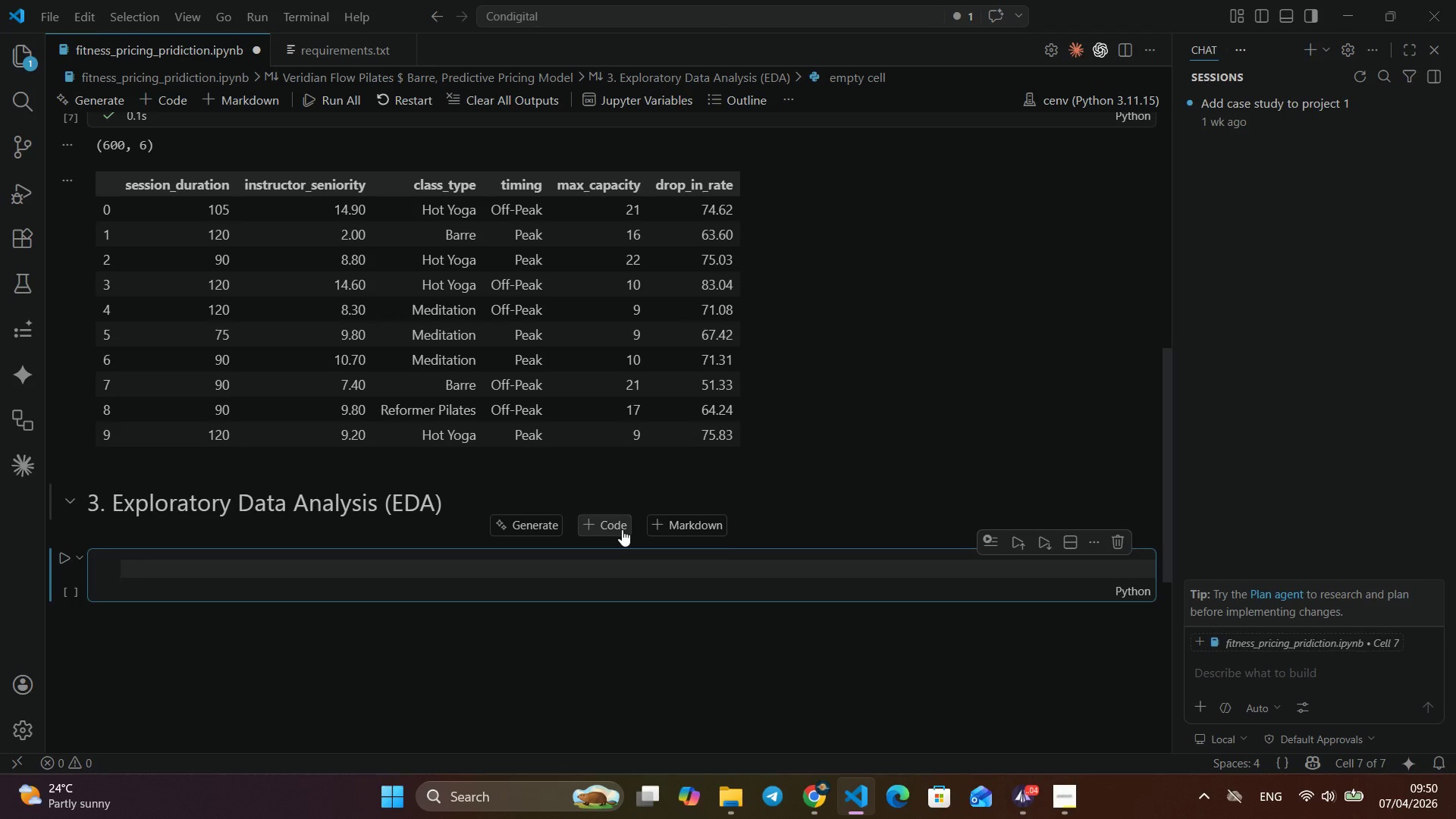 
type(df.de)
 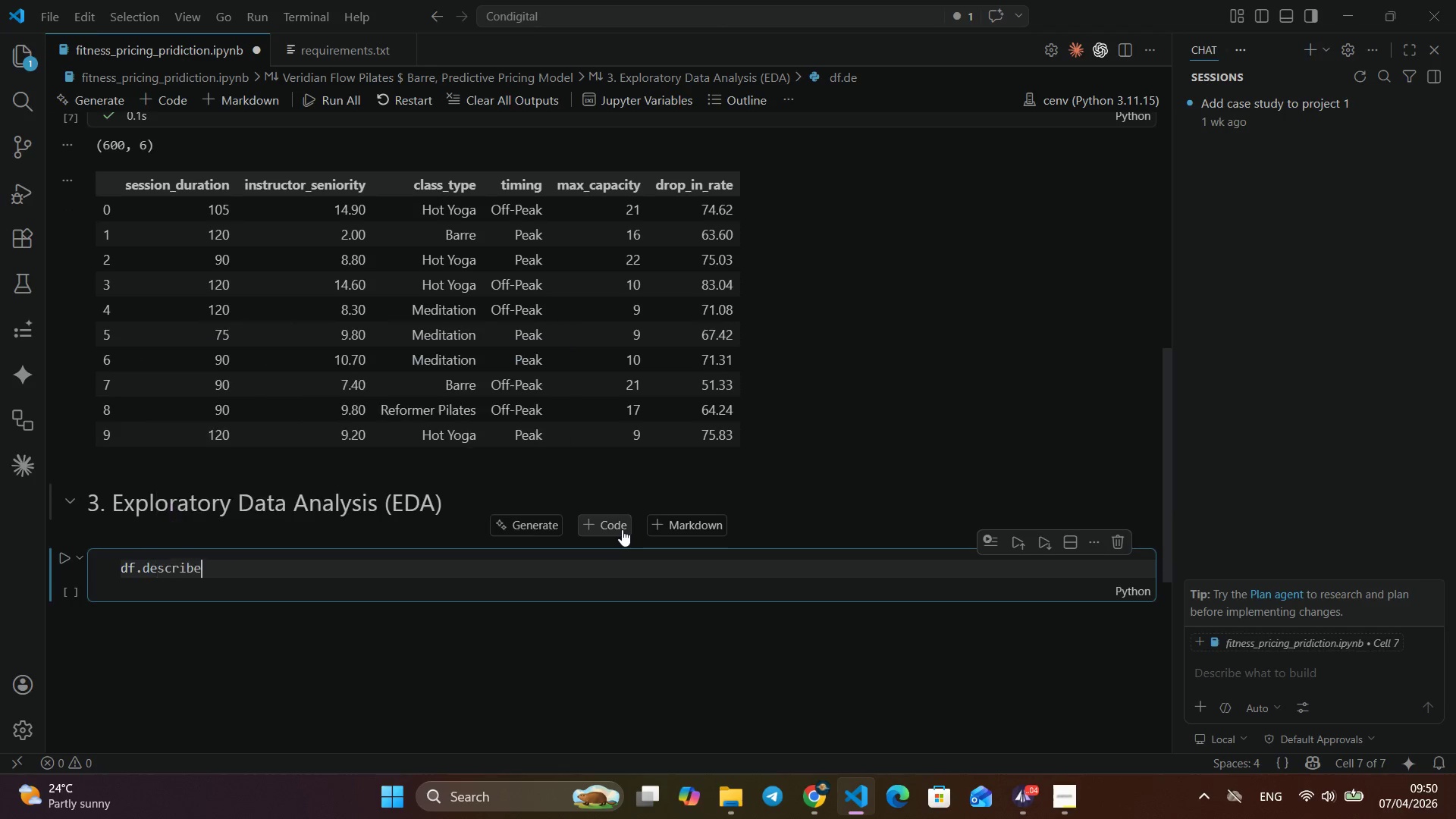 
key(Enter)
 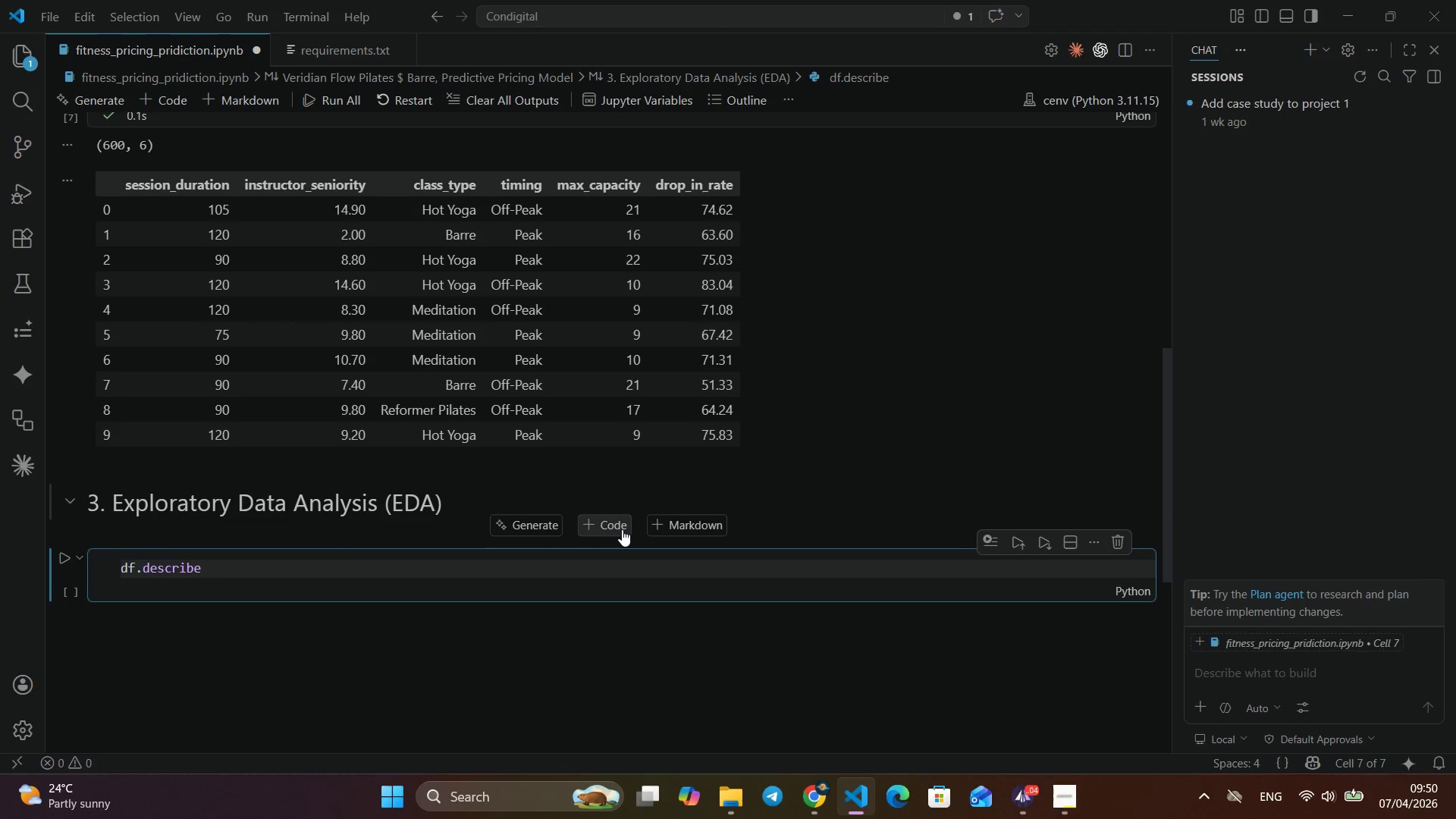 
key(Shift+9)
 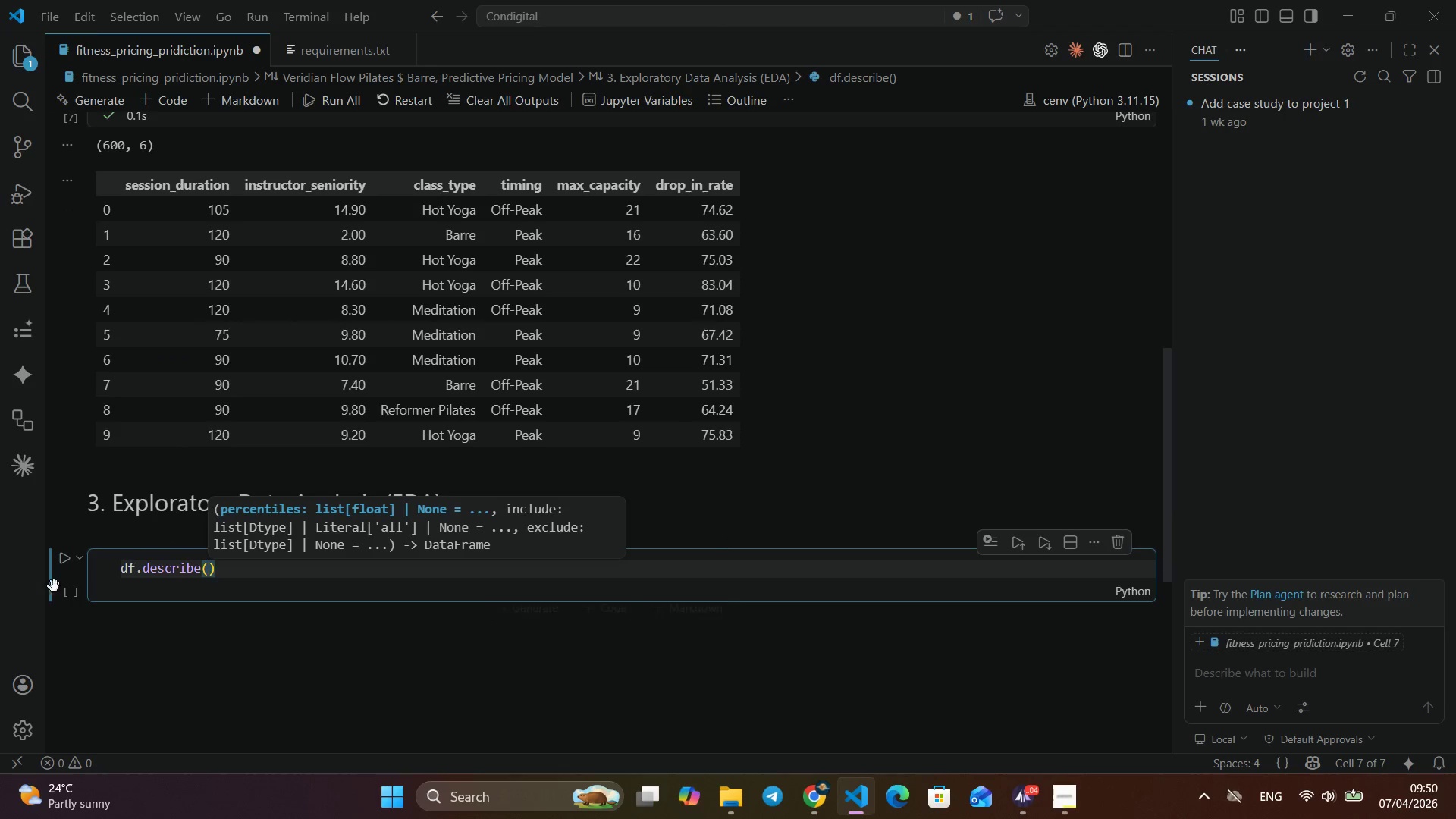 
left_click([62, 558])
 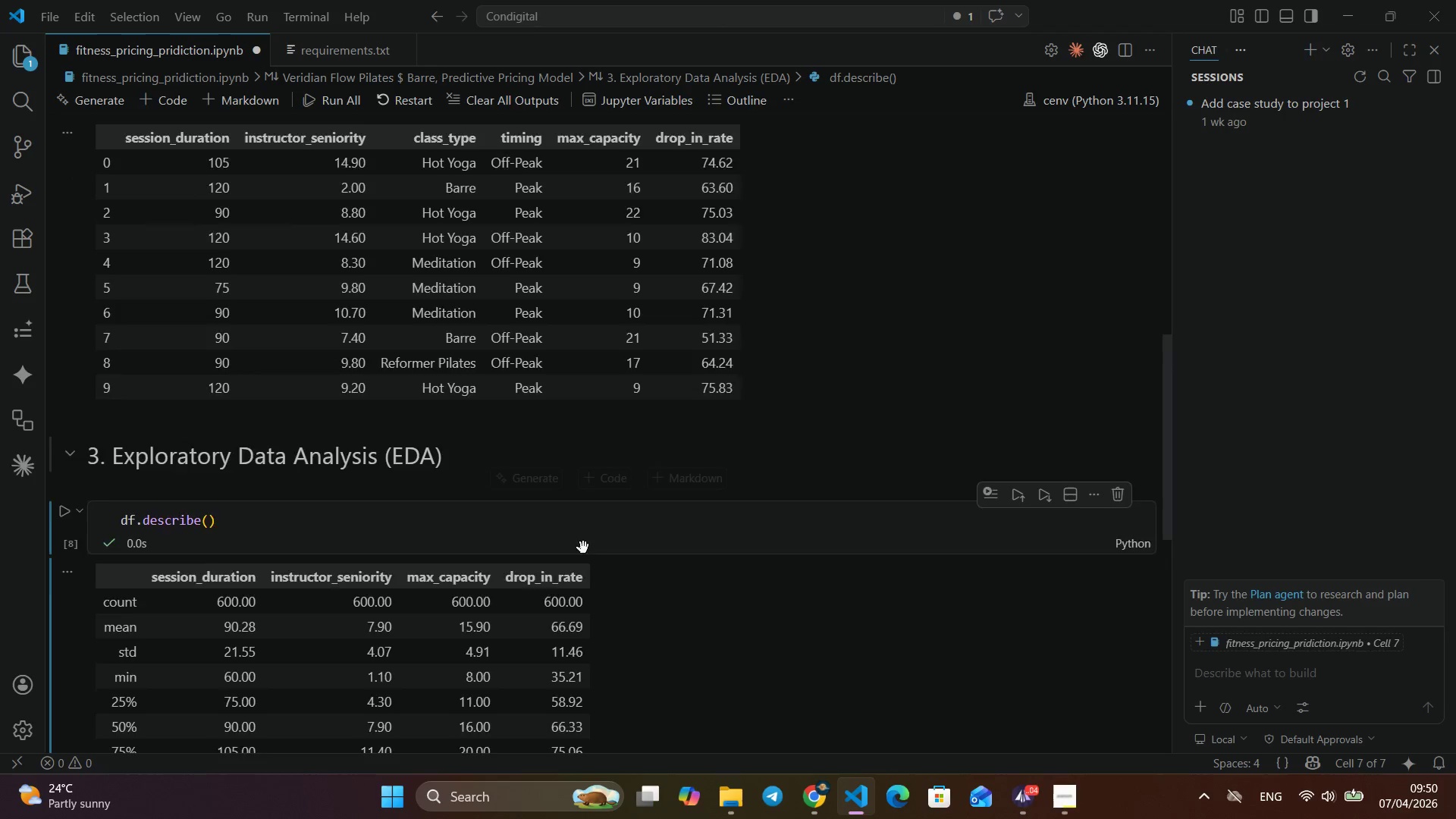 
scroll: coordinate [585, 547], scroll_direction: down, amount: 4.0
 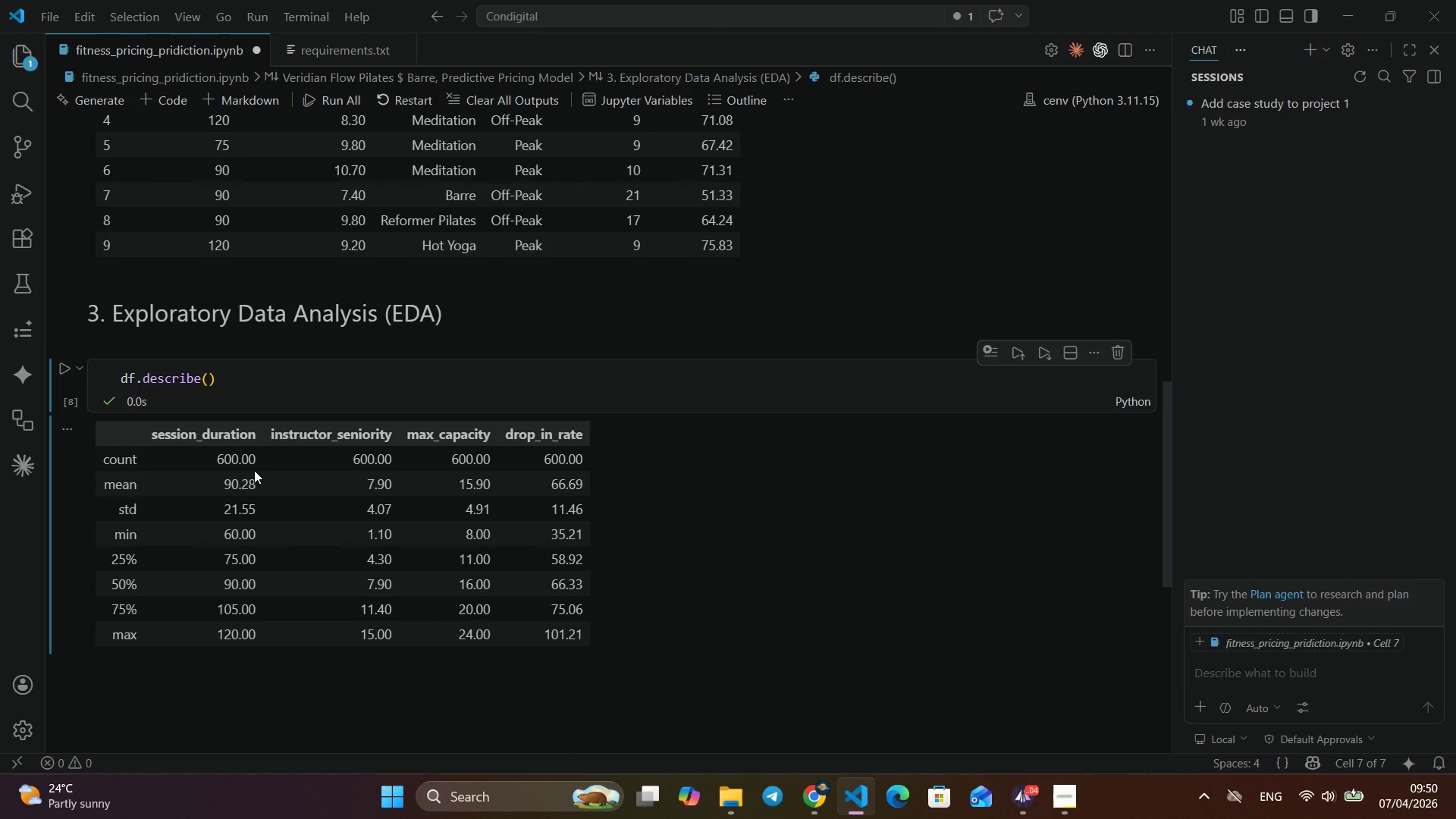 
wait(6.65)
 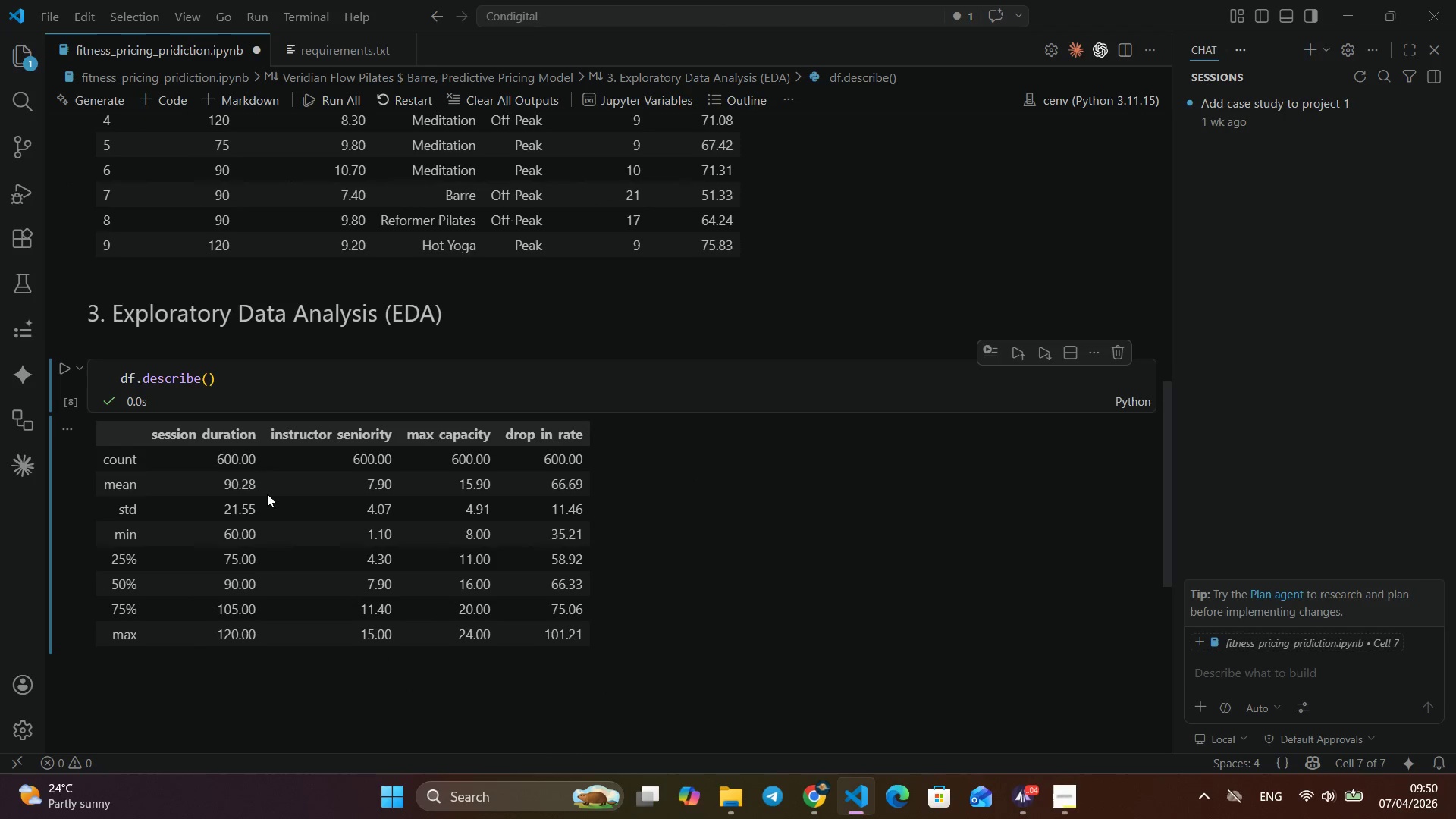 
scroll: coordinate [254, 470], scroll_direction: down, amount: 1.0
 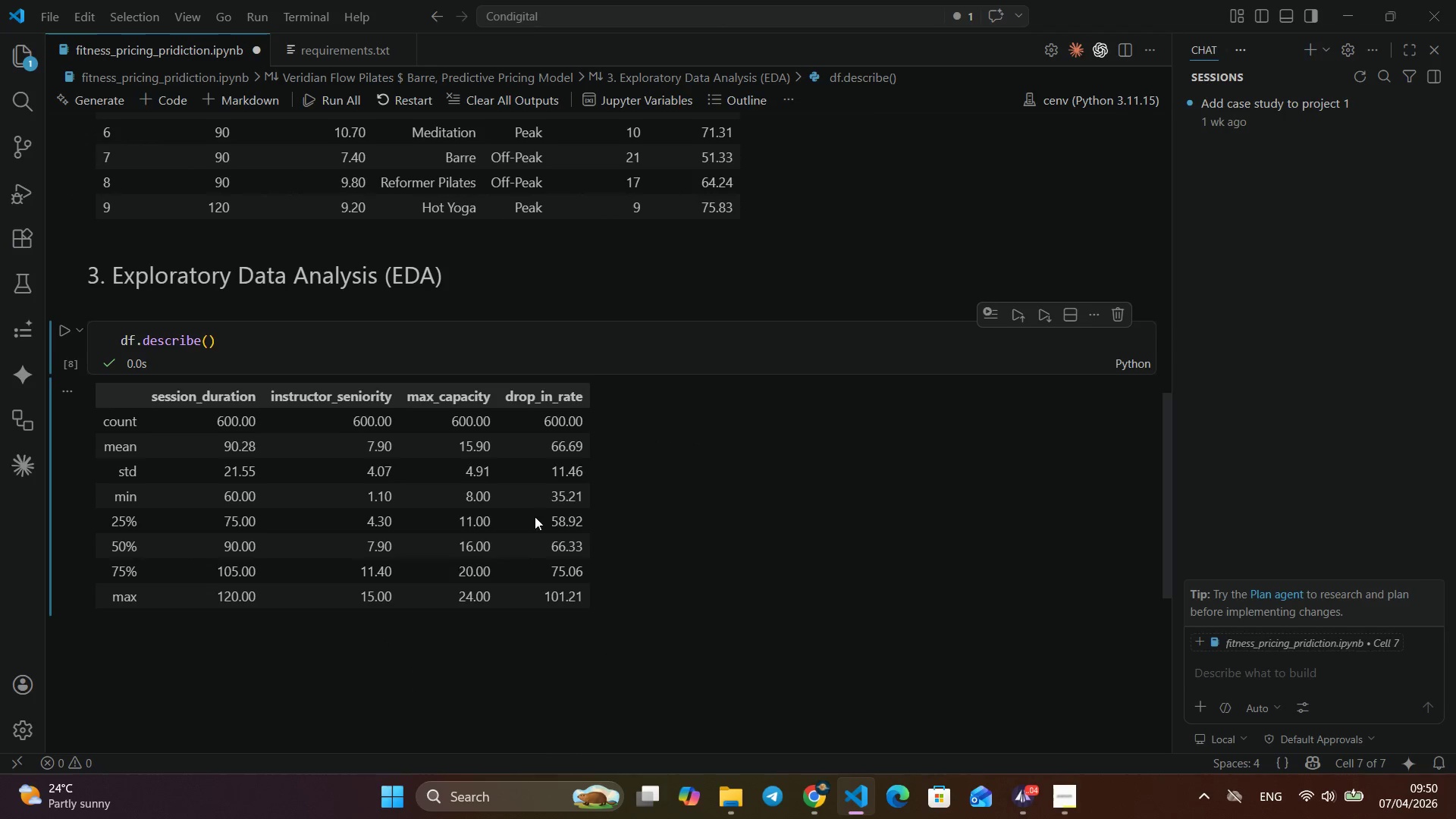 
scroll: coordinate [521, 522], scroll_direction: up, amount: 2.0
 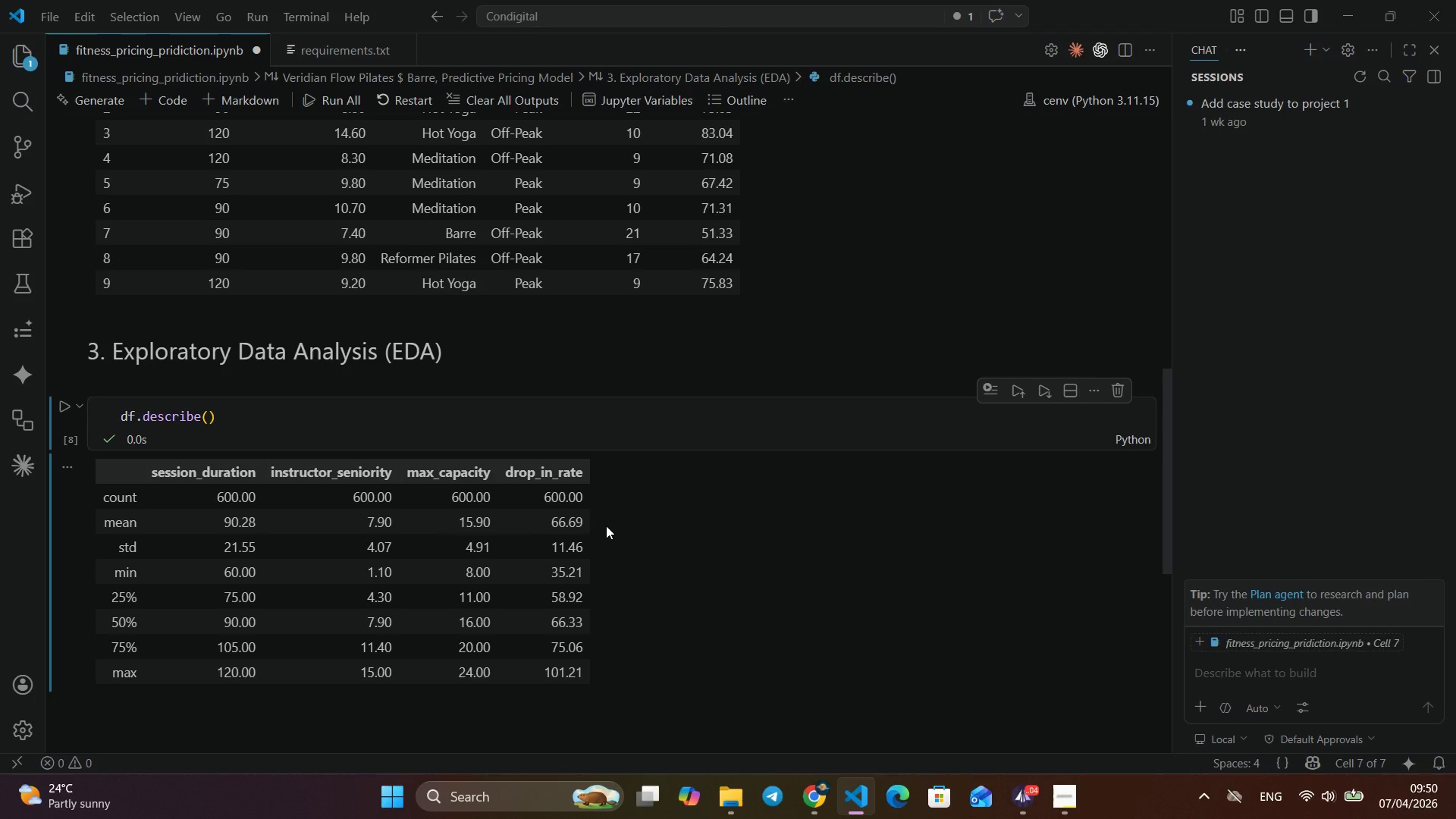 
scroll: coordinate [606, 526], scroll_direction: none, amount: 0.0
 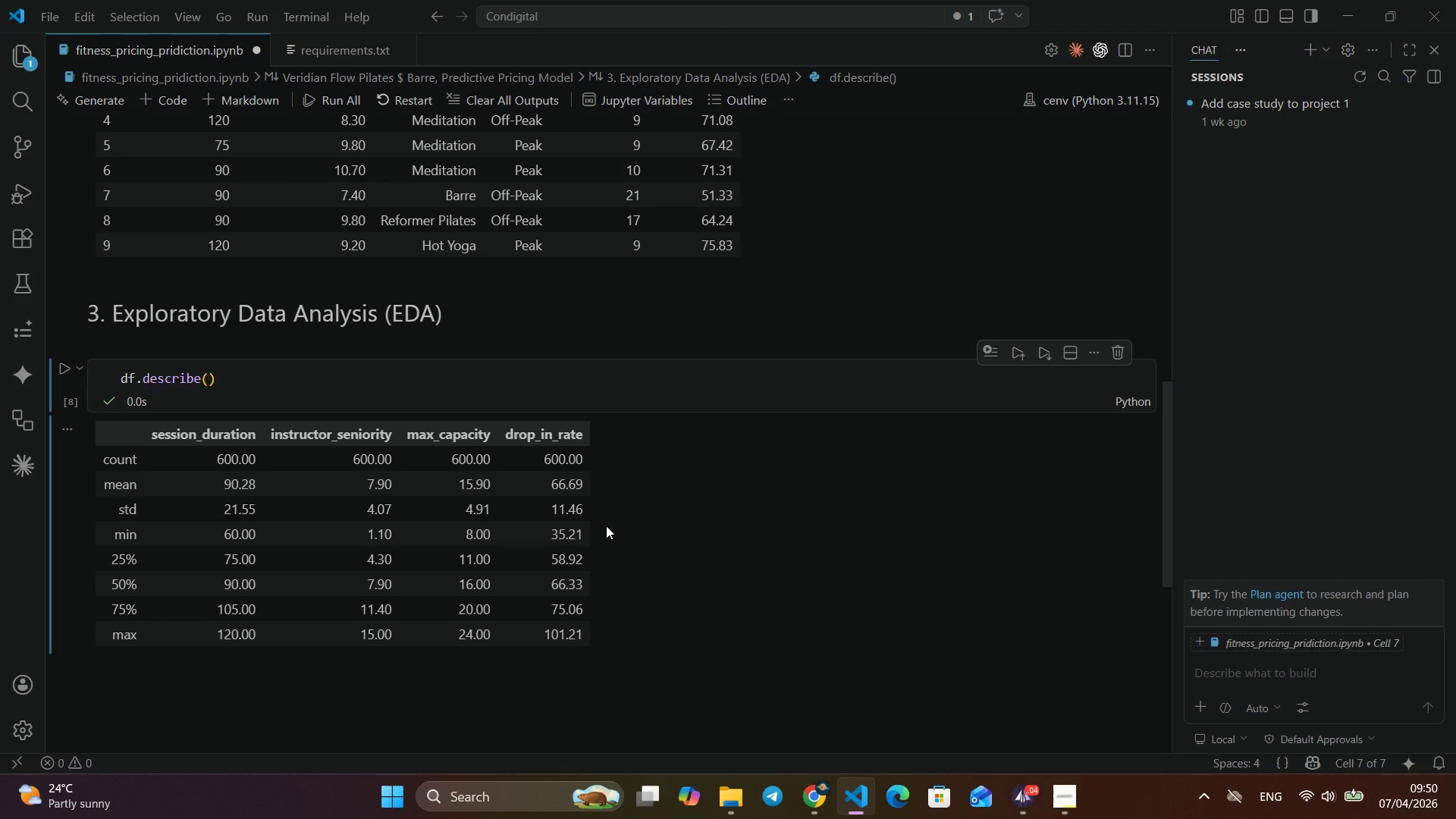 
scroll: coordinate [606, 526], scroll_direction: down, amount: 1.0
 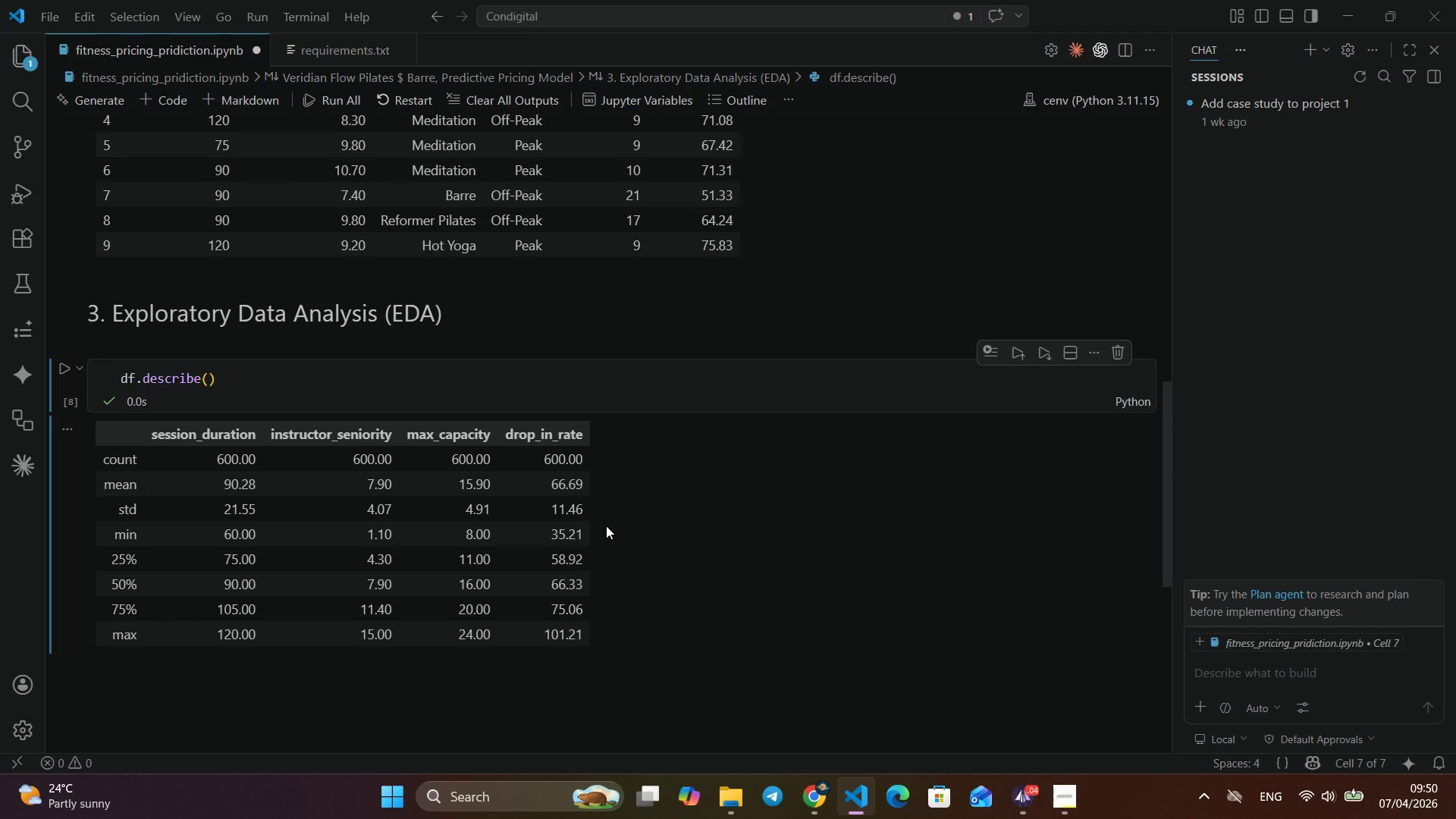 
wait(11.56)
 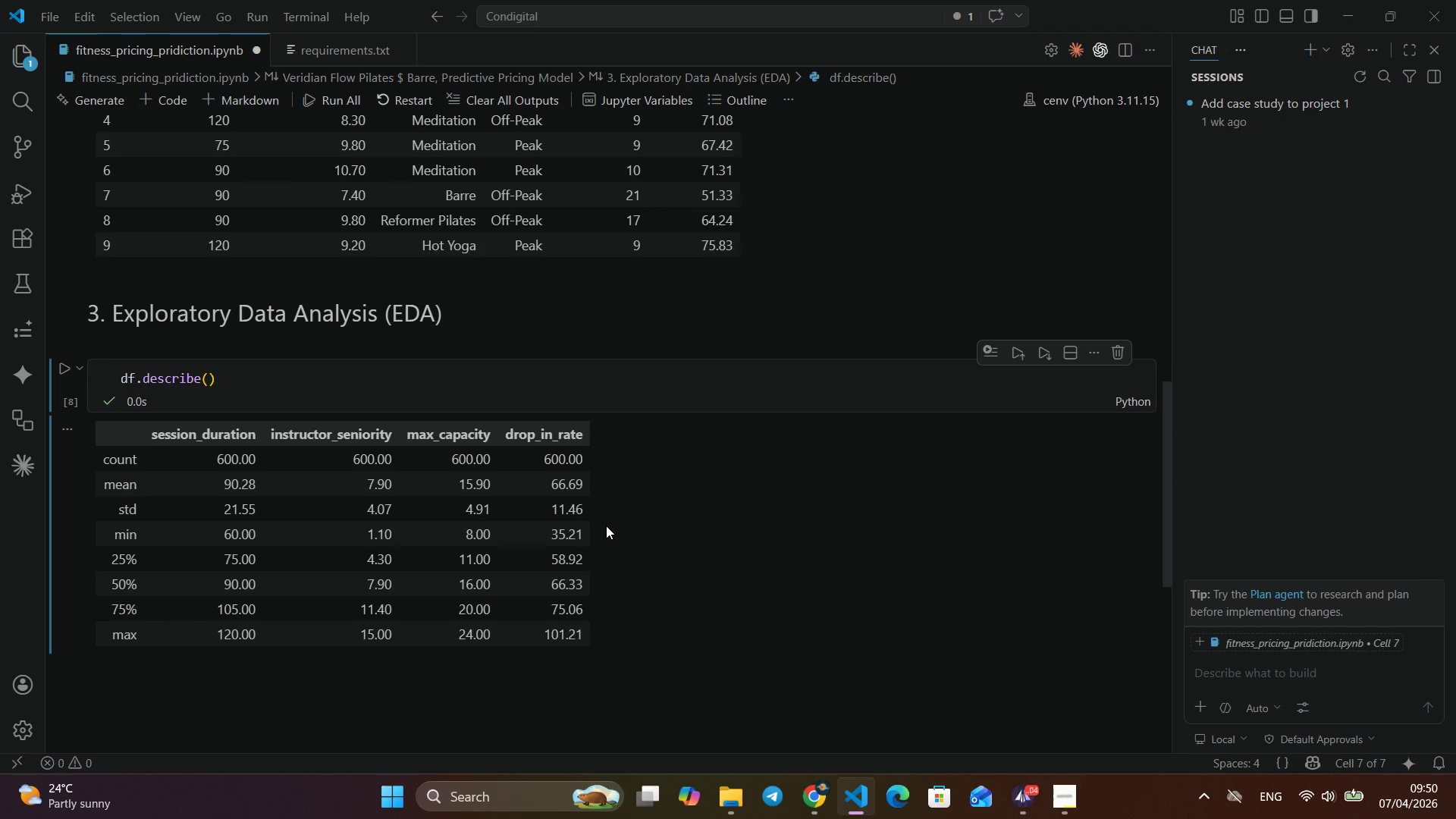 
scroll: coordinate [605, 526], scroll_direction: down, amount: 4.0
 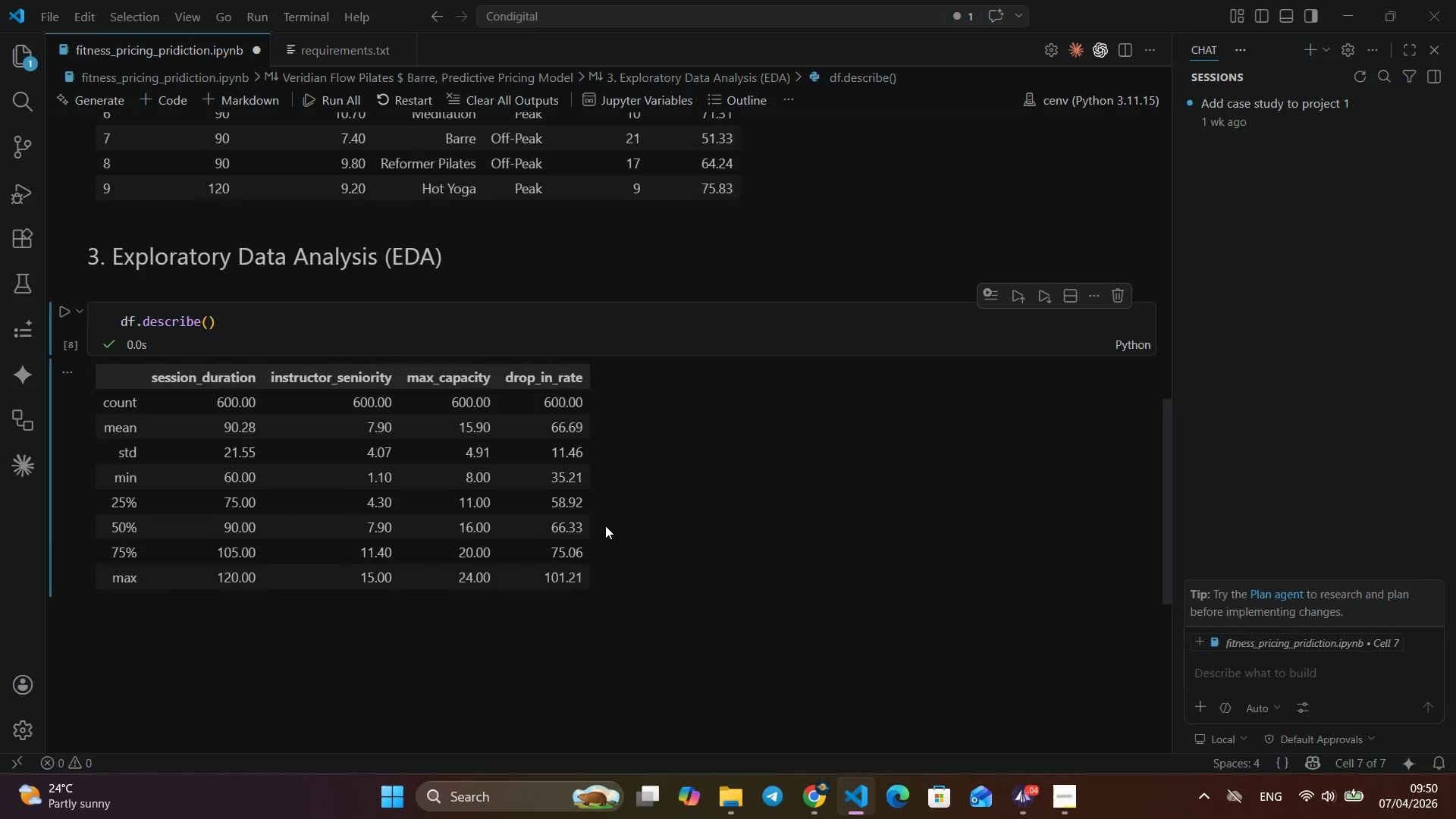 
scroll: coordinate [605, 526], scroll_direction: up, amount: 5.0
 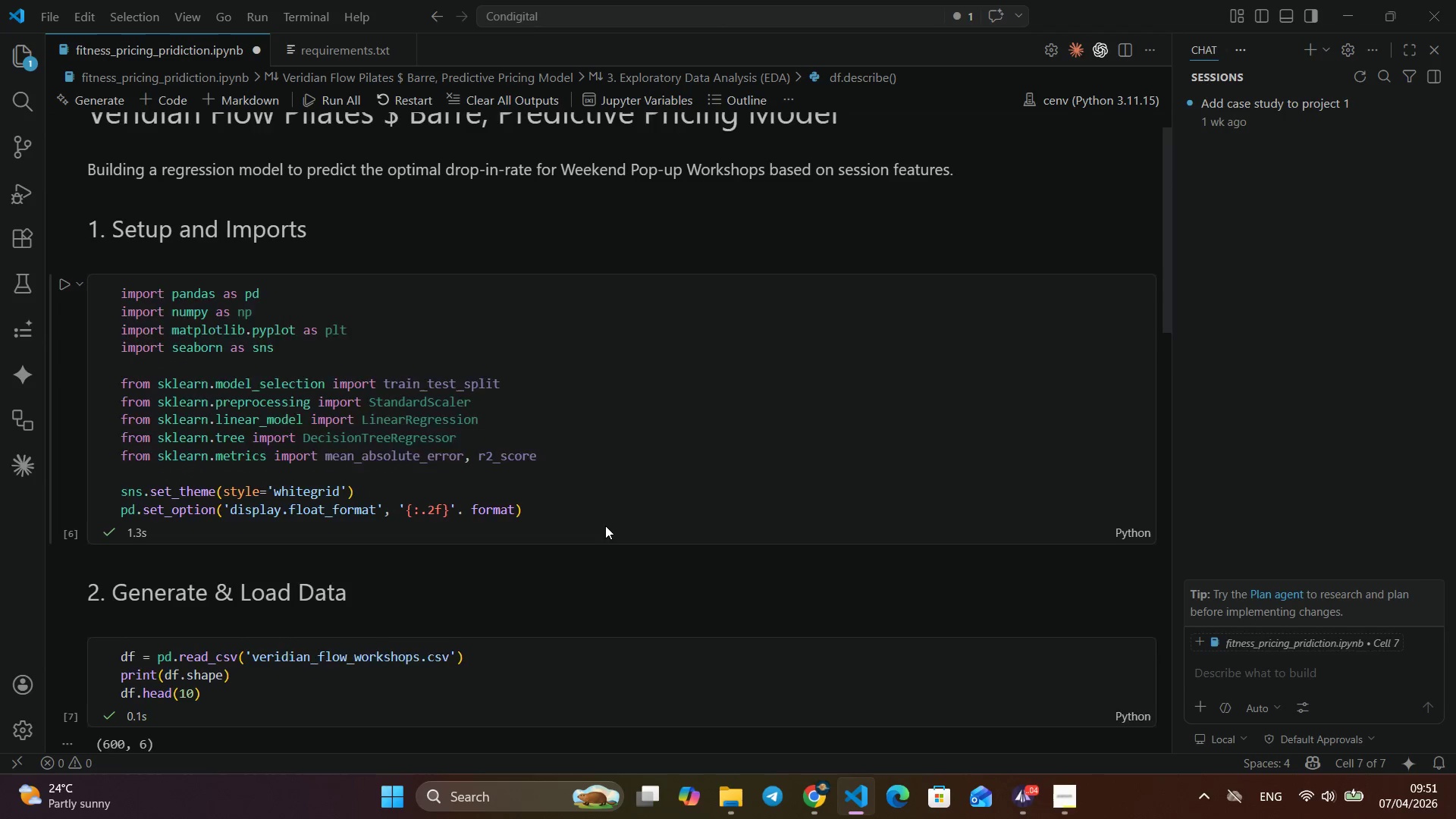 
scroll: coordinate [554, 522], scroll_direction: down, amount: 23.0
 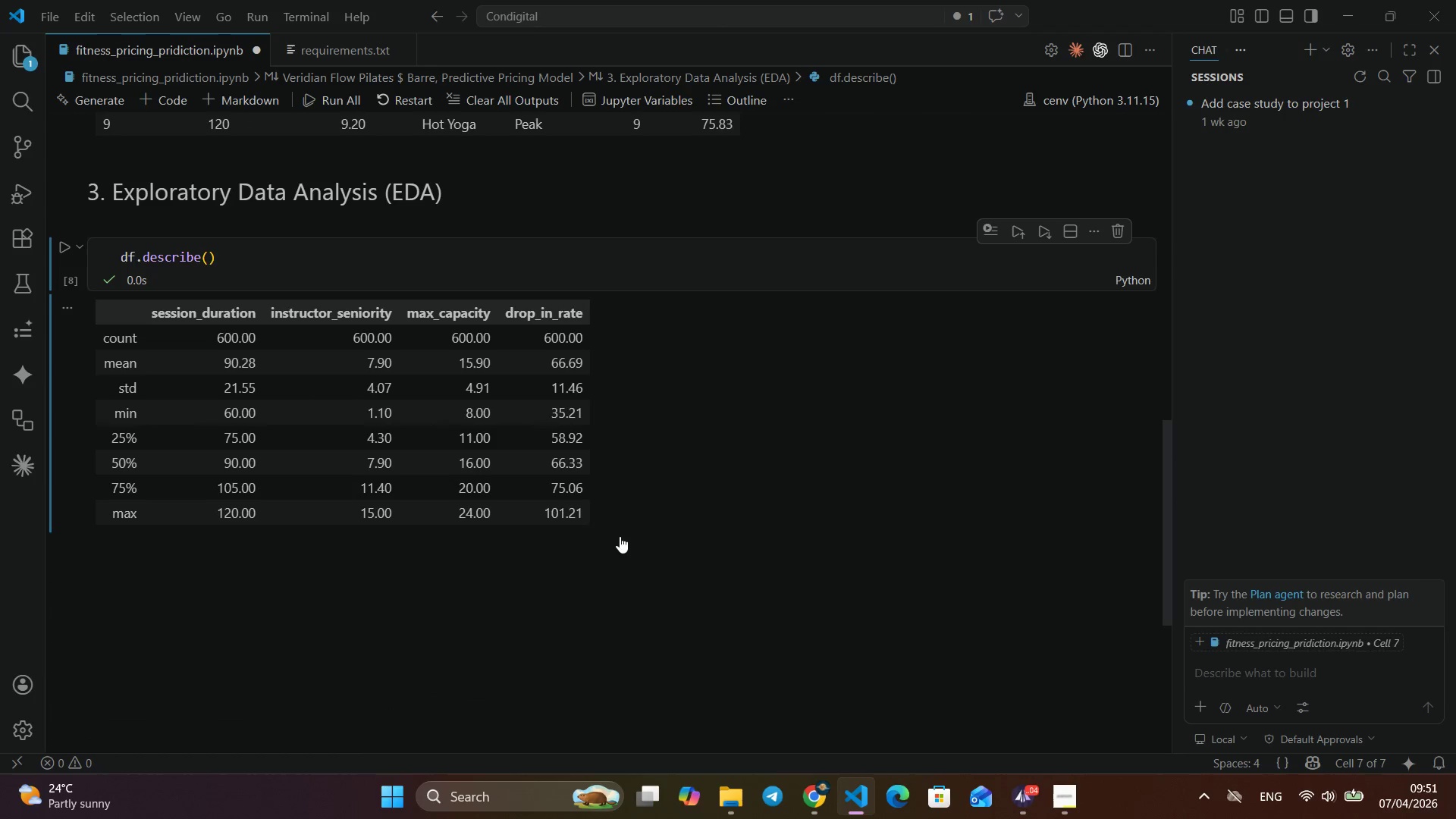 
mouse_move([620, 551])
 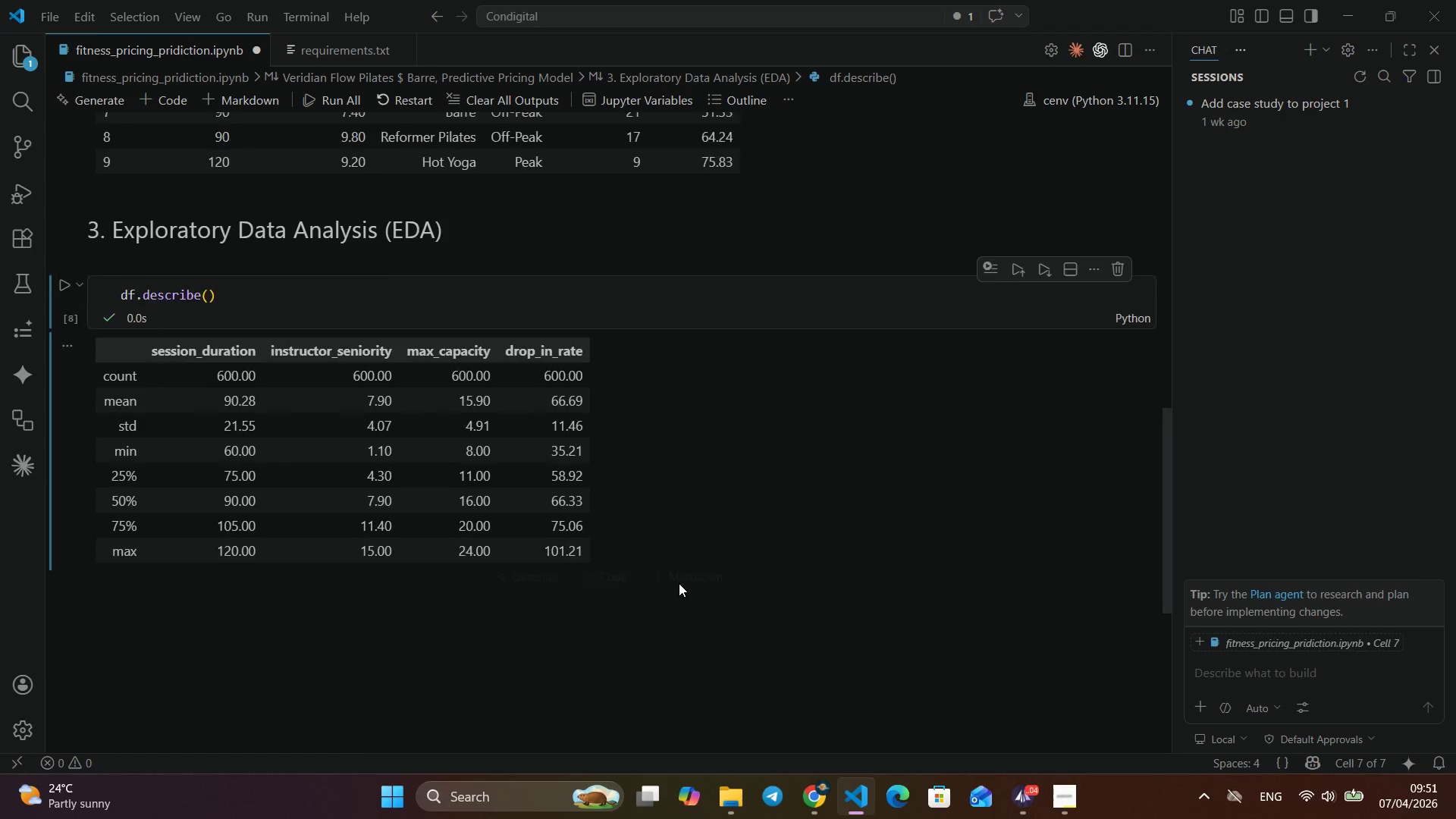 
scroll: coordinate [679, 583], scroll_direction: down, amount: 1.0
 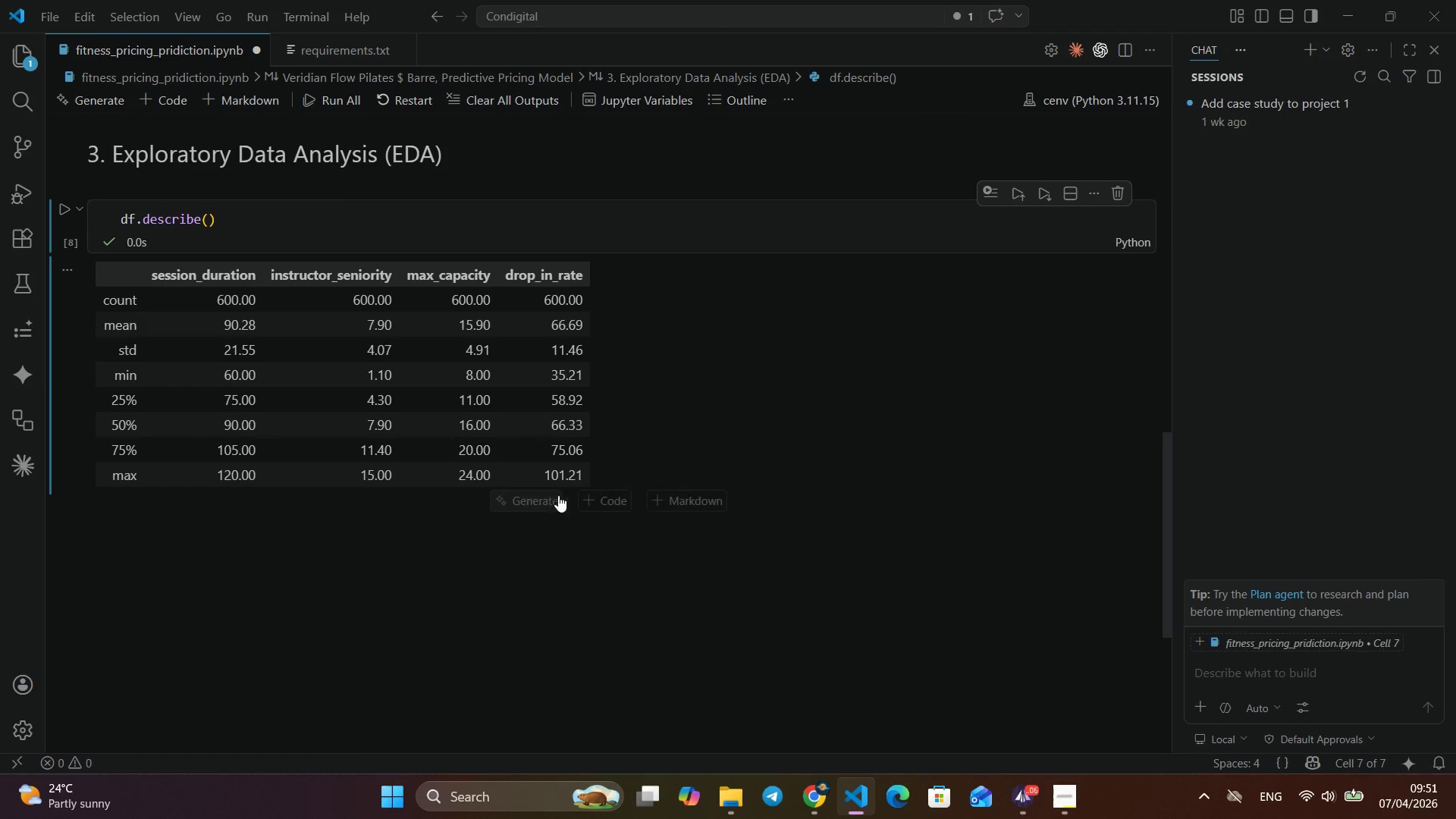 
left_click([598, 507])
 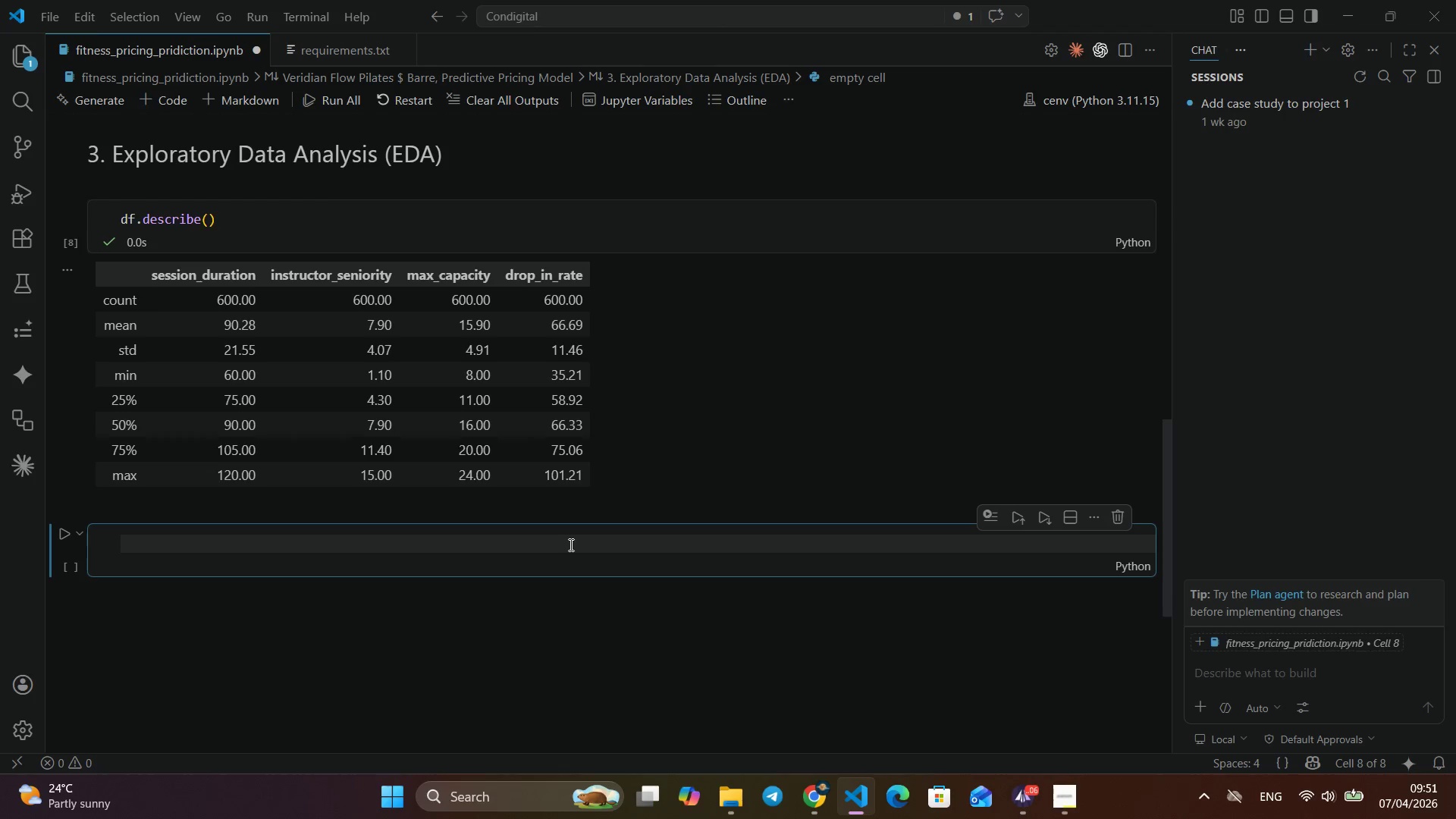 
type(# DROP_IN RATE DISTRIBUTION)
 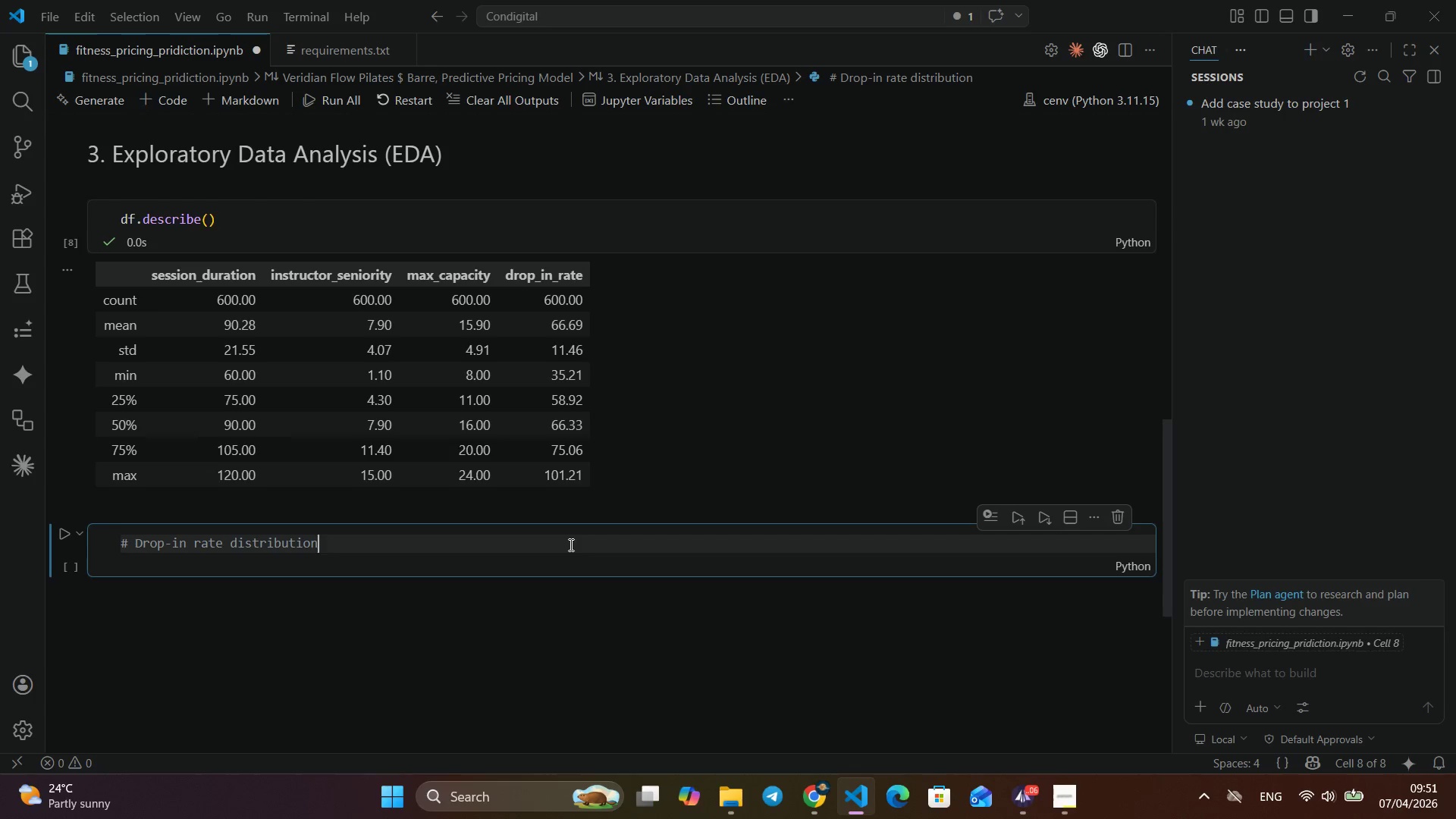 
key(Shift+Enter)
 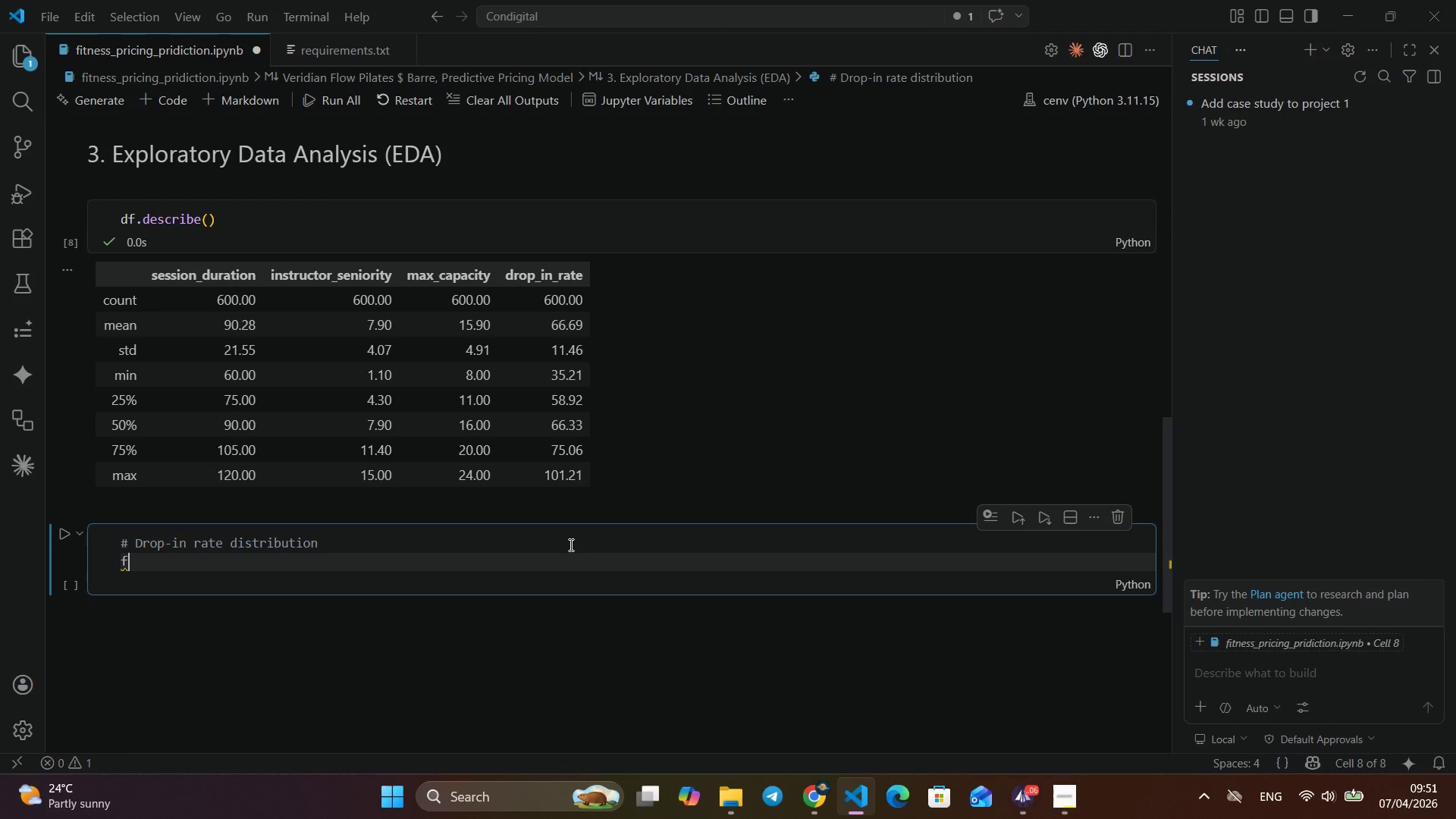 
type(FIG < AXES + PLT>SUB)
 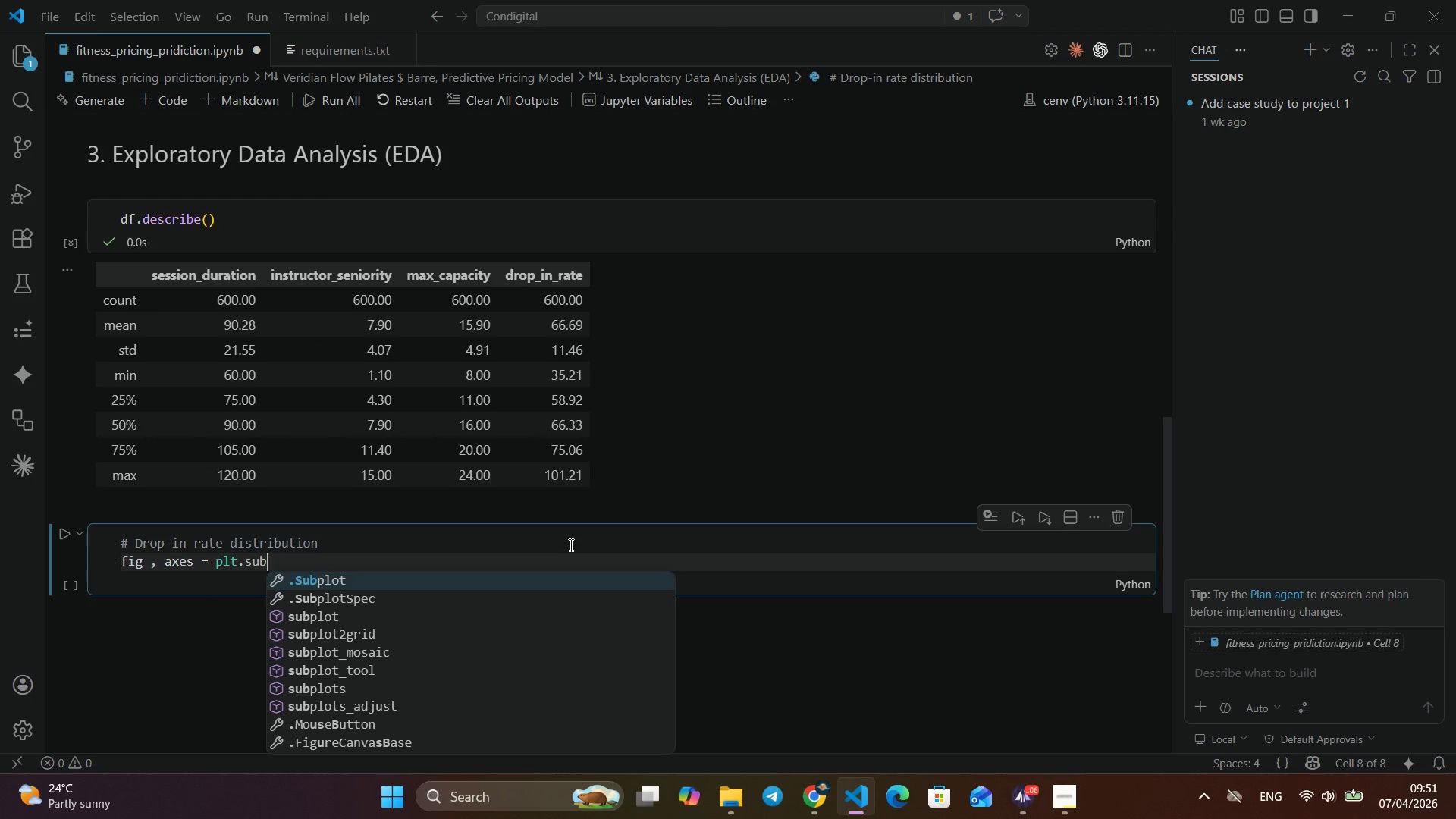 
key(Shift+ArrowDown)
 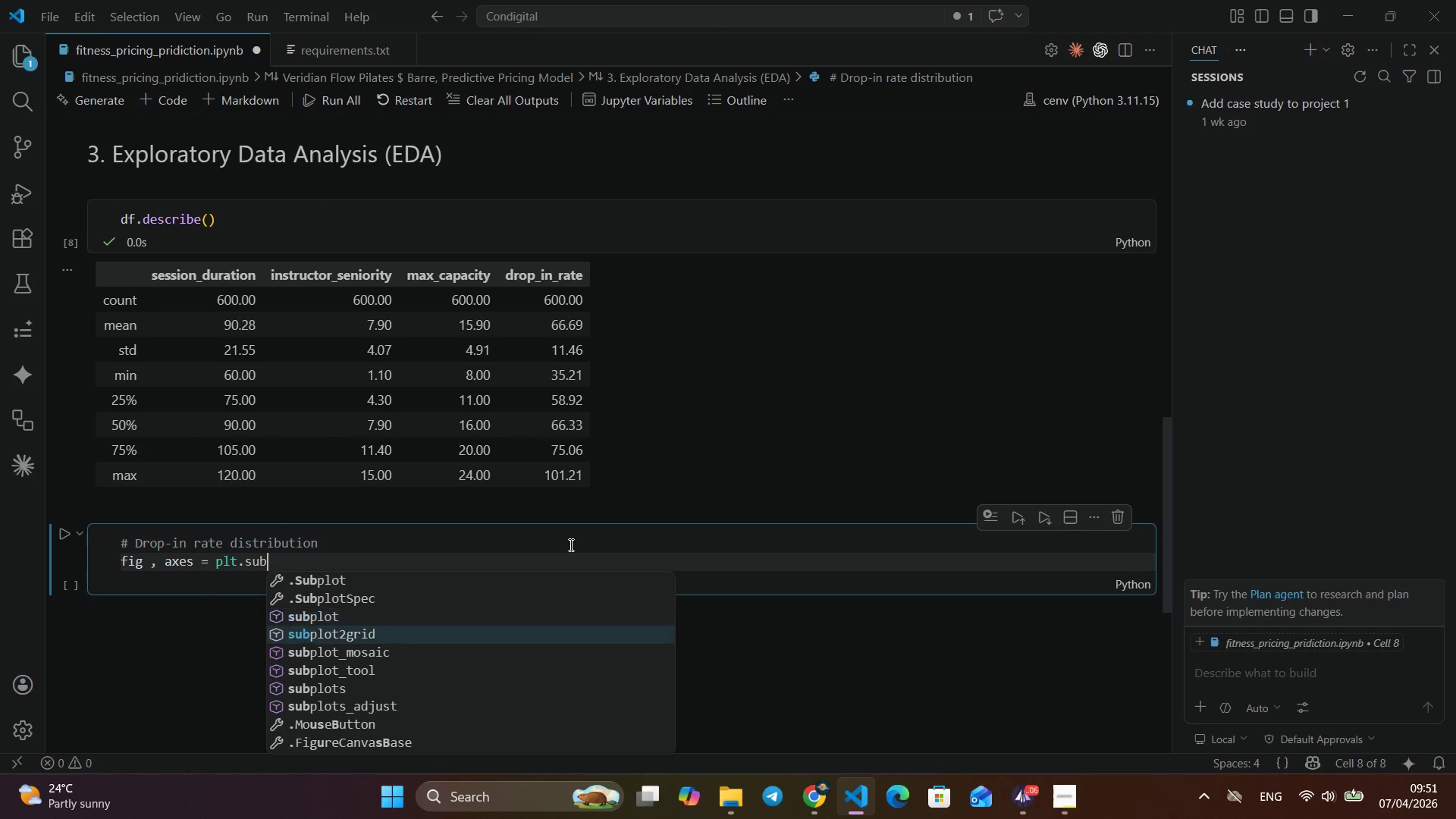 
key(Shift+ArrowDown)
 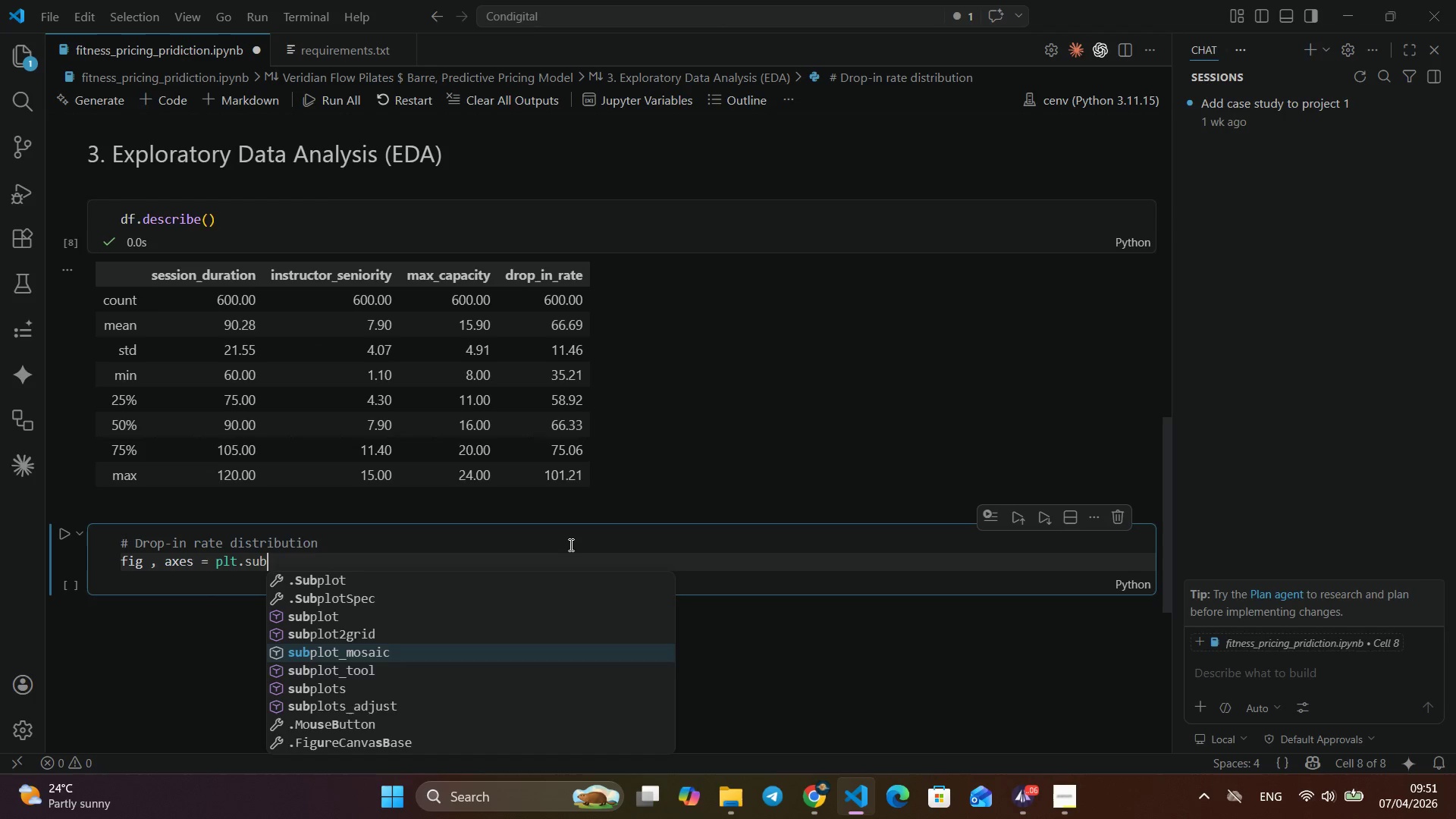 
key(Shift+ArrowDown)
 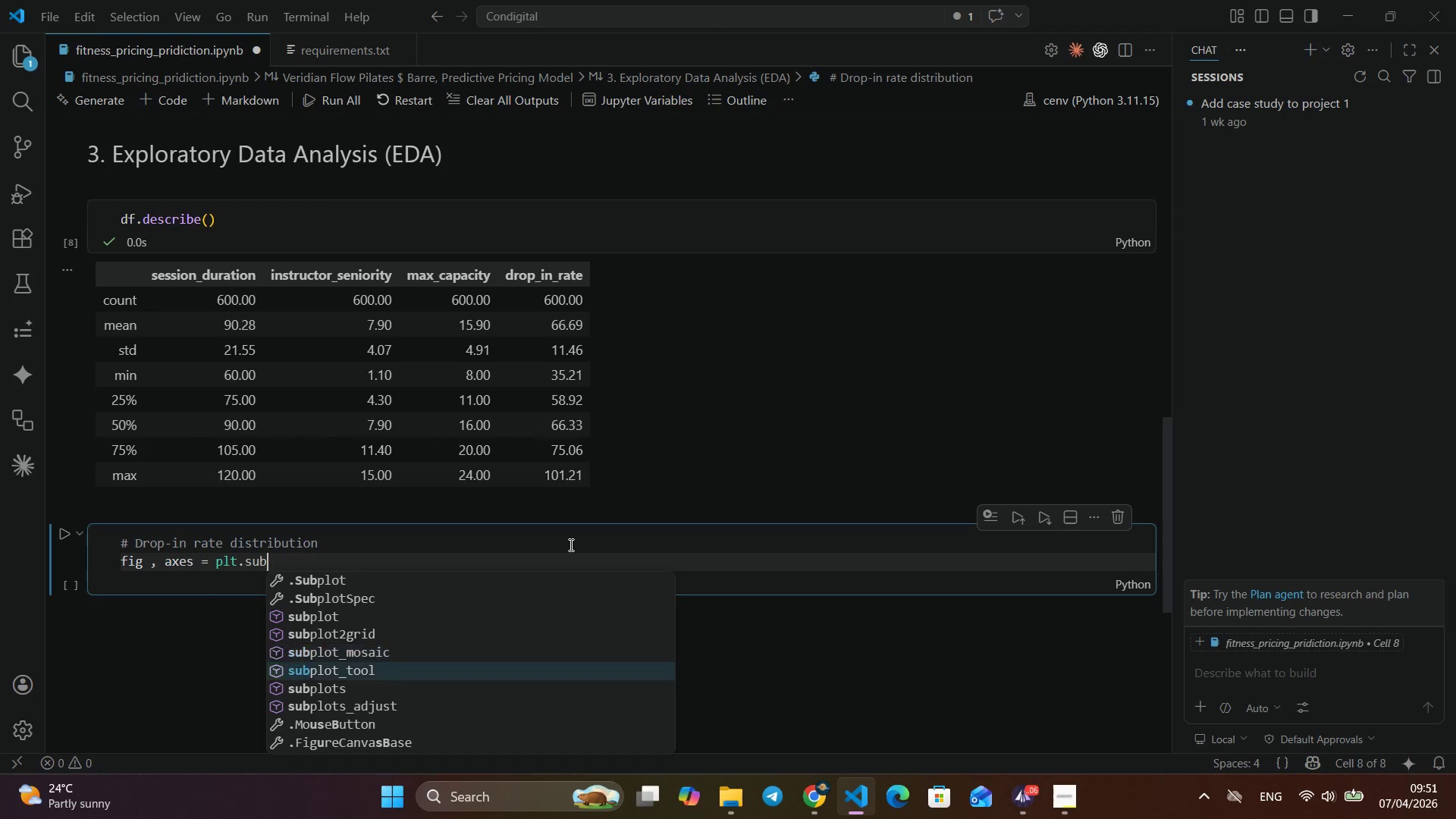 
key(Shift+ArrowDown)
 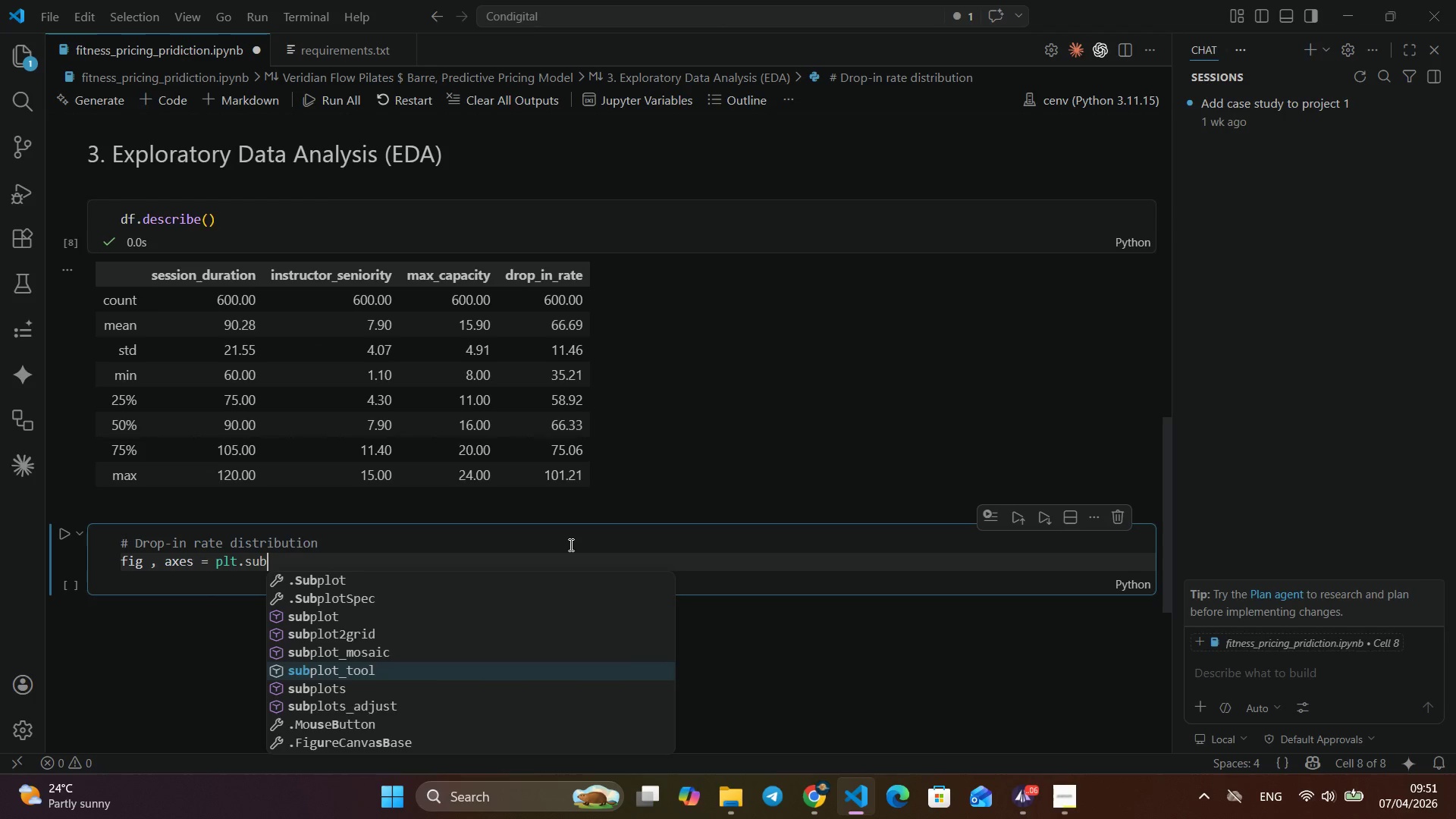 
key(Shift+ArrowDown)
 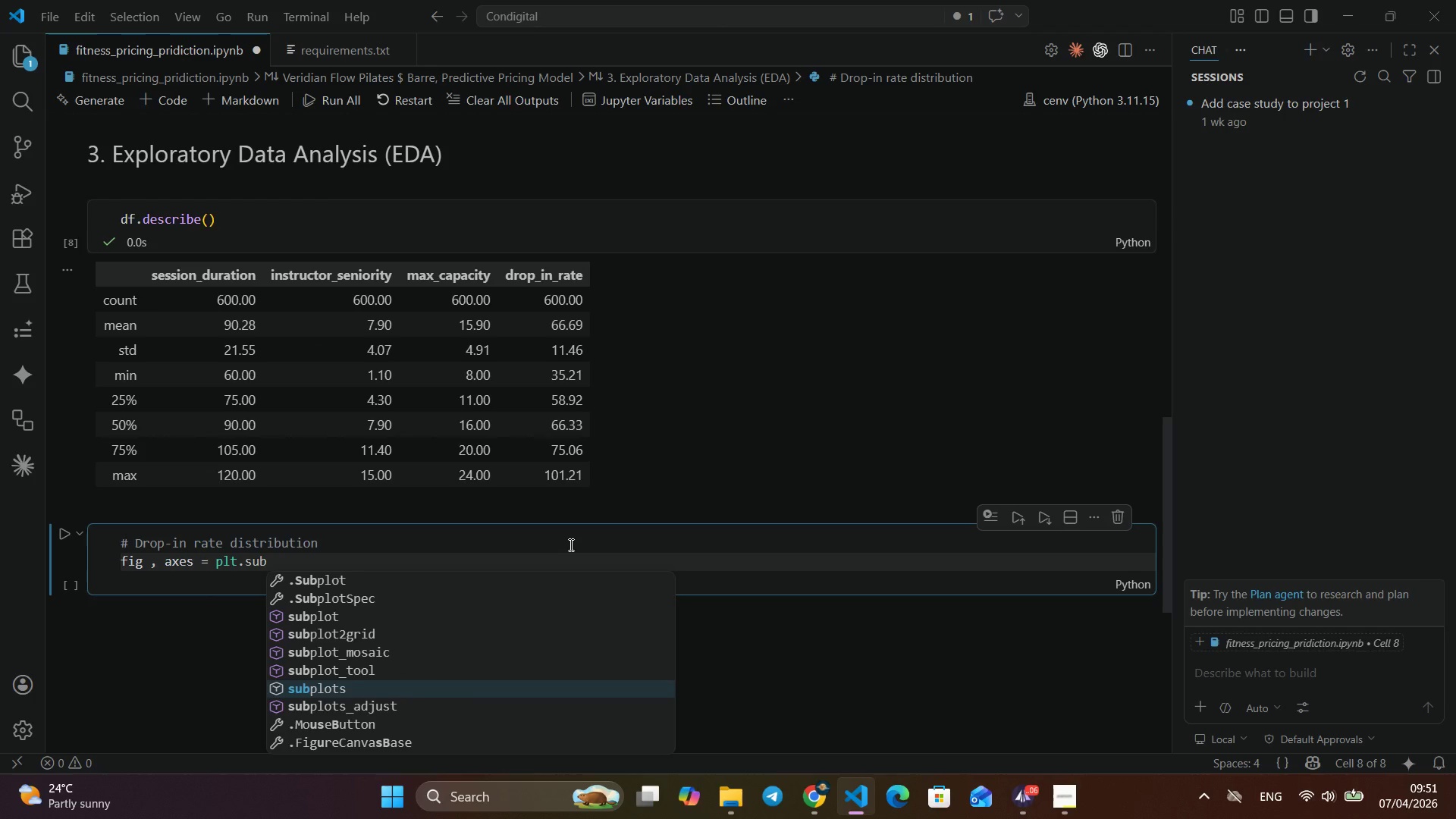 
key(Shift+ArrowDown)
 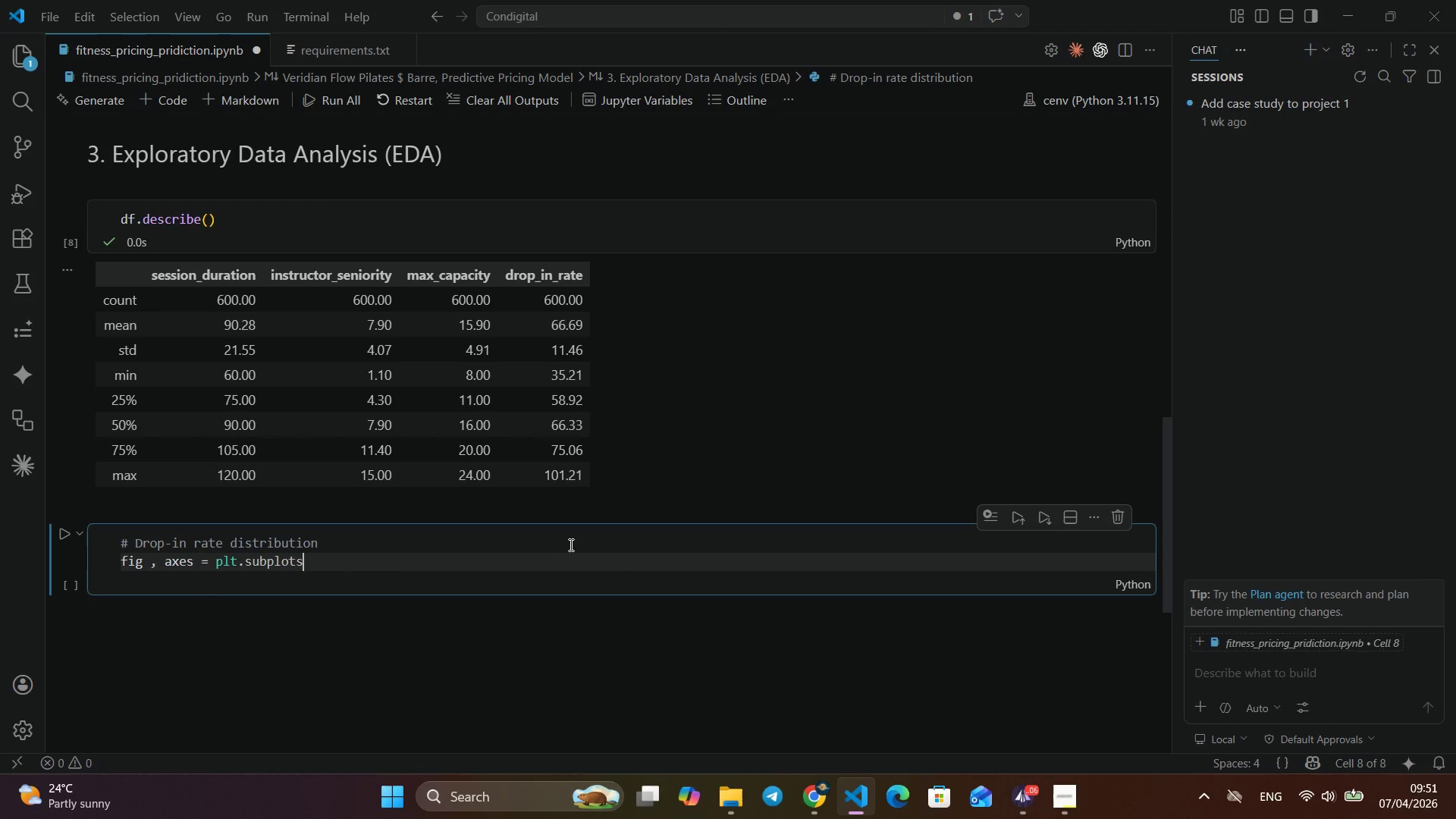 
key(Shift+Enter)
 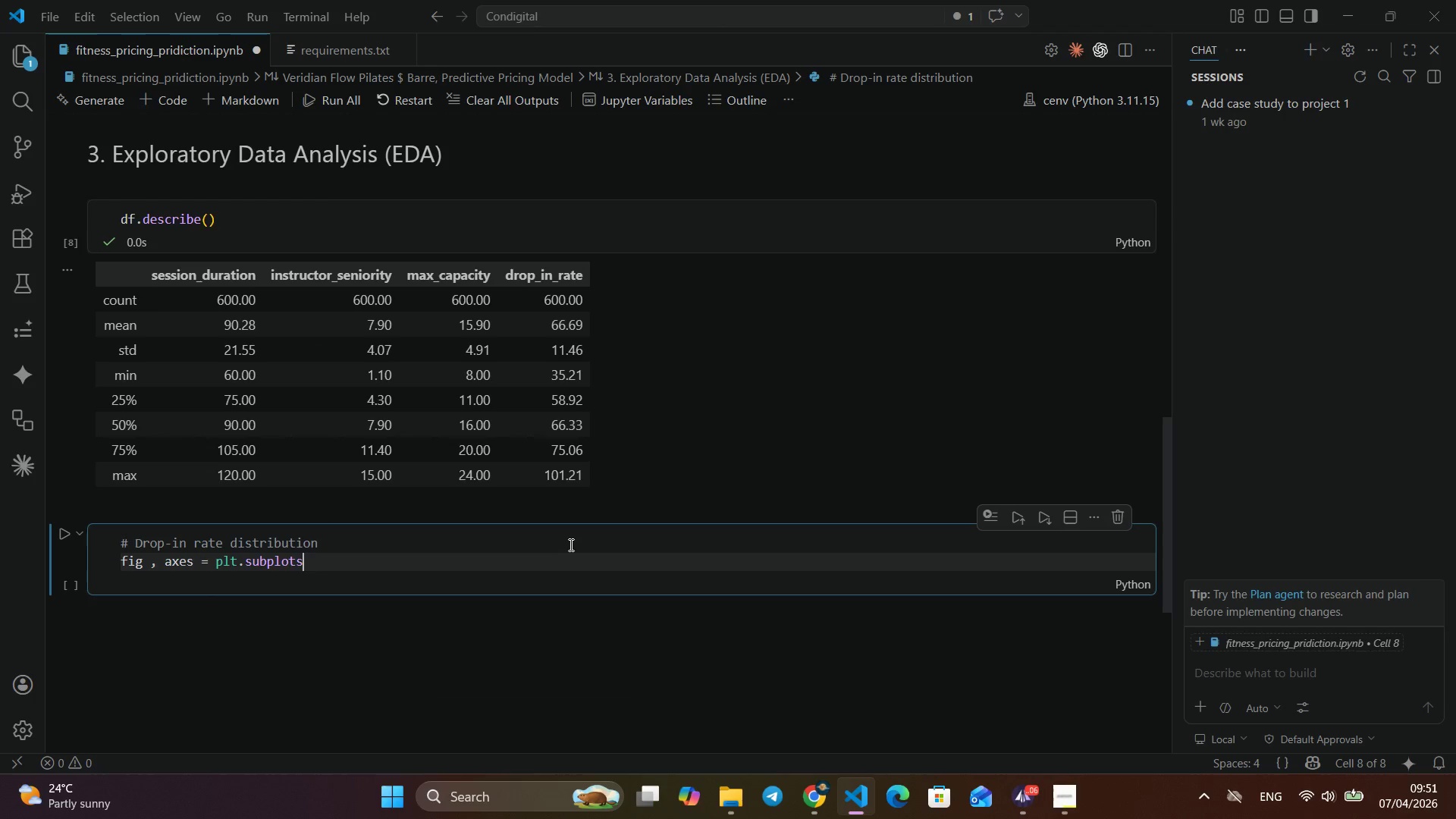 
type((1, 2, figsize=(!@< $)
 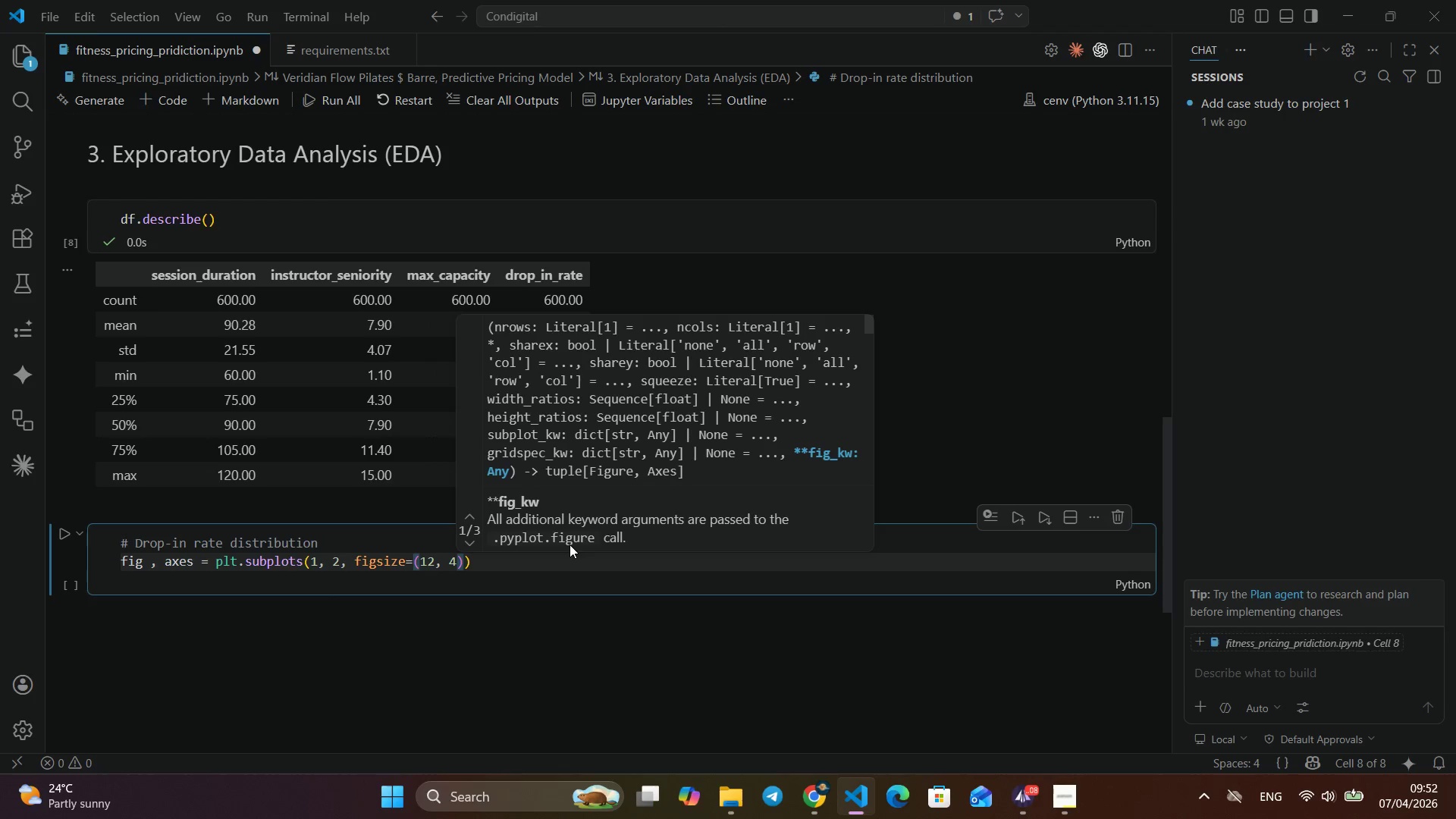 
key(Shift+ArrowRight)
 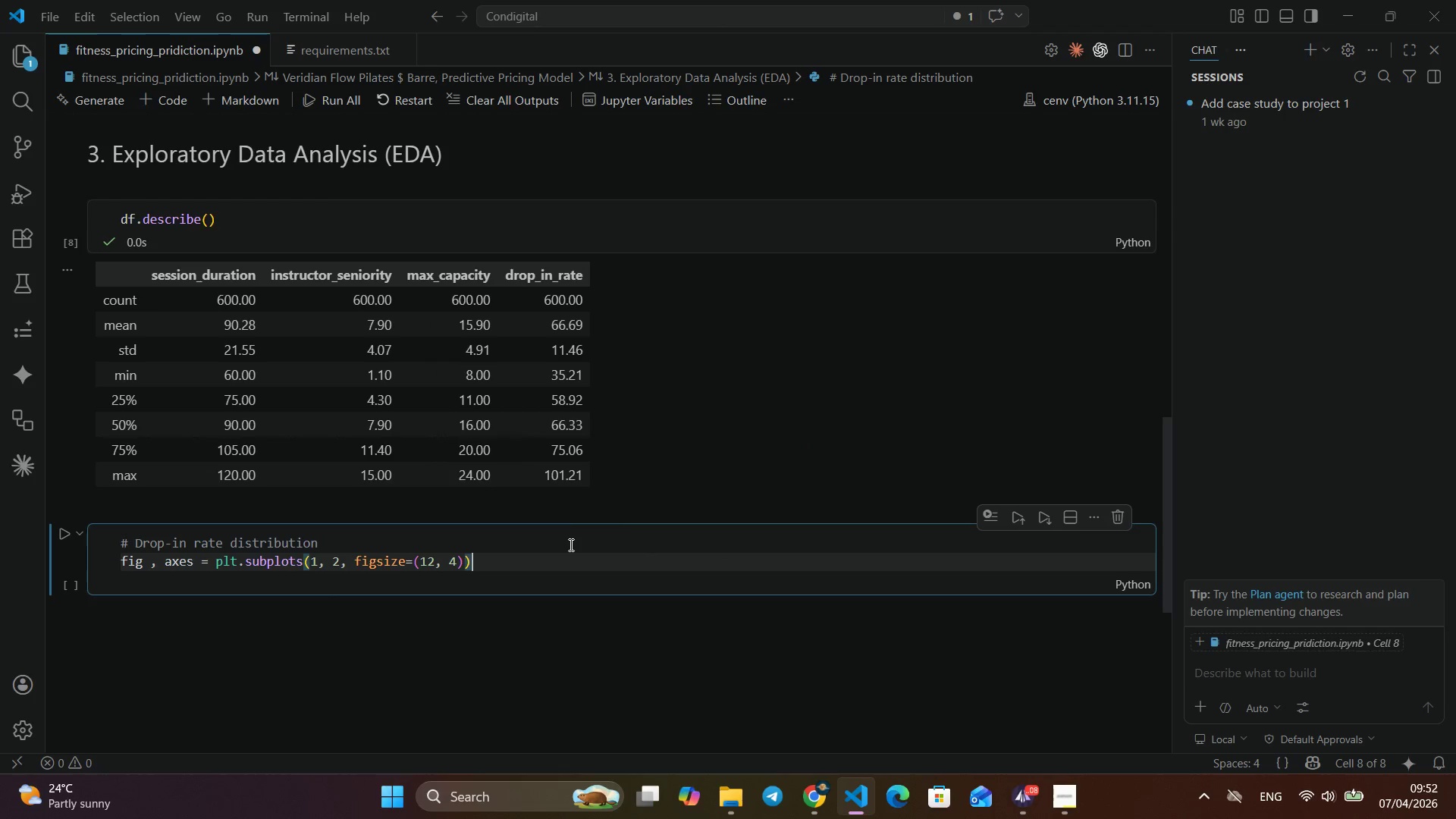 
key(Shift+ArrowRight)
 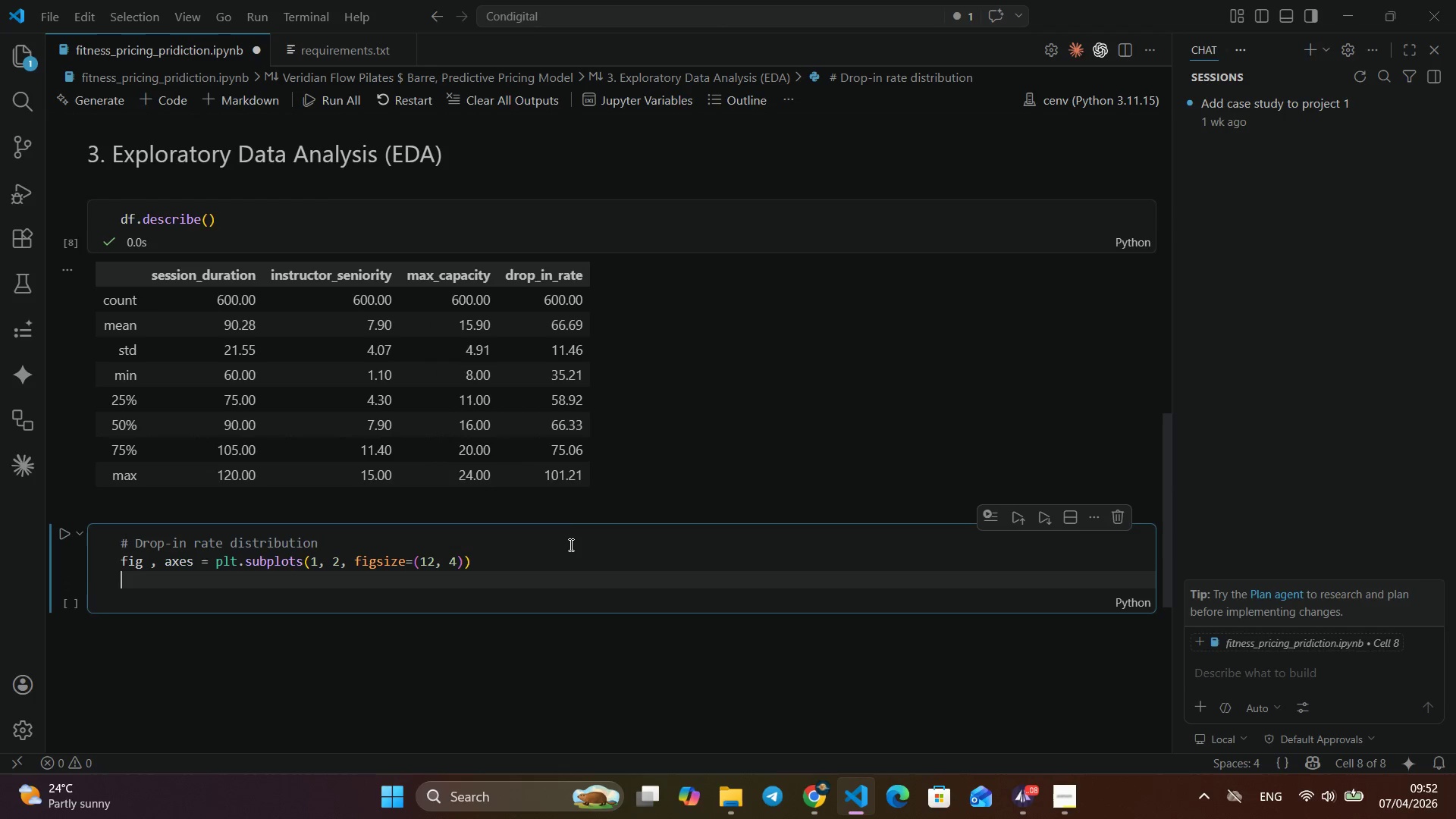 
key(Shift+Enter)
 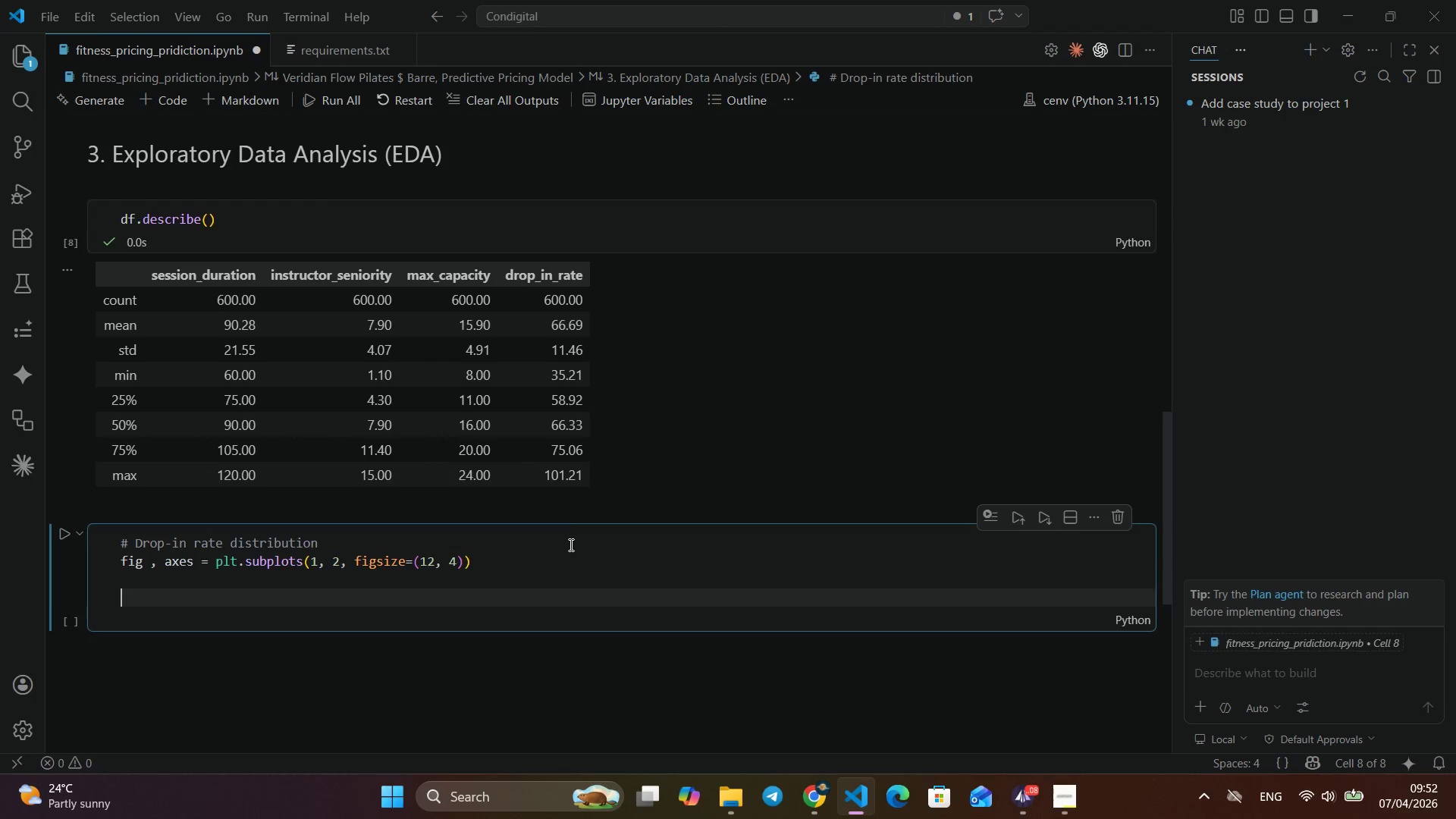 
key(Shift+Enter)
 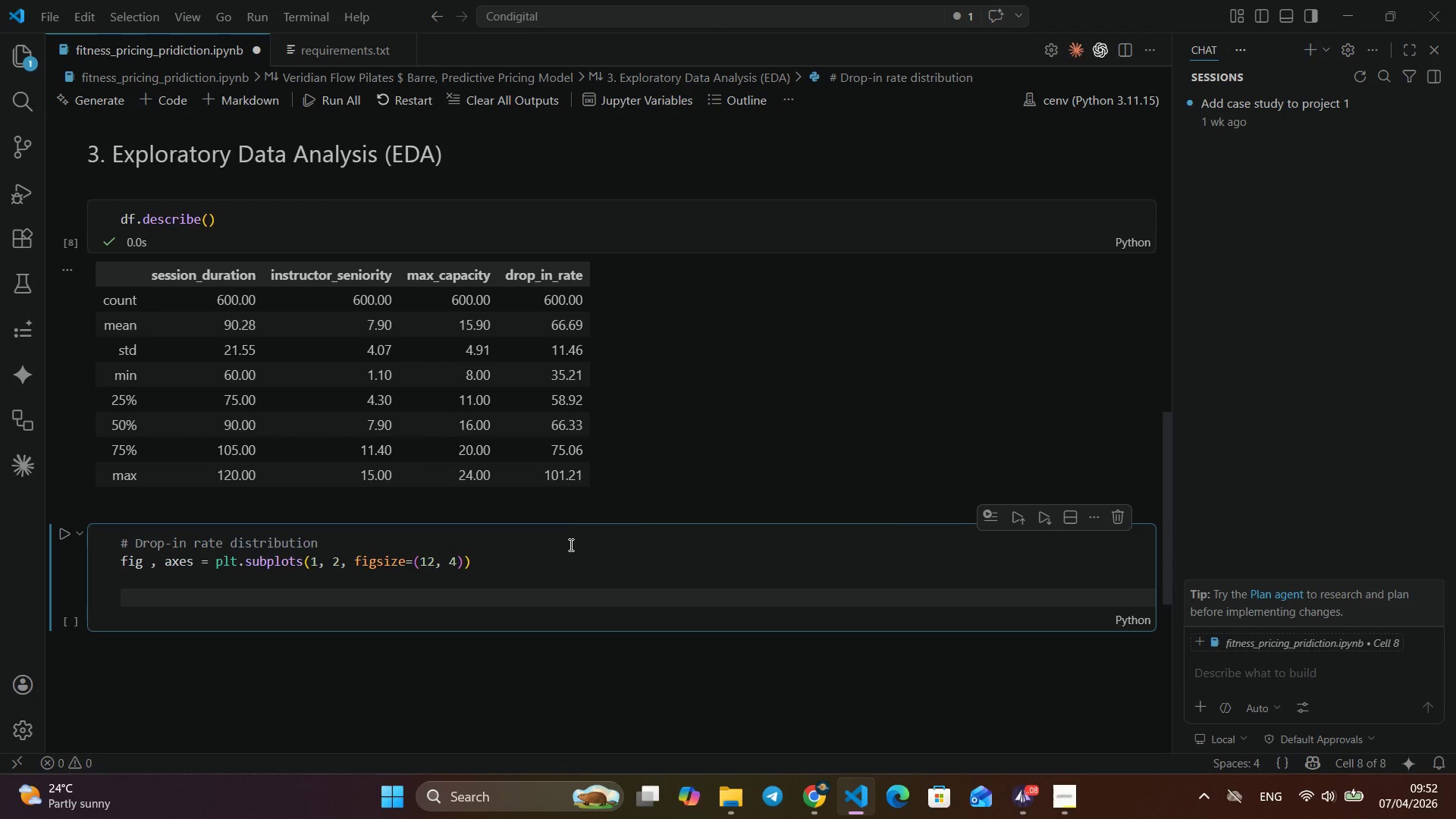 
wait(8.45)
 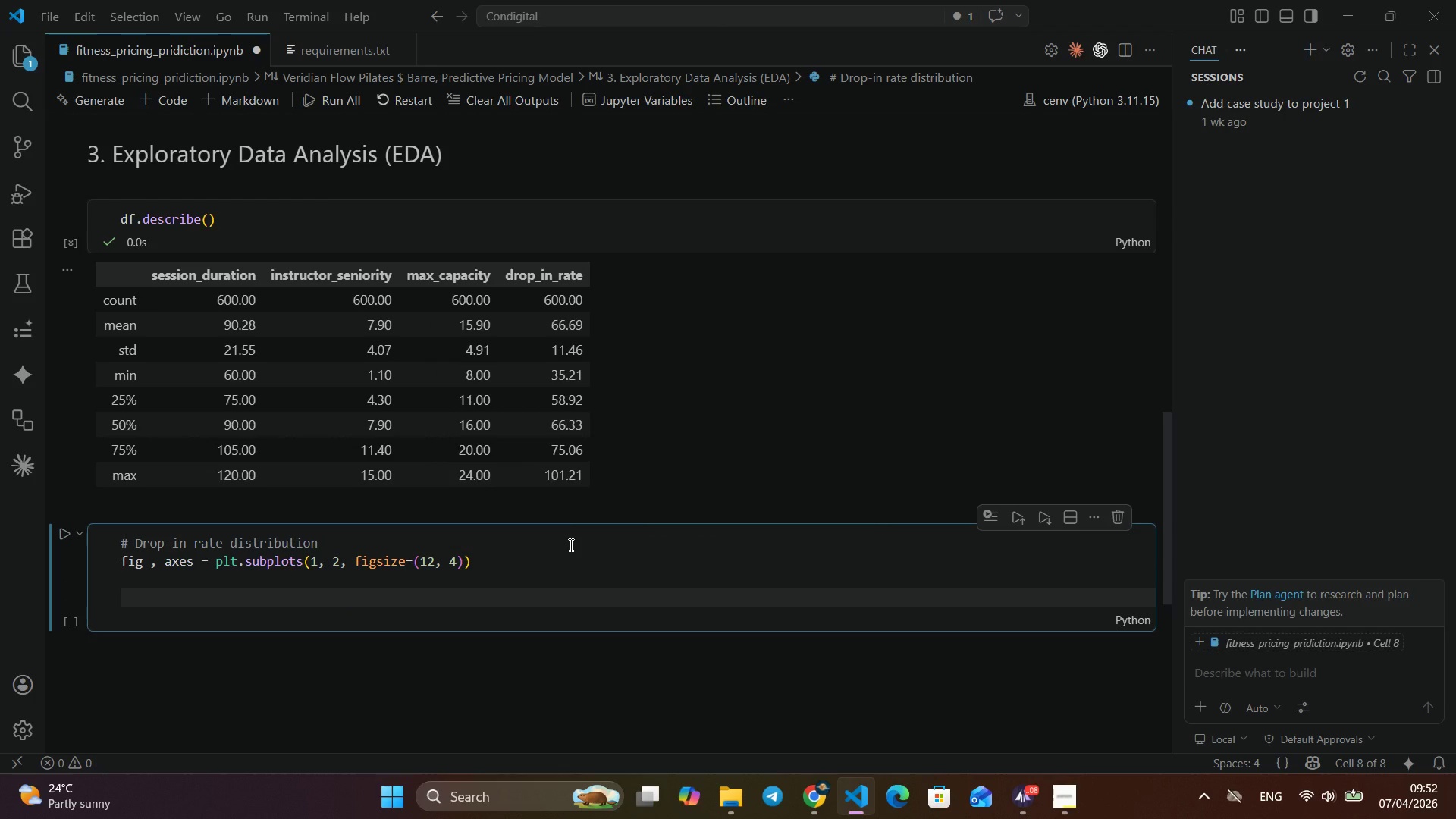 
type(AX)
 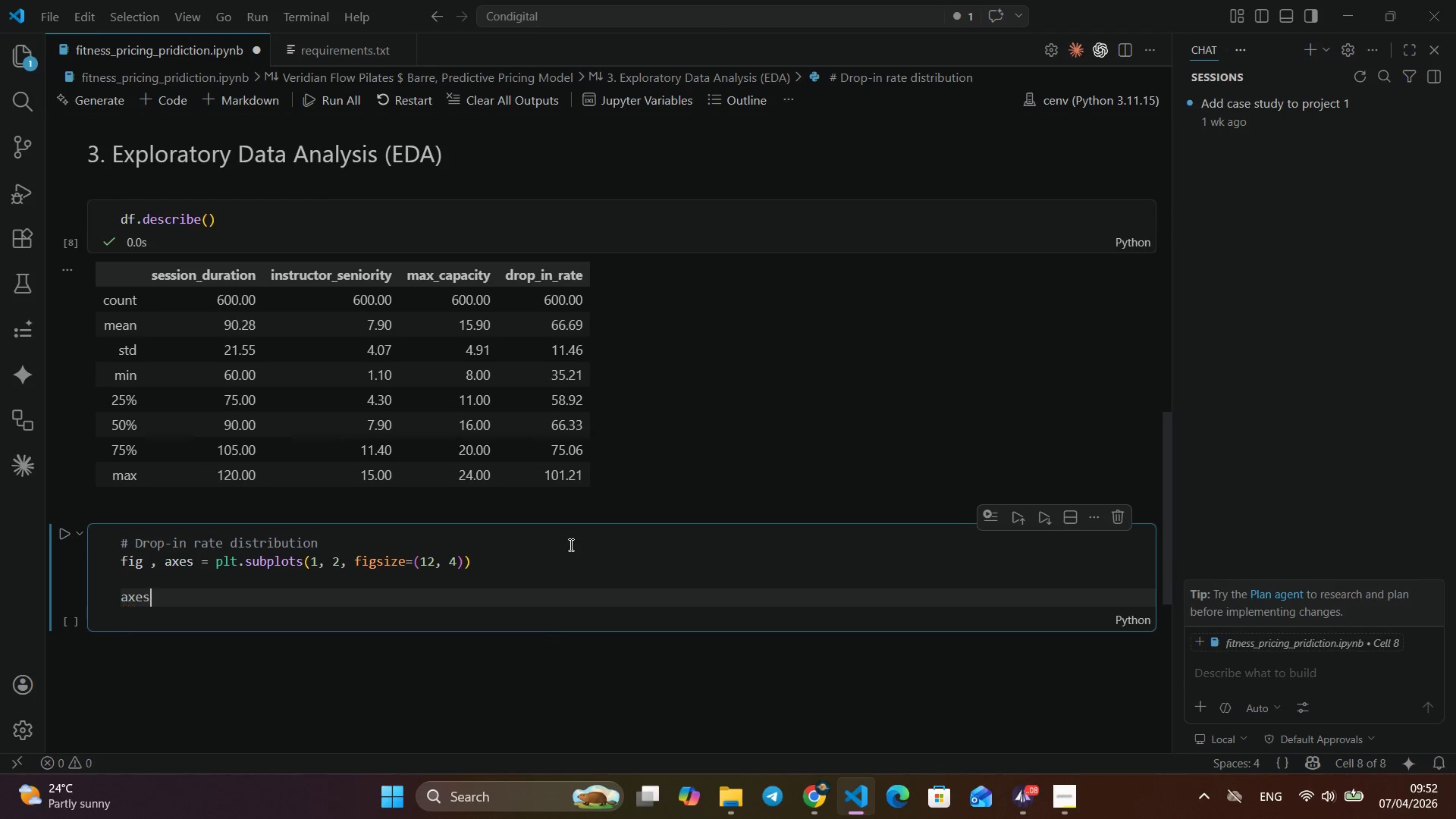 
key(Shift+Enter)
 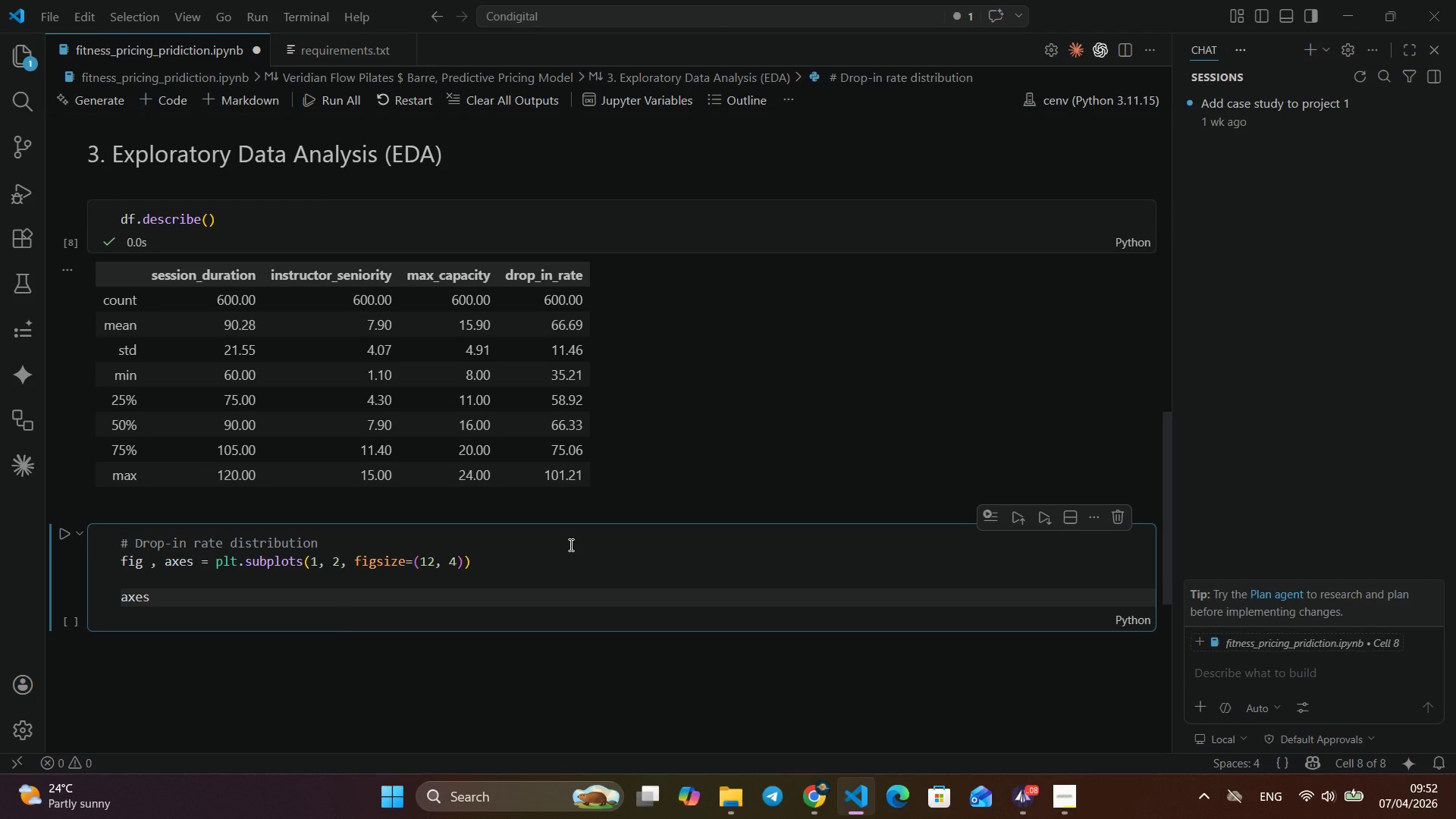 
key(Shift+BracketLeft)
 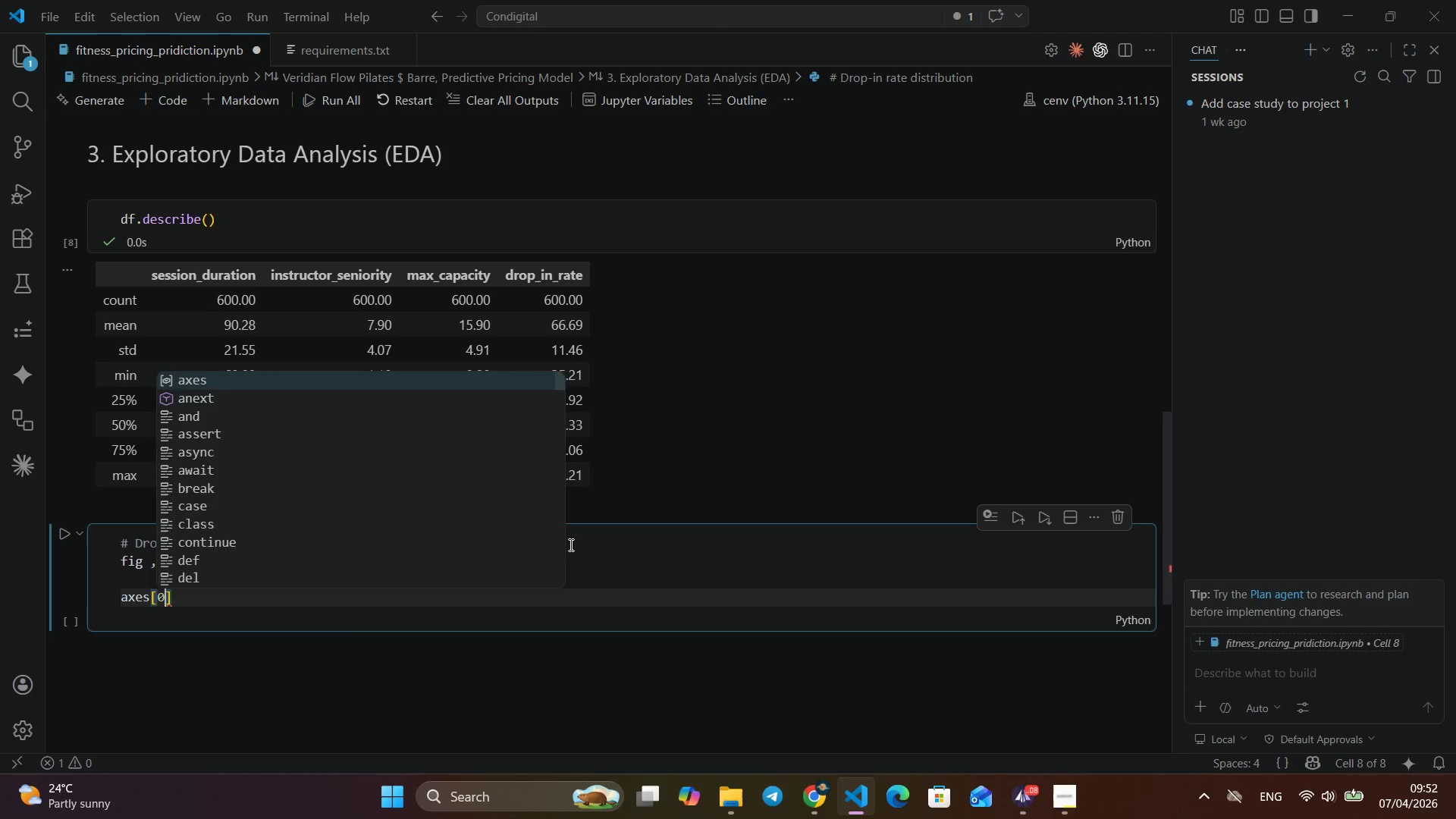 
key(Shift+0)
 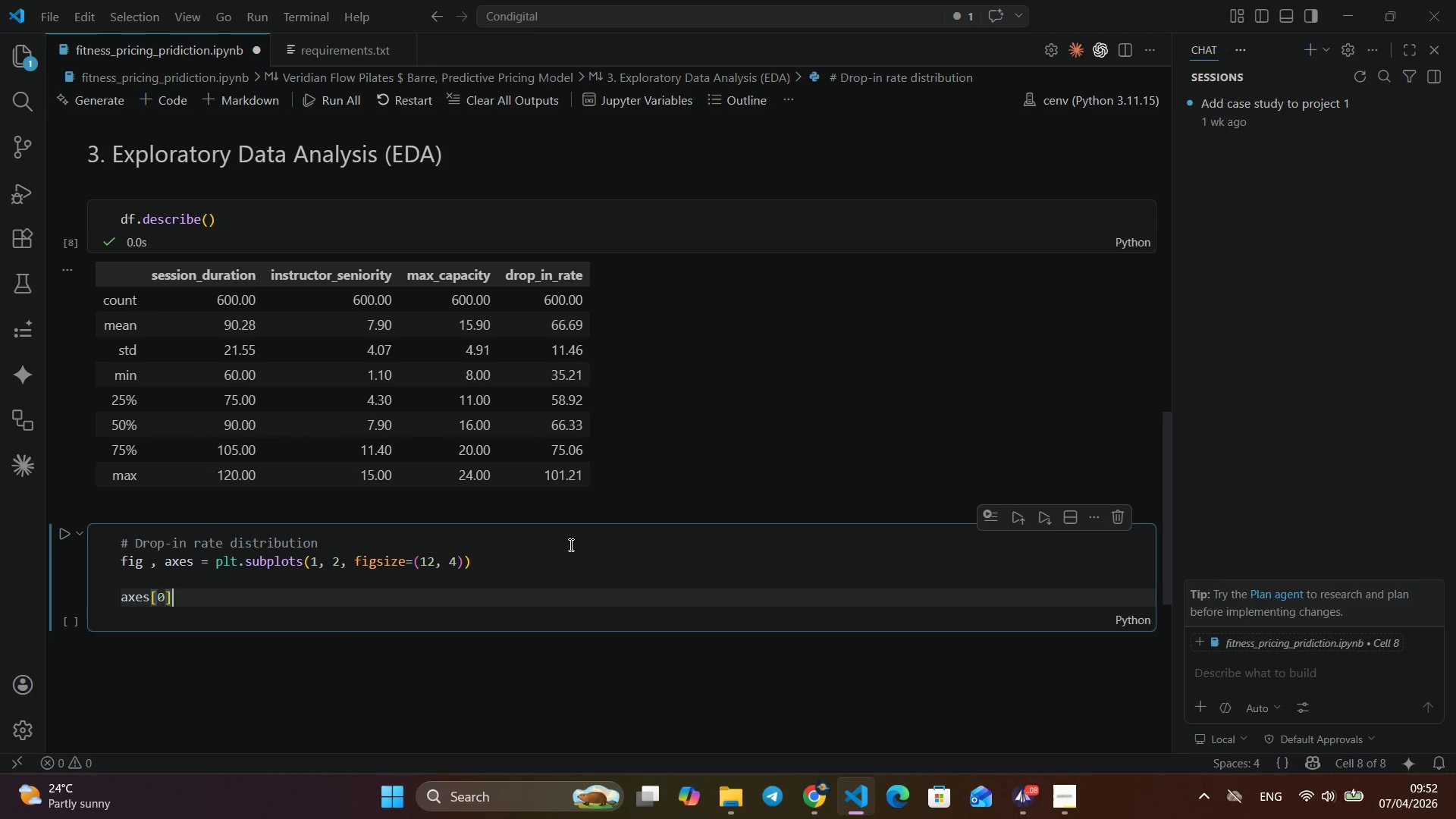 
key(Shift+ArrowRight)
 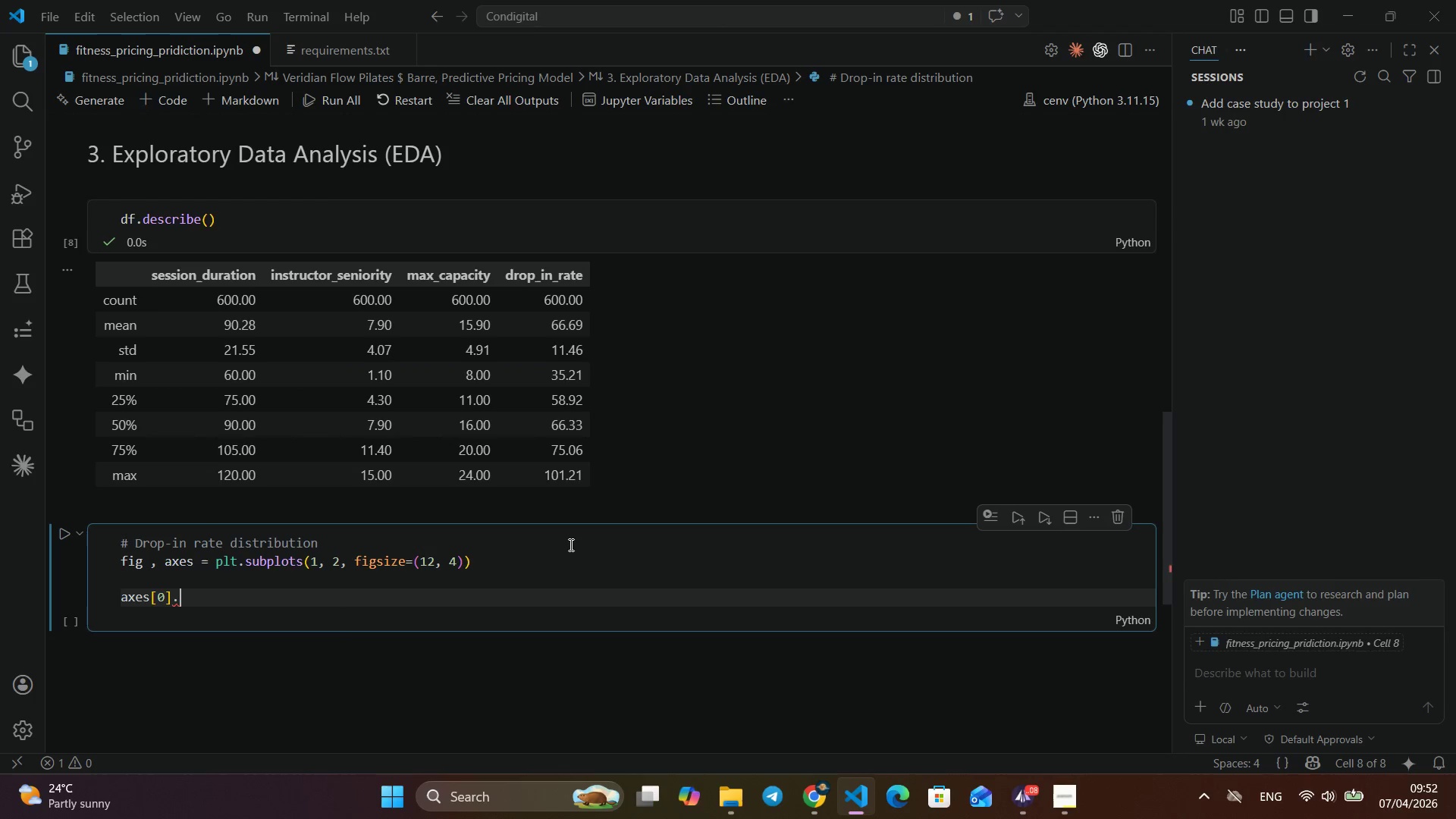 
type(>FIS)
key(Backspace)
key(Backspace)
key(Backspace)
type(HIST(df[')
 